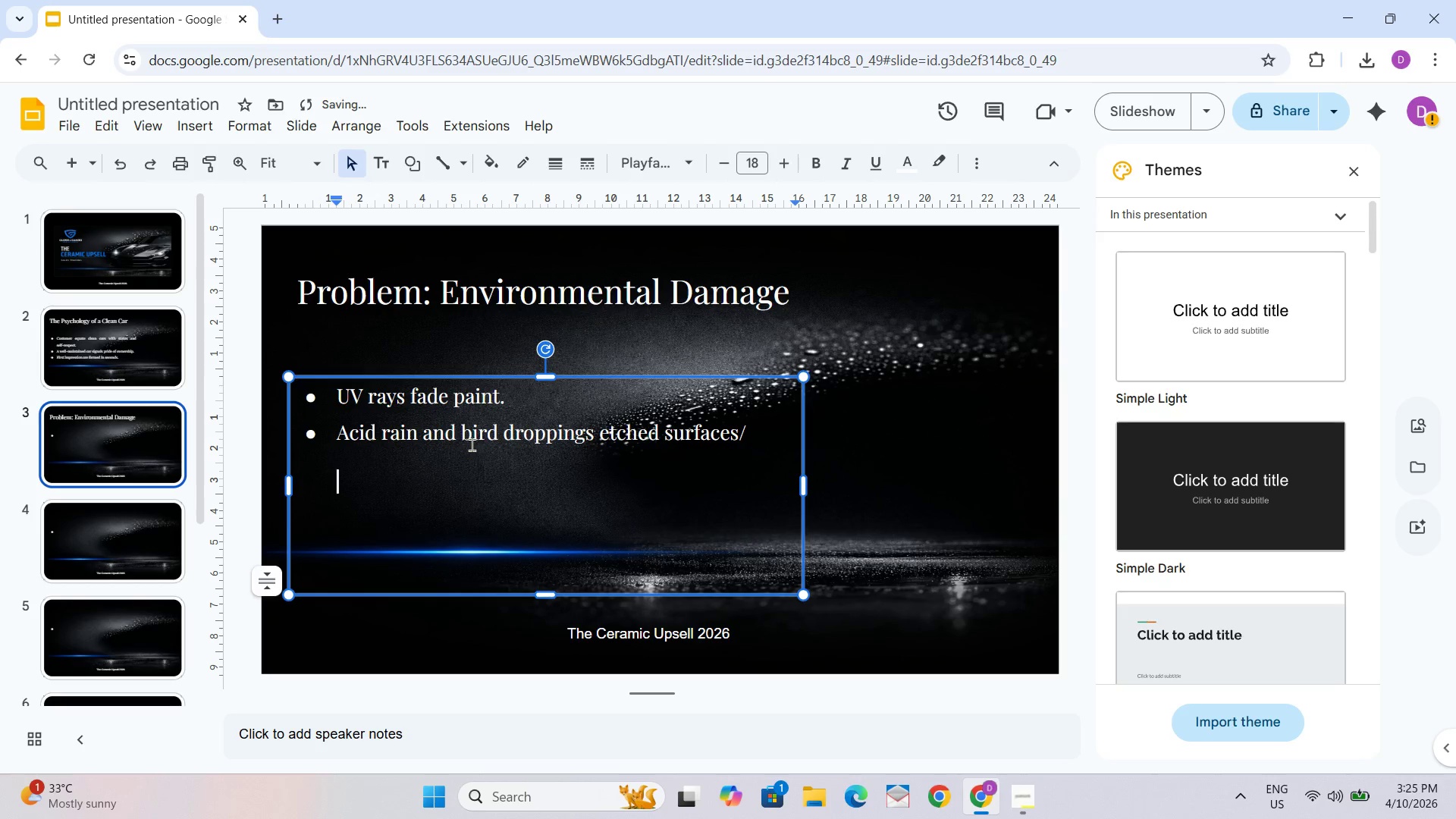 
key(Backspace)
 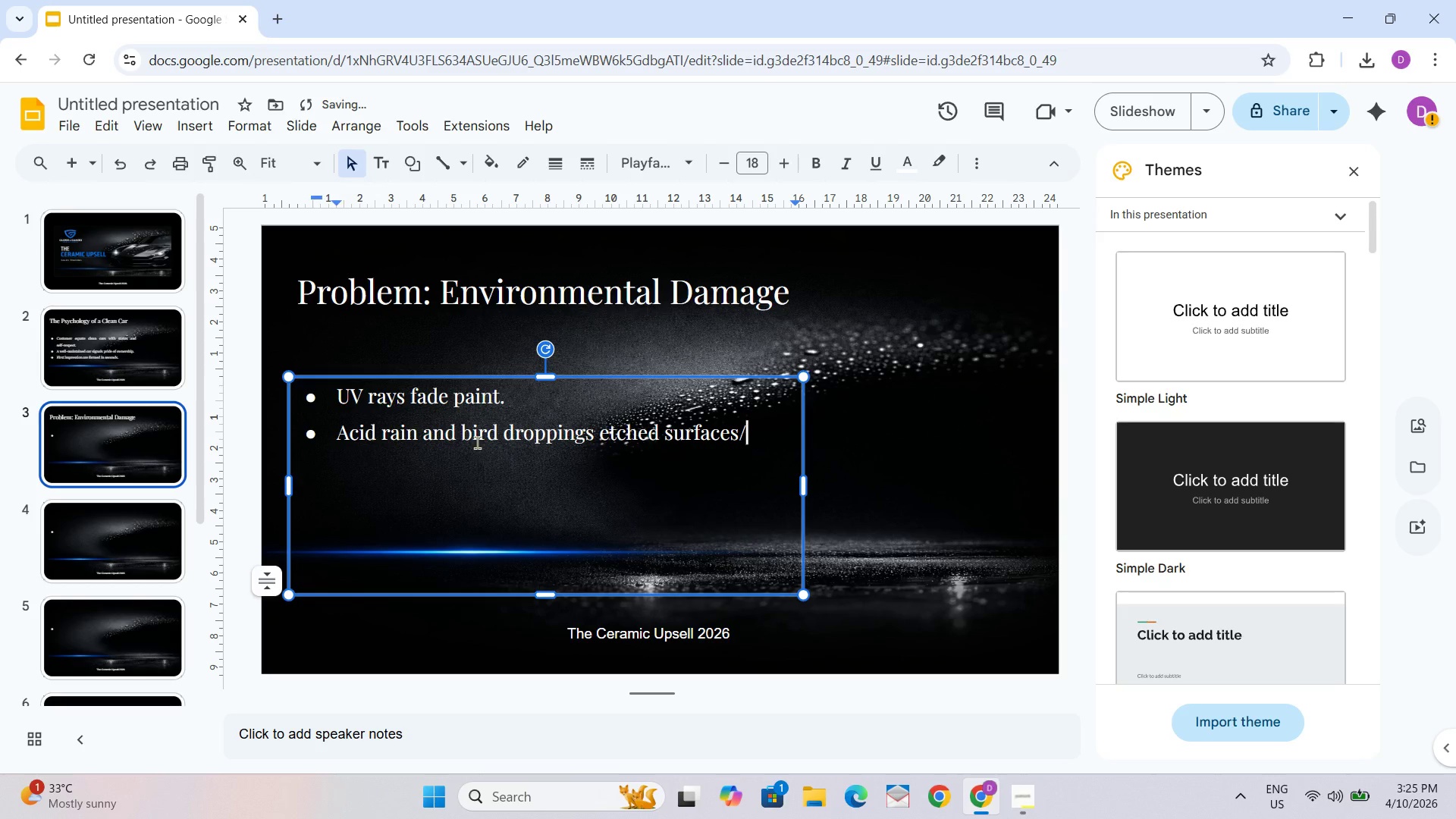 
key(Backspace)
 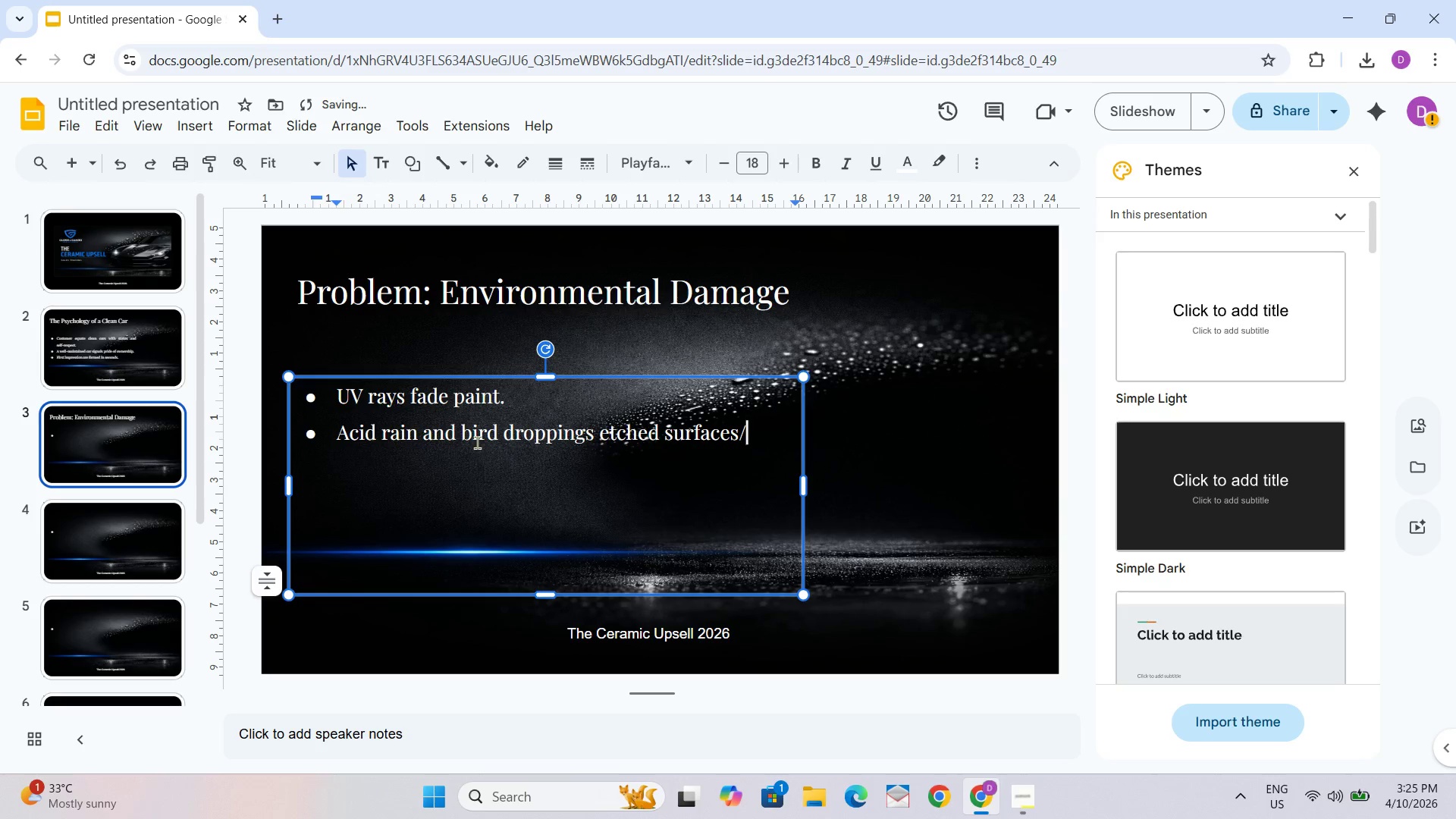 
key(Backspace)
 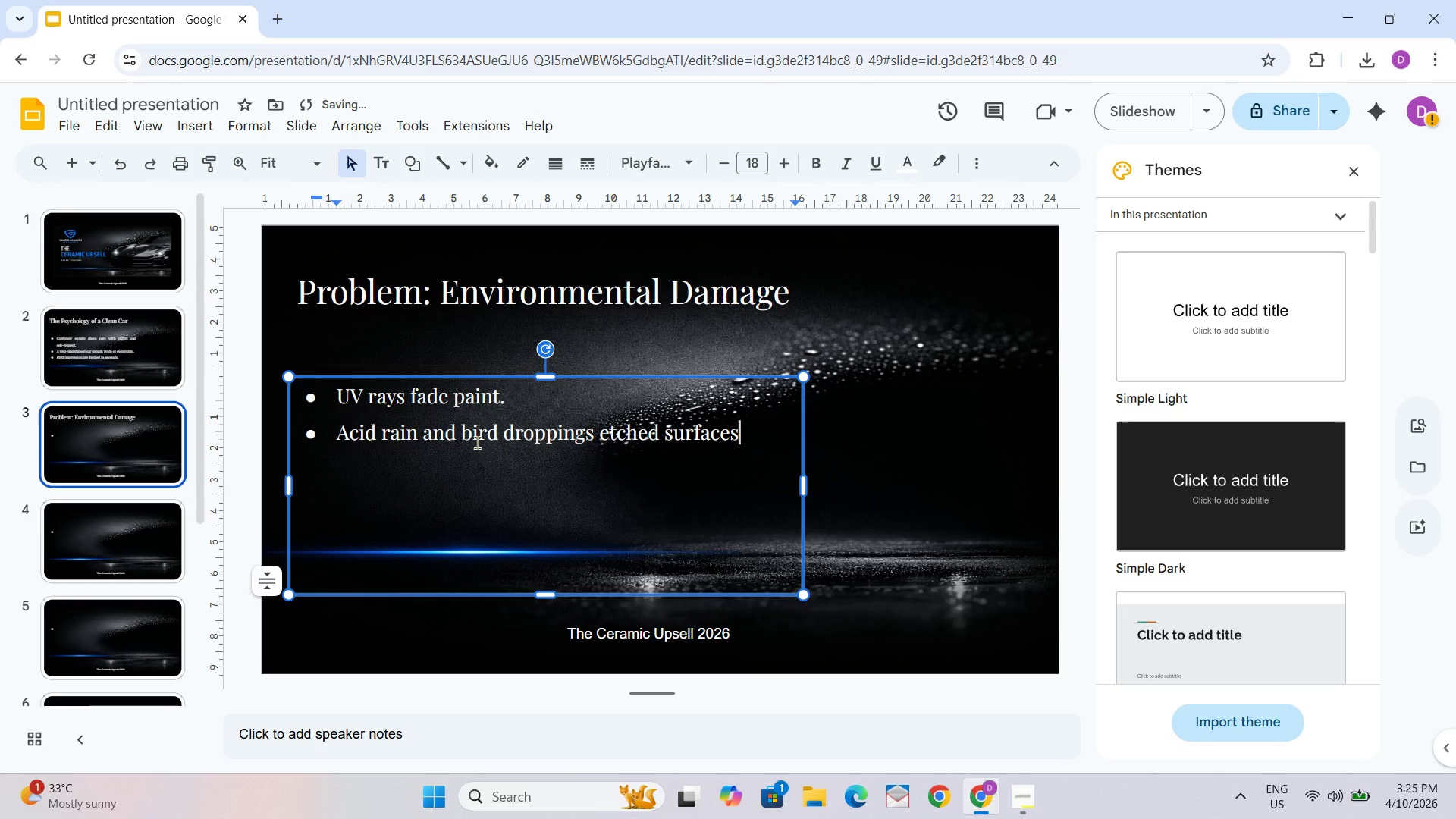 
key(Period)
 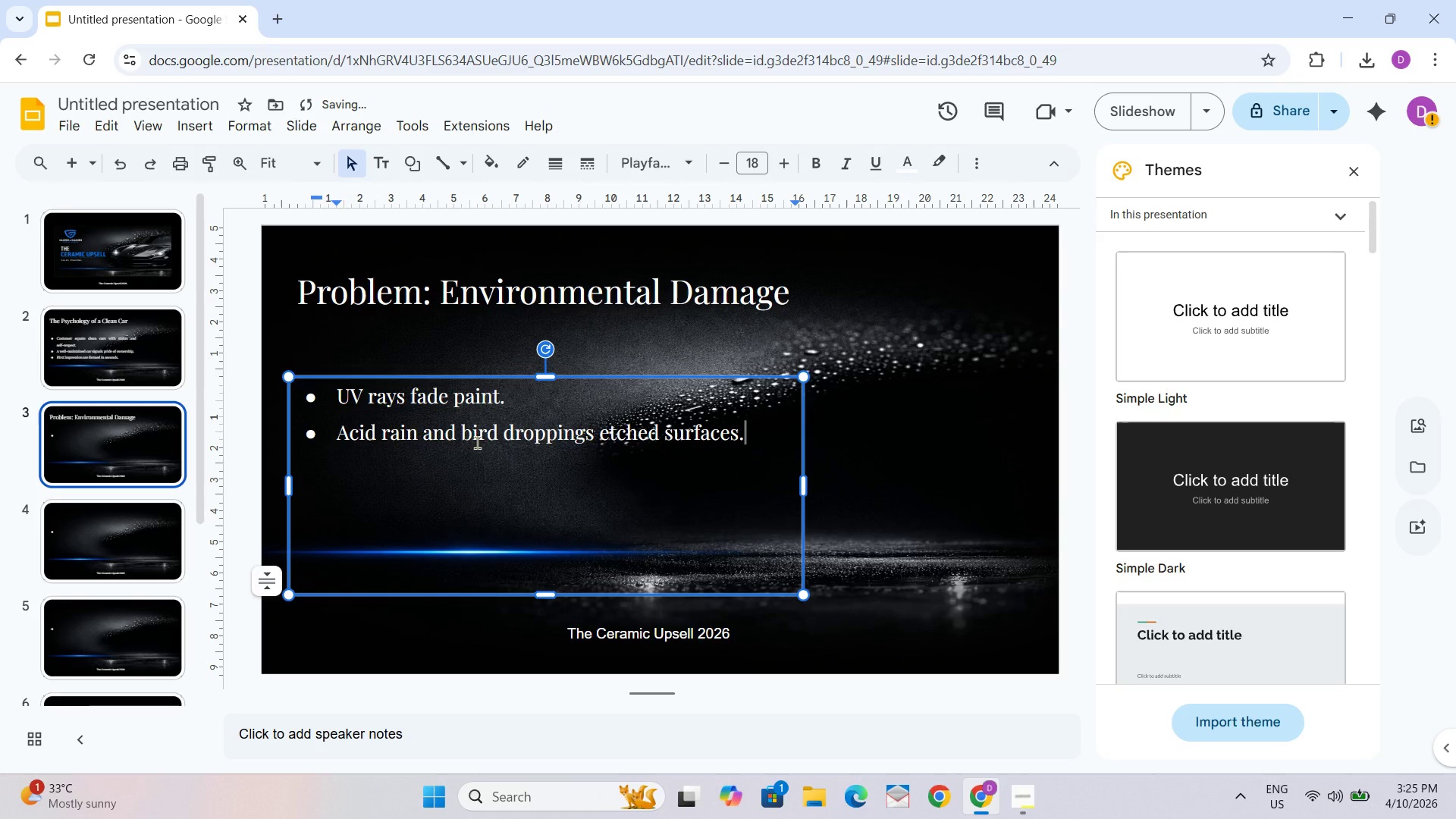 
key(Enter)
 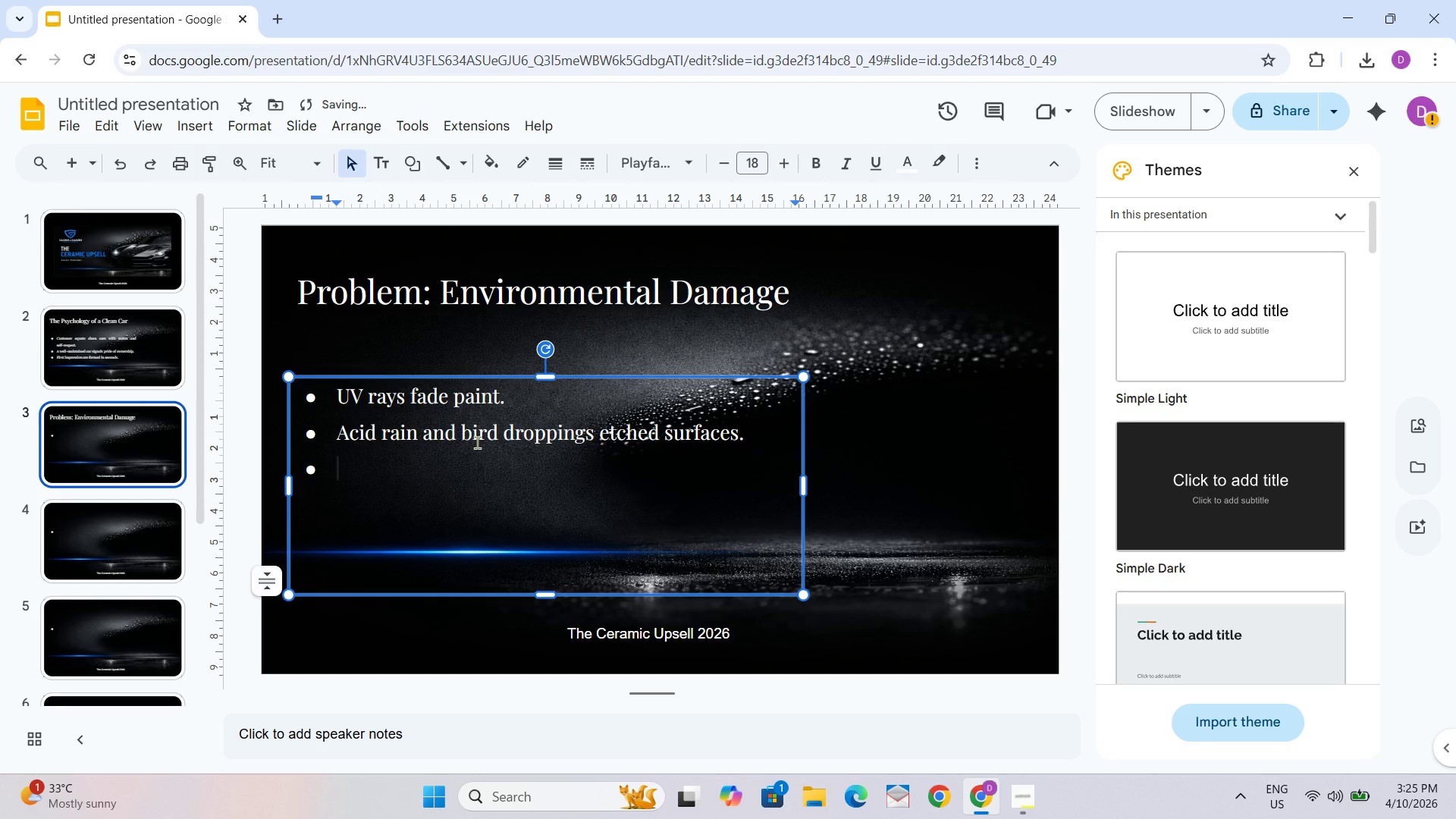 
type(Dirt and G)
key(Backspace)
type(grime )
 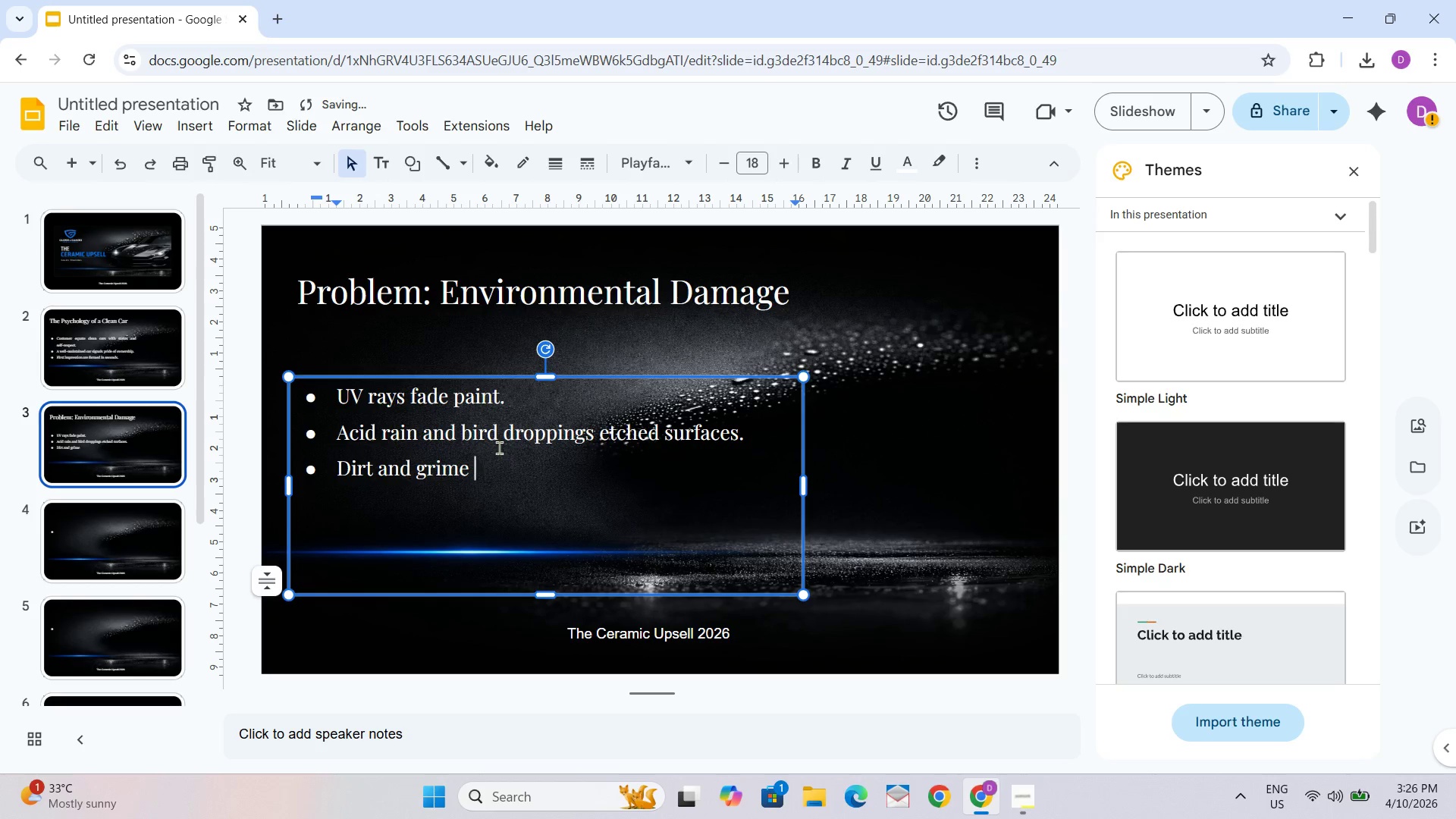 
type(accelerate weak)
key(Backspace)
type(r.)
 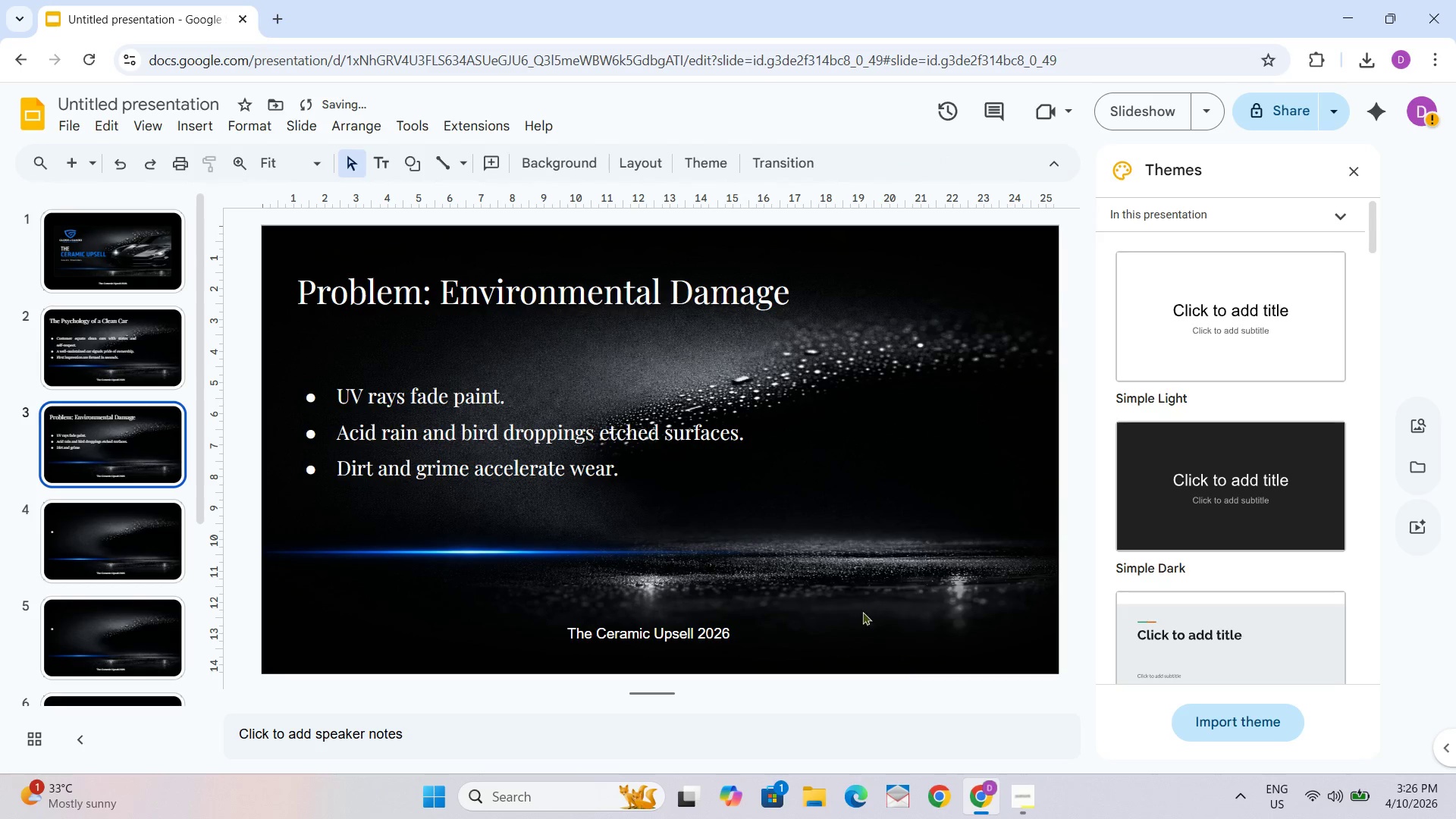 
left_click([649, 629])
 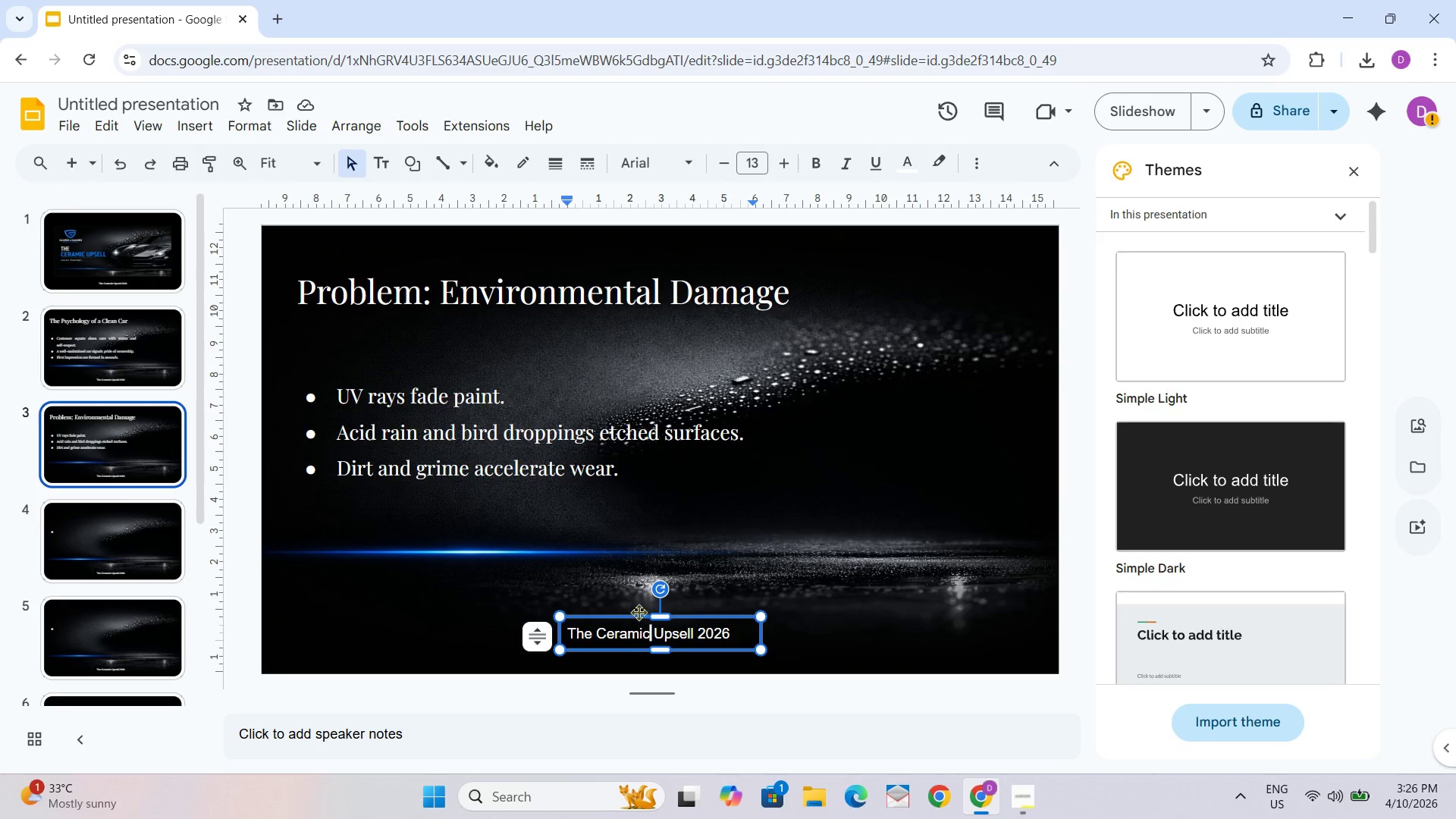 
left_click([124, 354])
 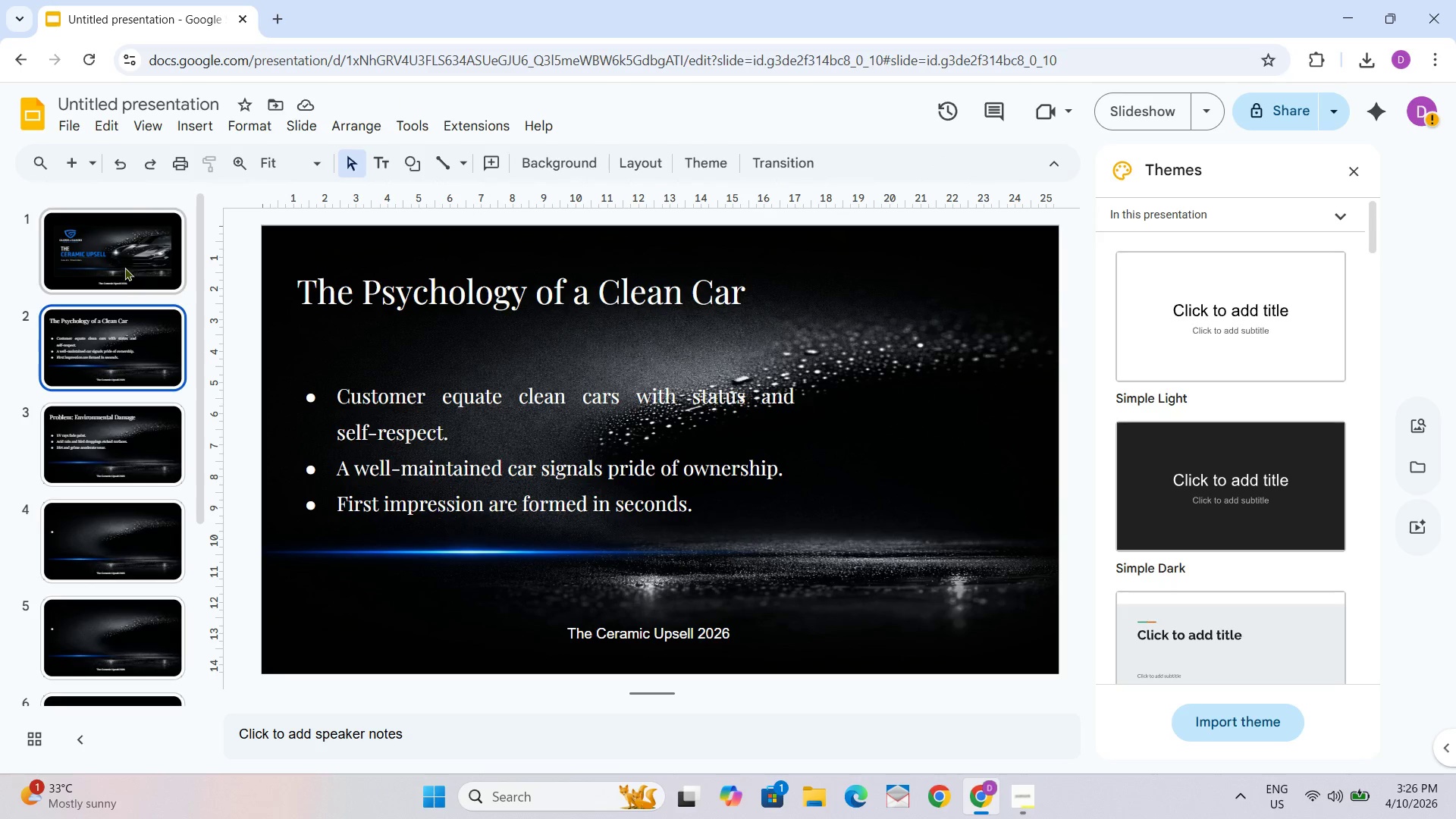 
left_click([122, 259])
 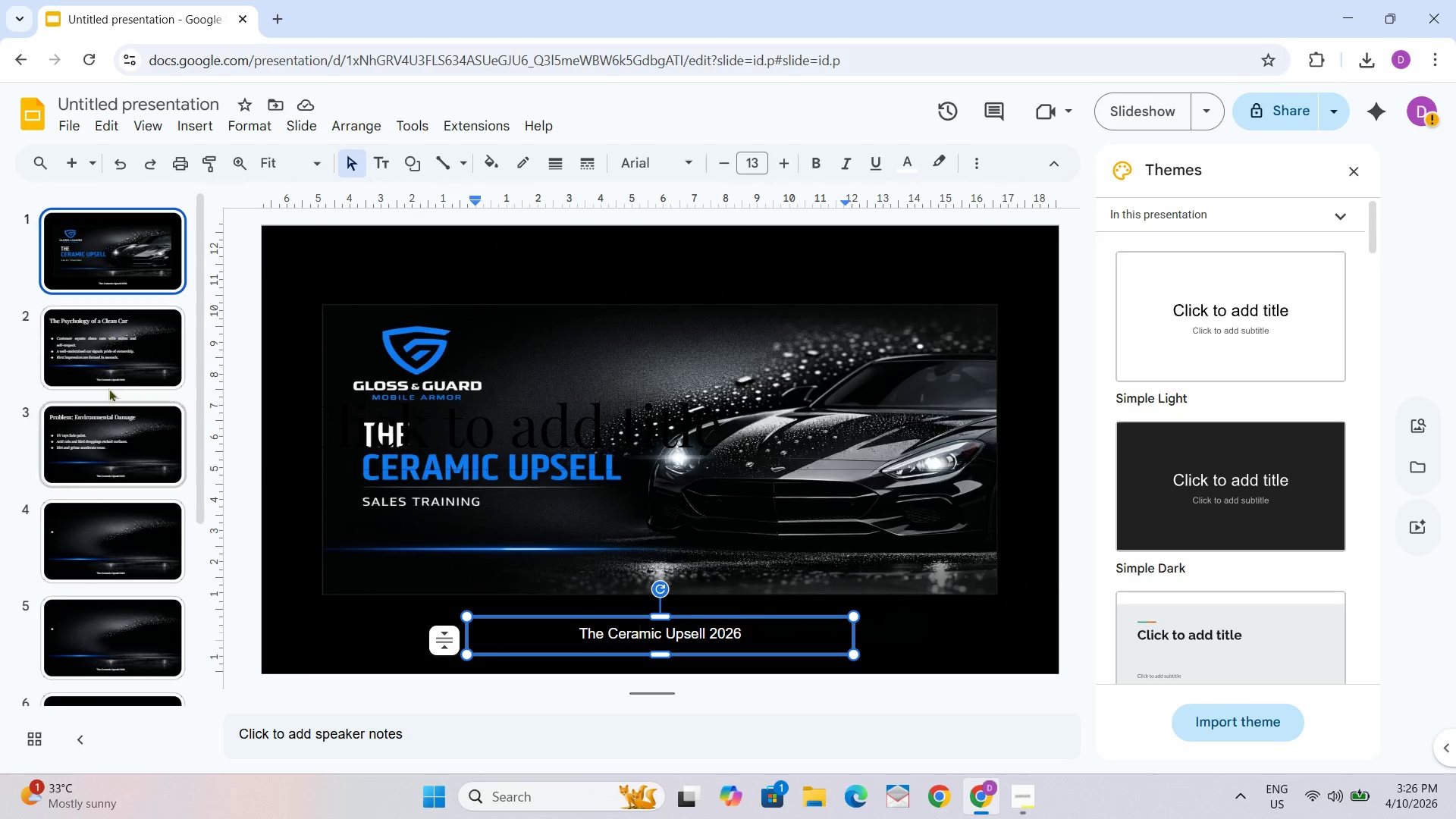 
double_click([114, 234])
 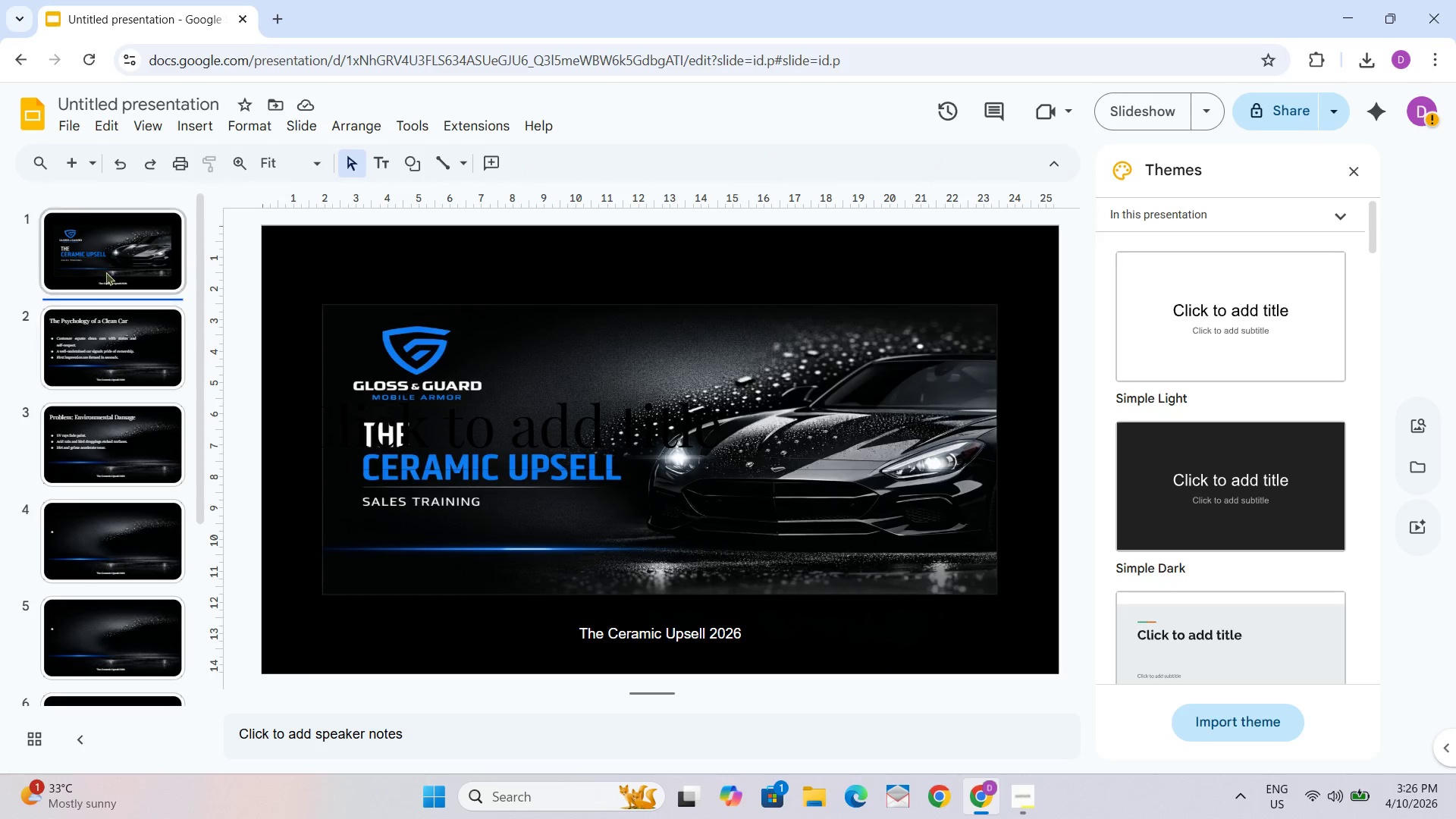 
left_click([63, 318])
 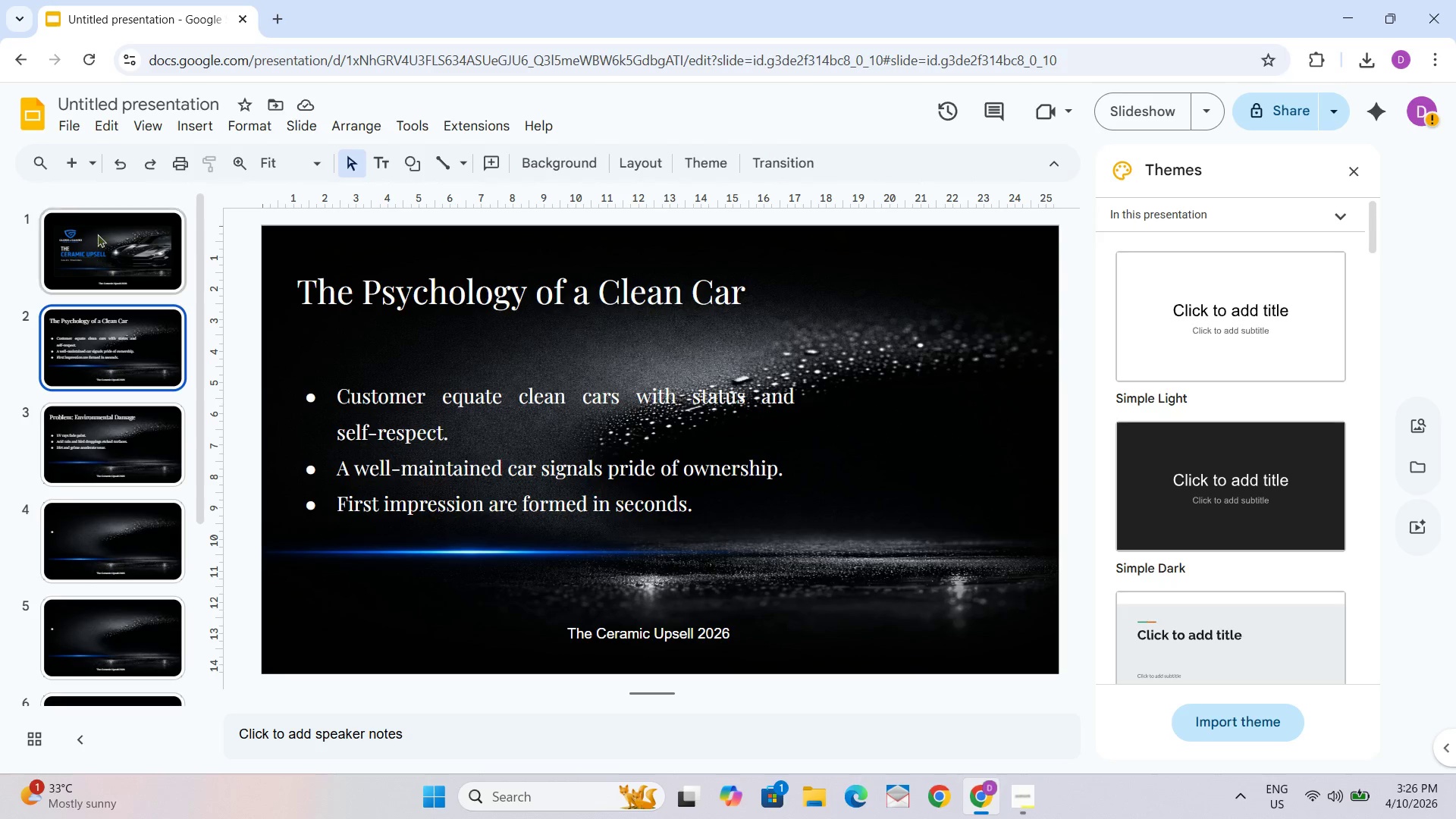 
left_click([97, 214])
 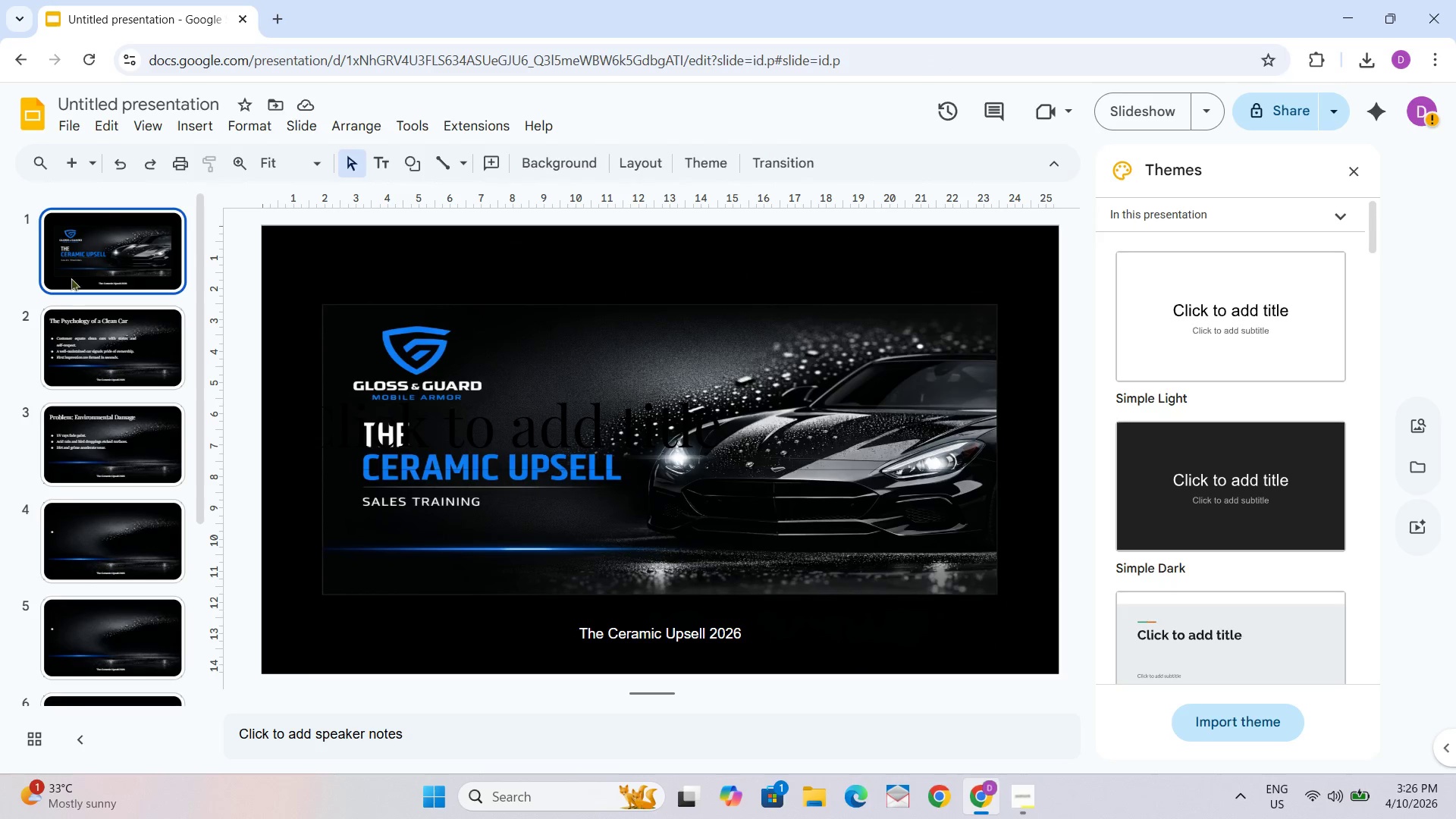 
left_click([67, 300])
 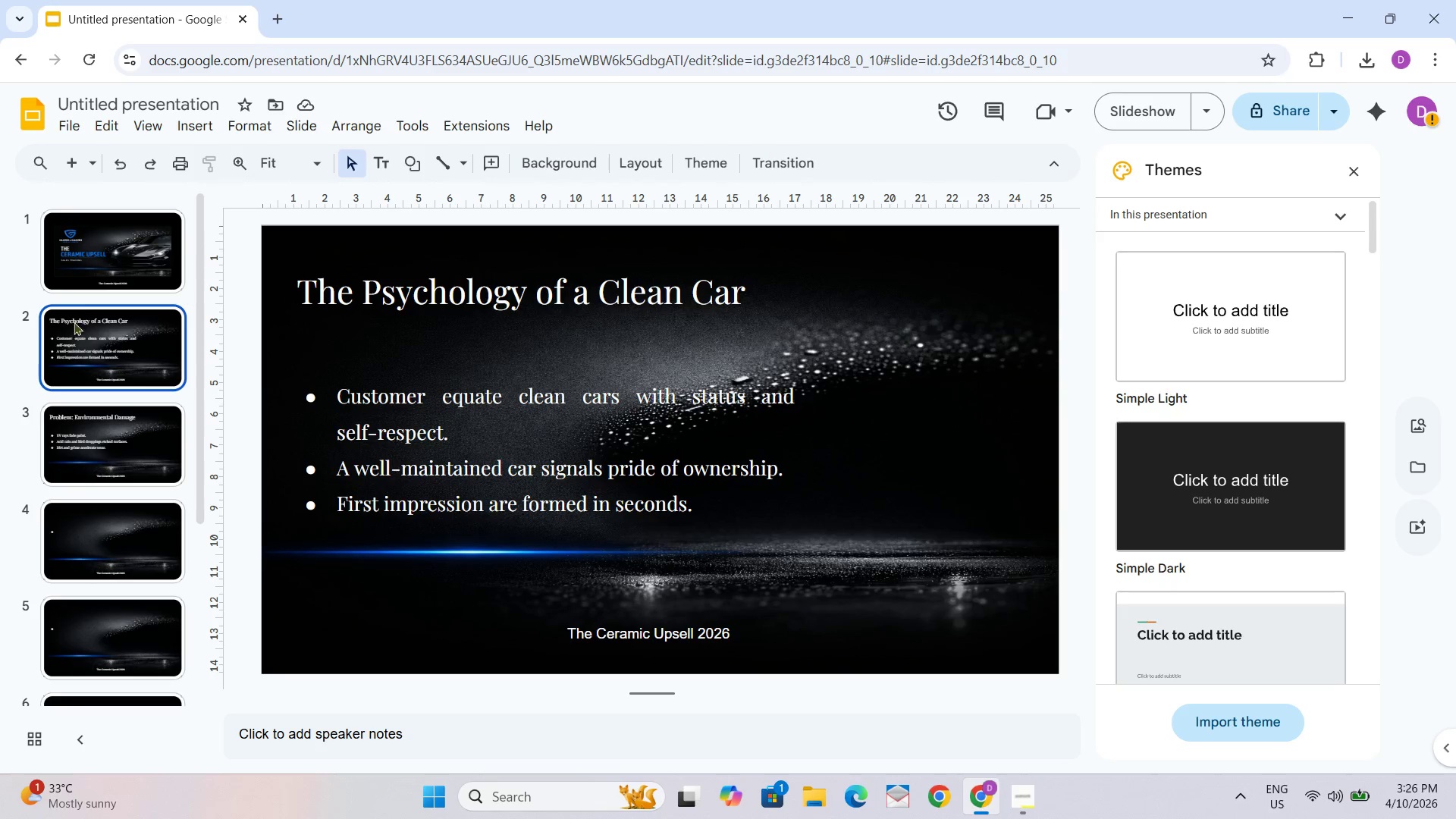 
left_click([88, 242])
 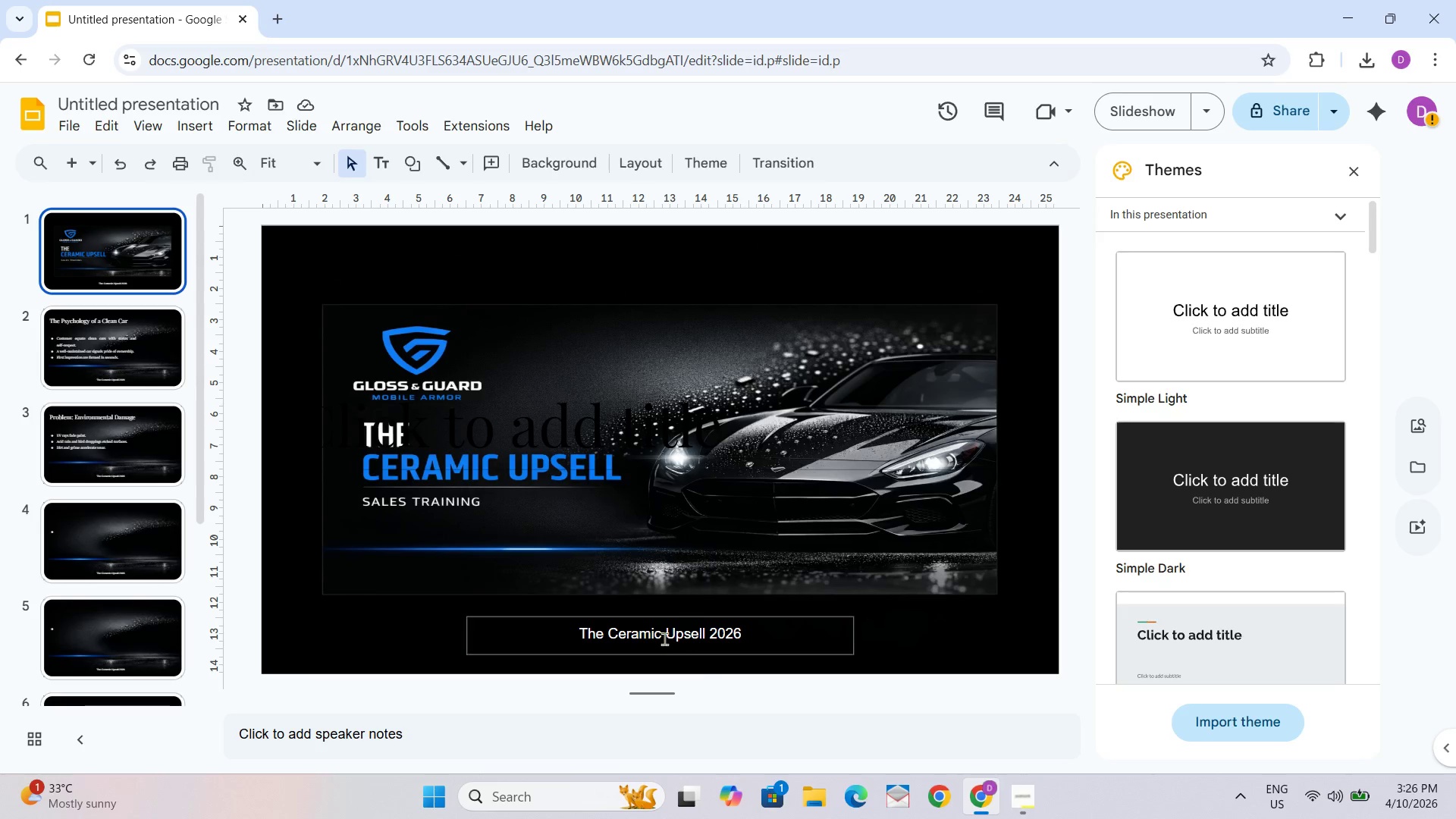 
left_click([695, 634])
 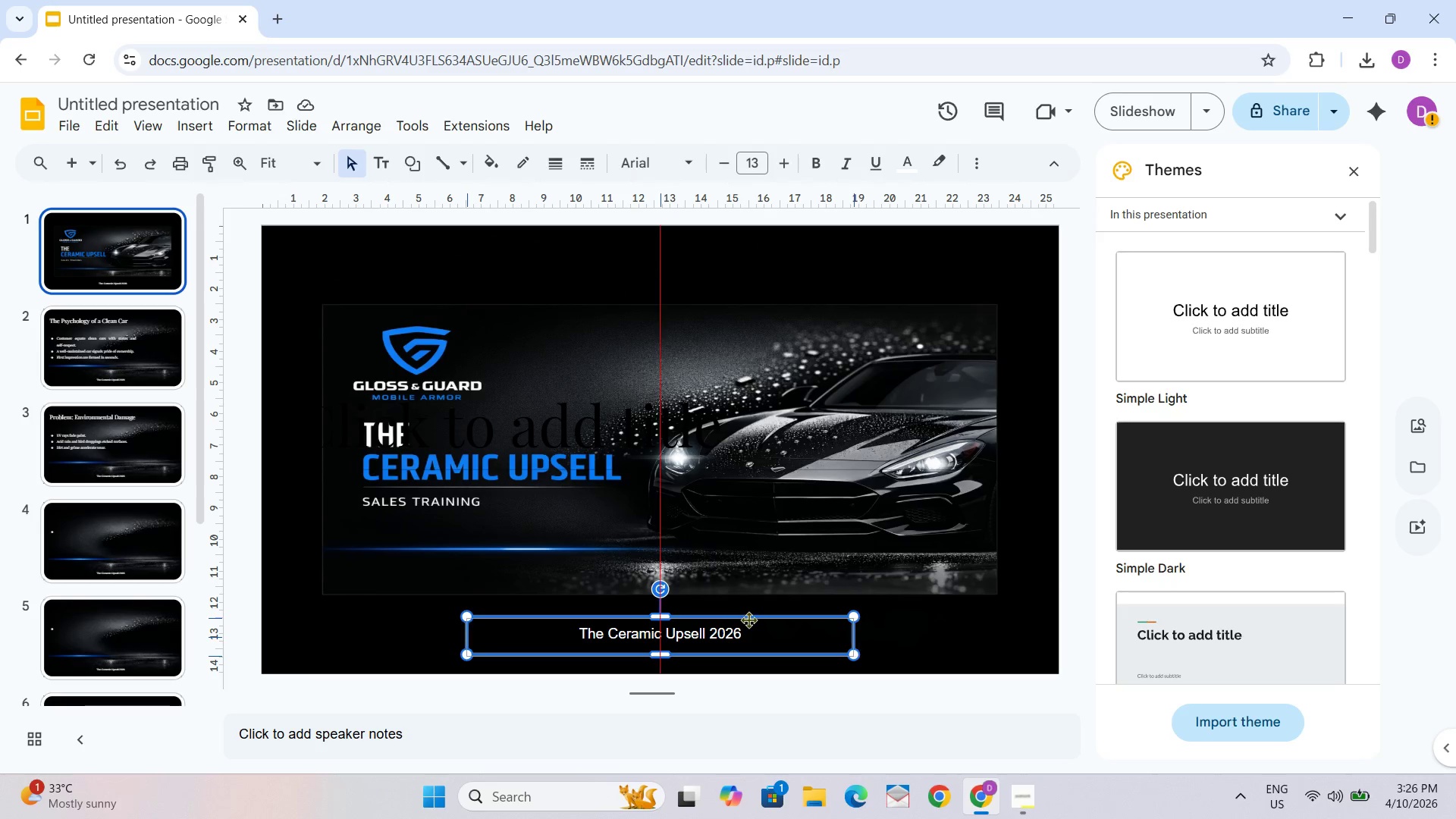 
left_click([847, 704])
 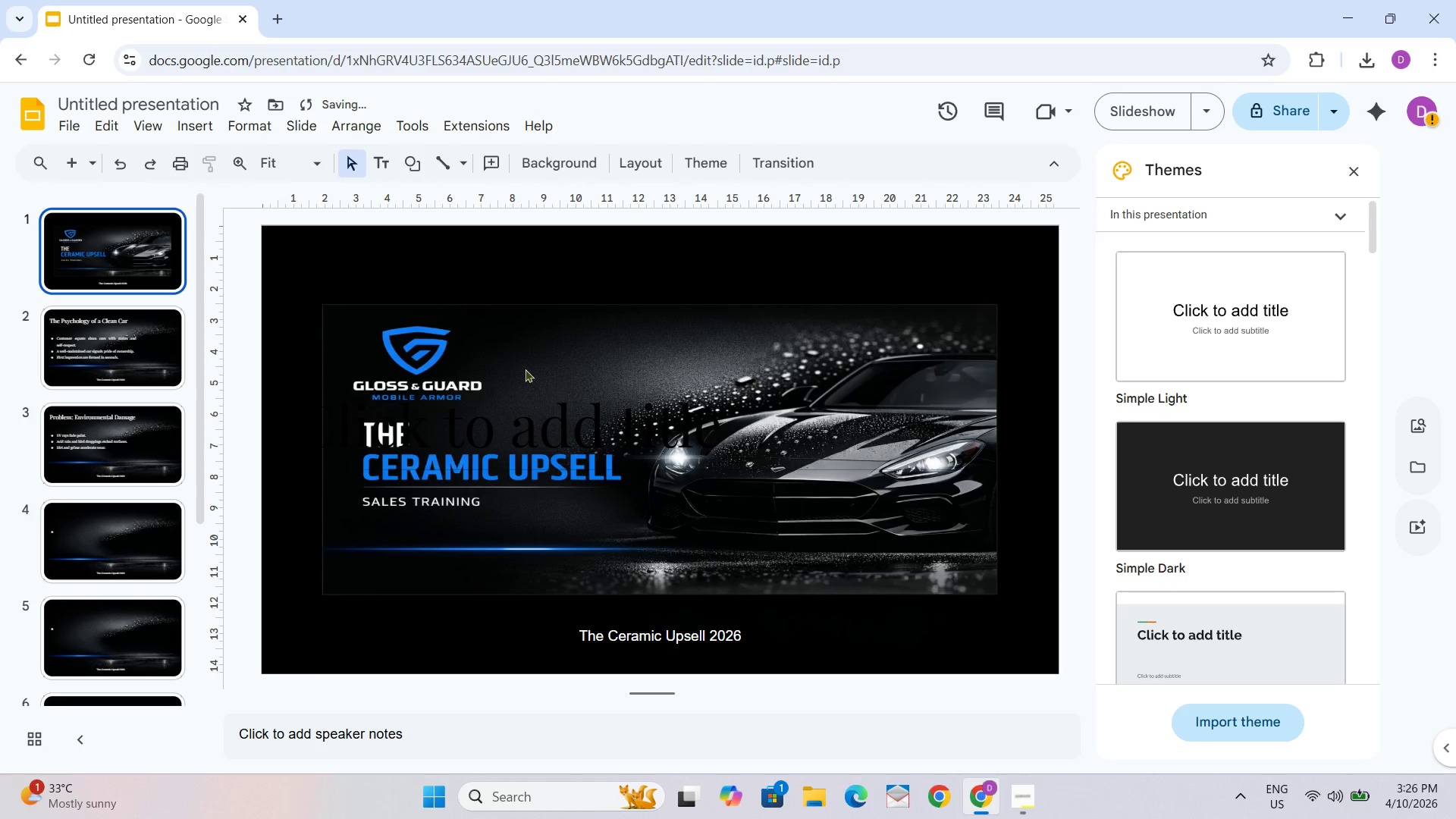 
left_click([636, 636])
 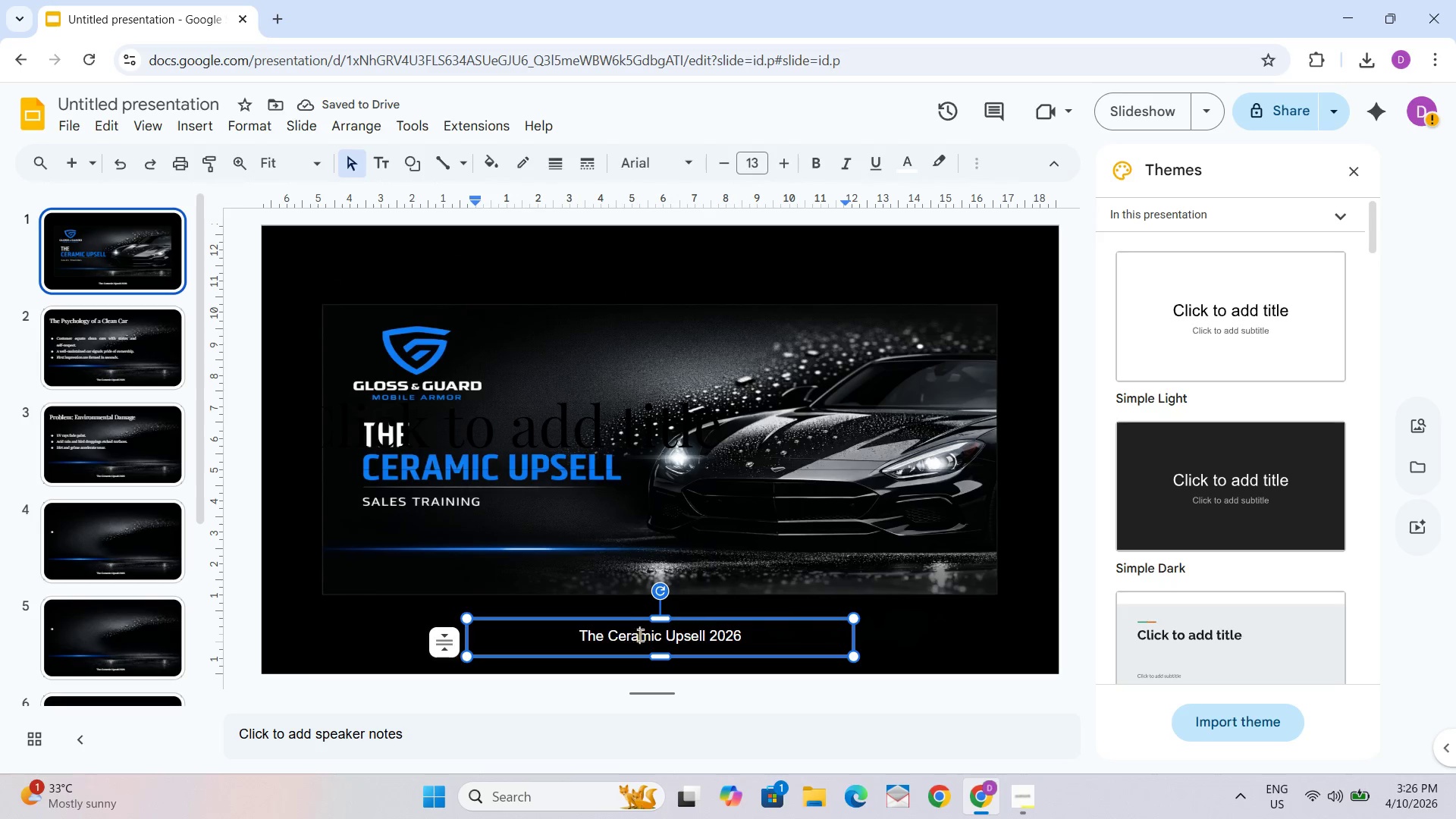 
key(Control+A)
 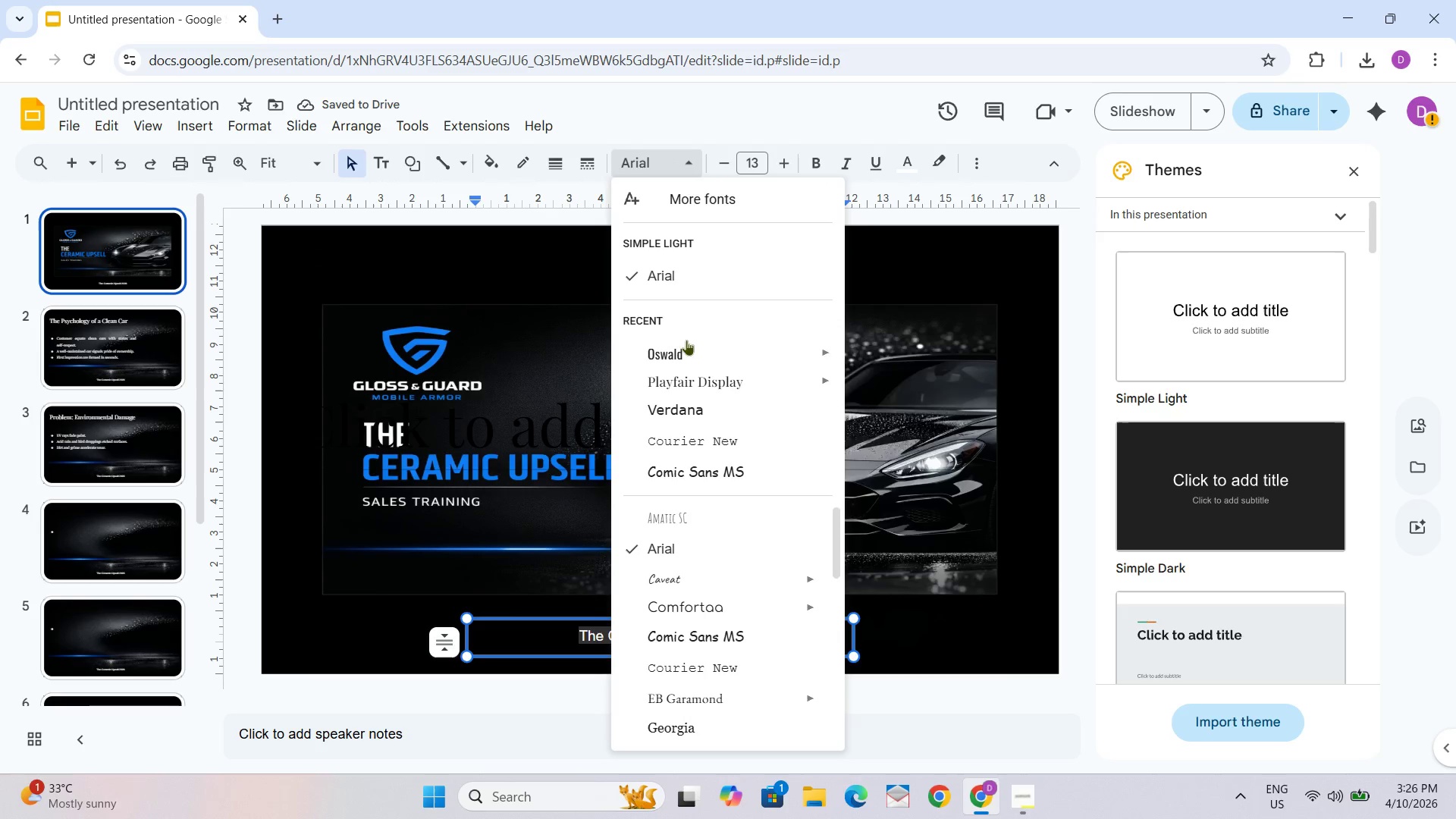 
left_click([685, 346])
 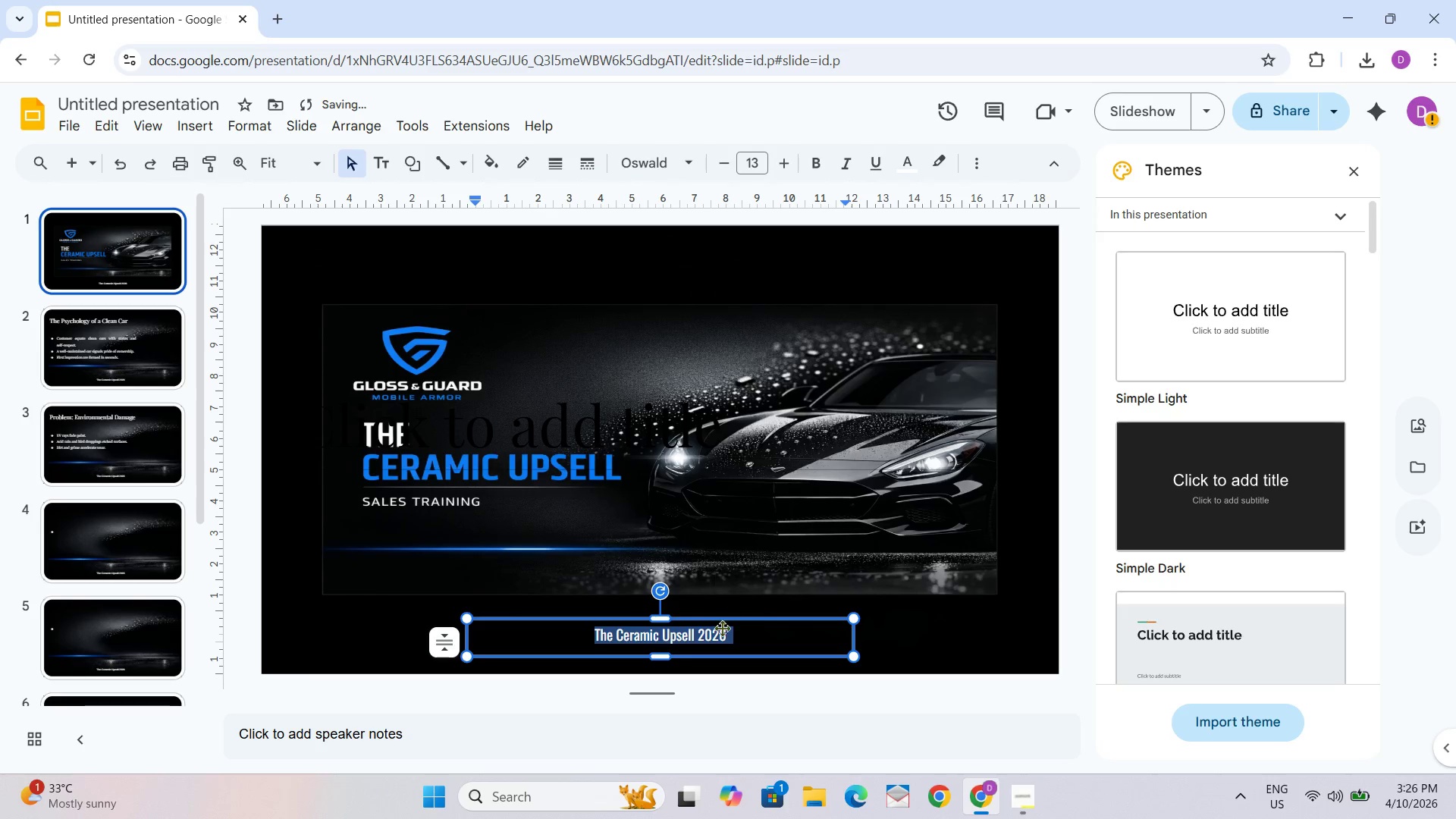 
left_click([724, 635])
 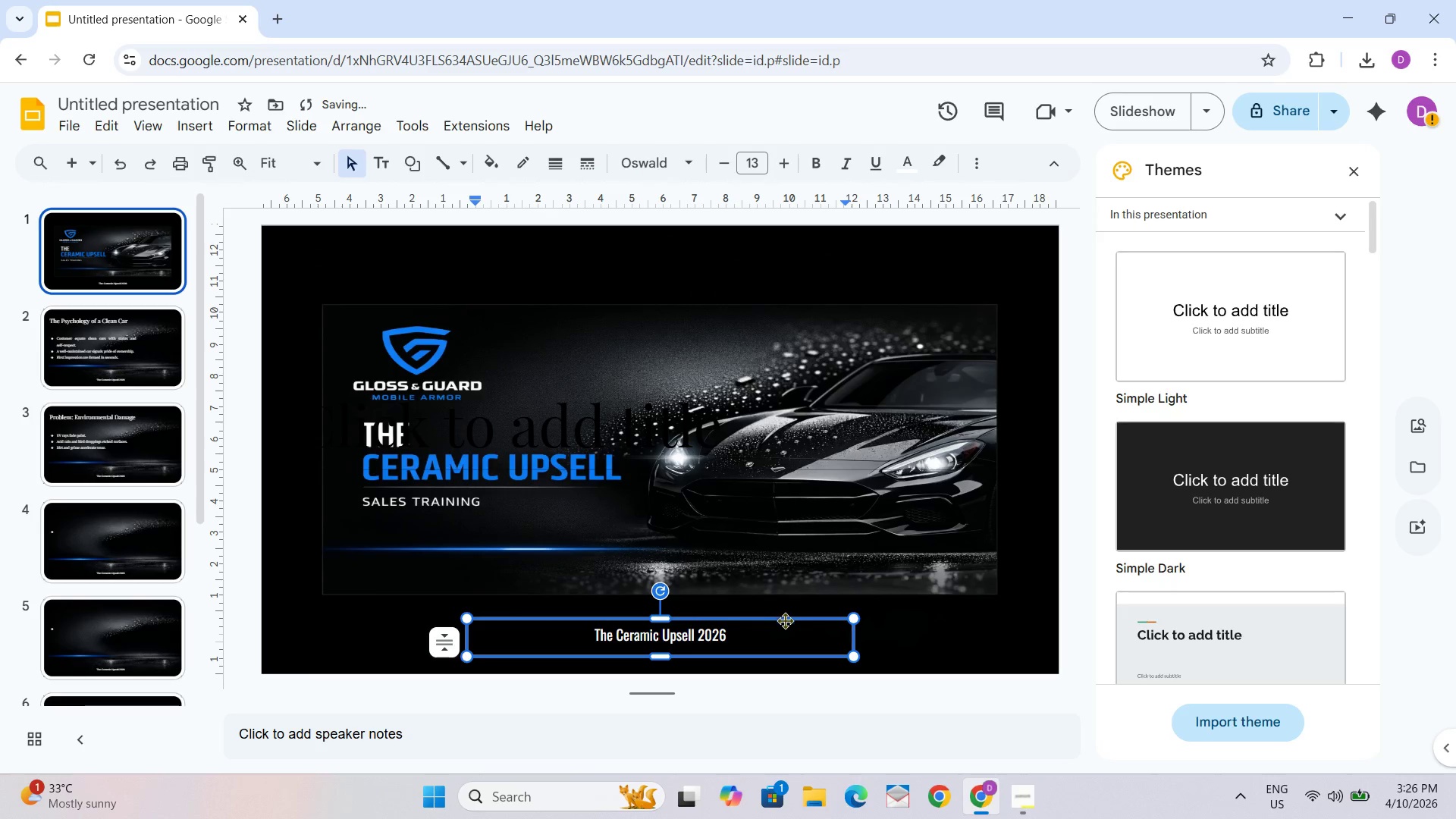 
left_click_drag(start_coordinate=[783, 619], to_coordinate=[787, 616])
 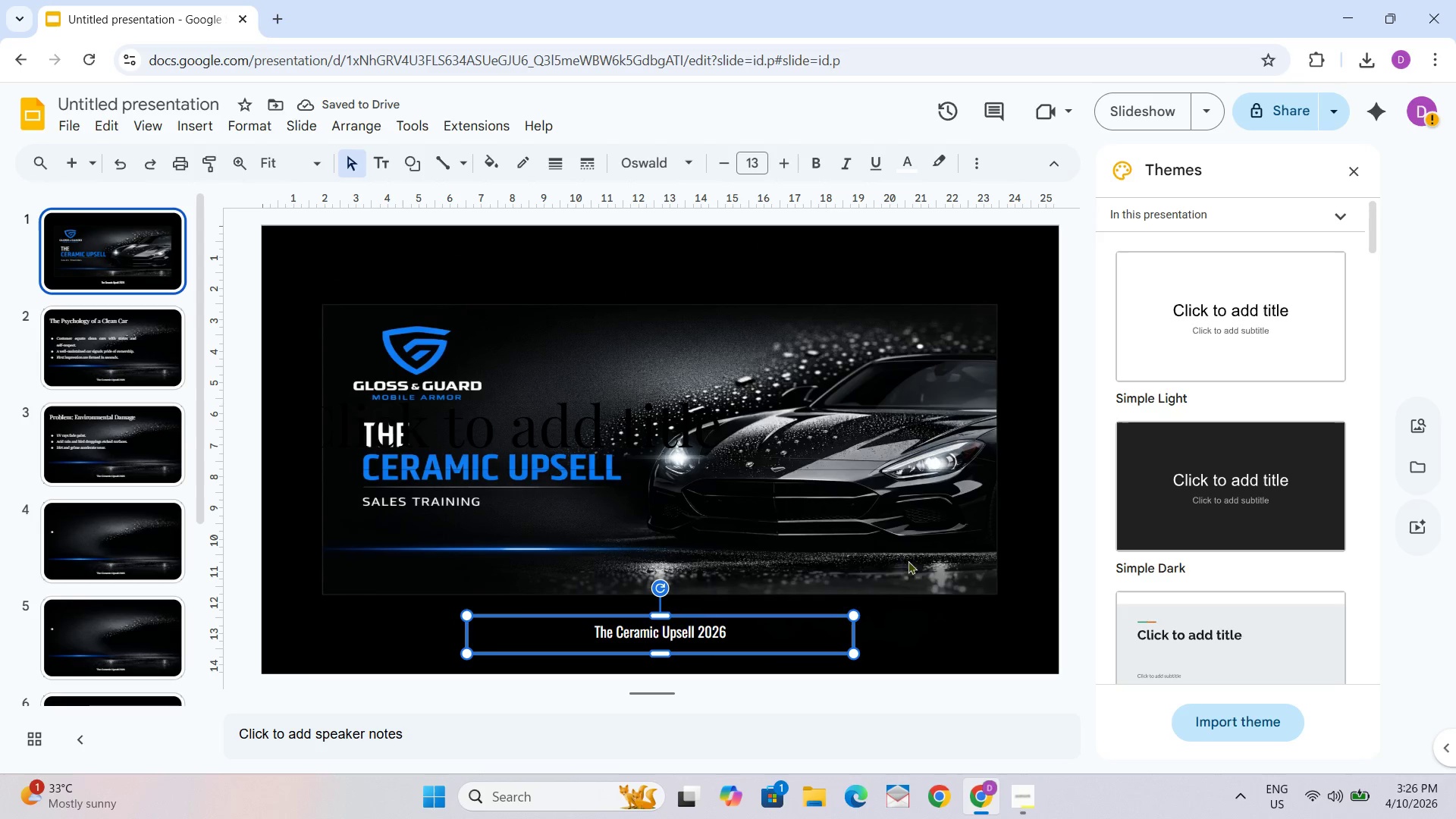 
double_click([833, 425])
 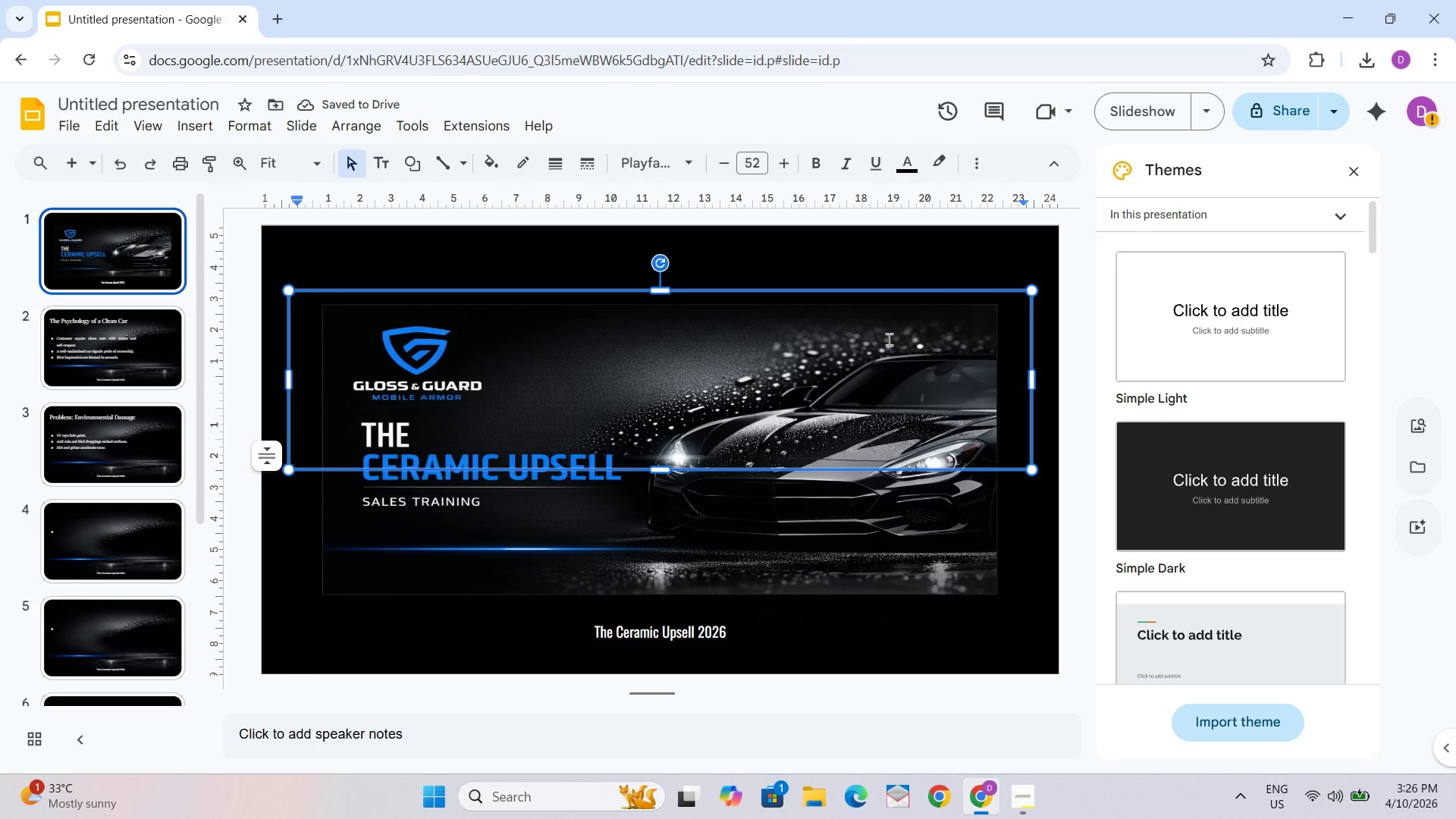 
left_click_drag(start_coordinate=[586, 336], to_coordinate=[571, 334])
 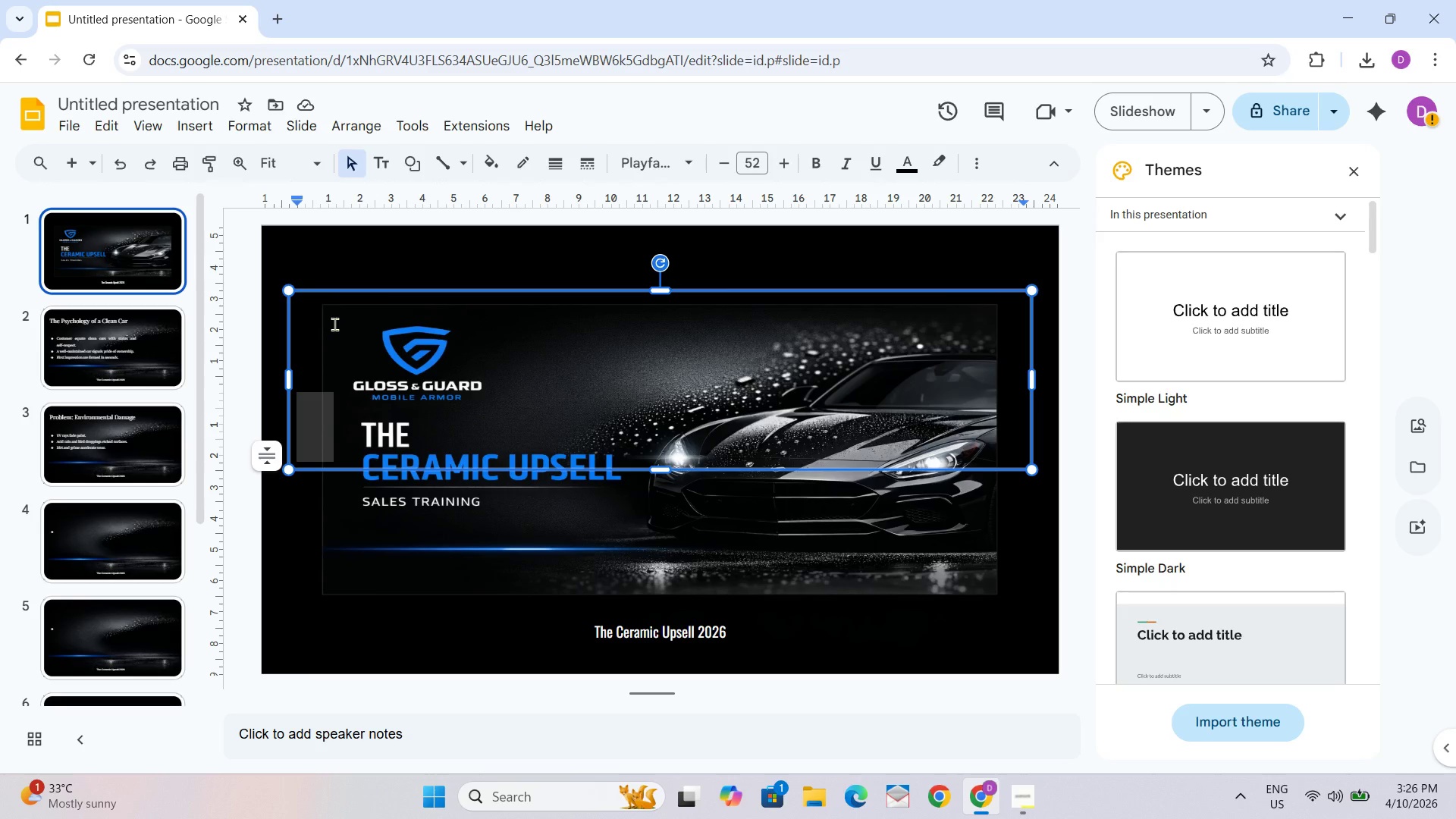 
wait(5.45)
 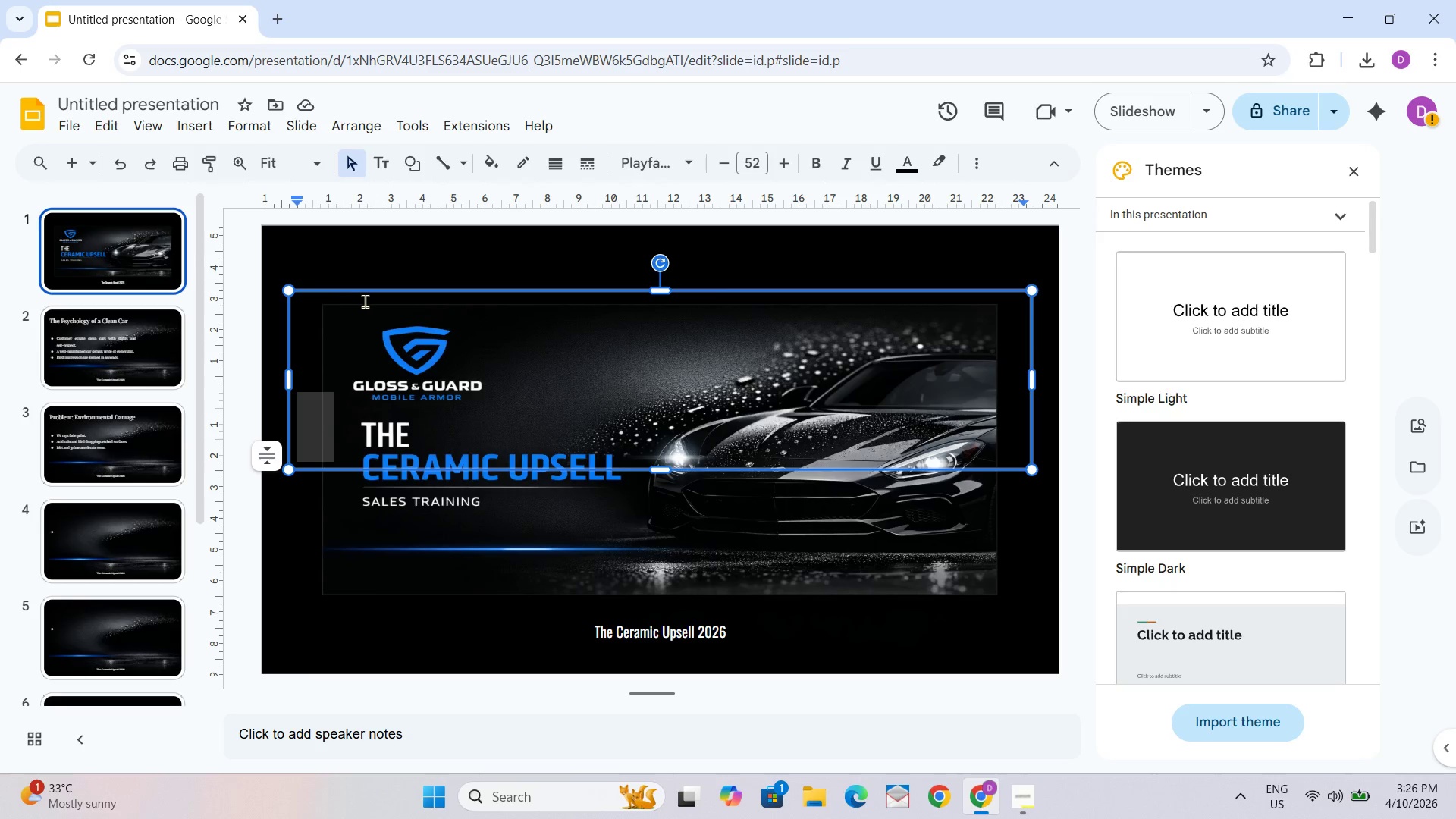 
left_click([989, 268])
 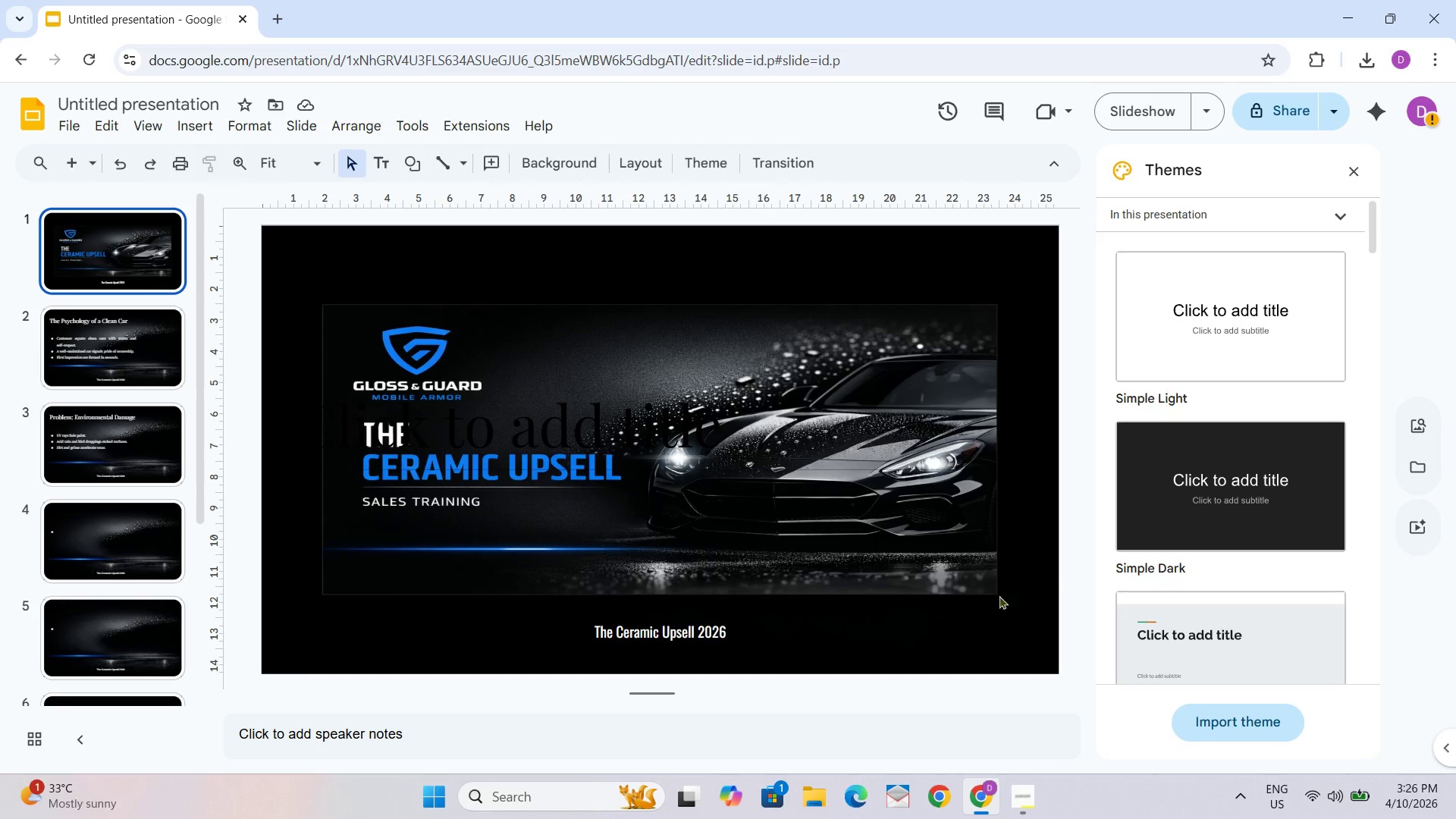 
left_click([992, 594])
 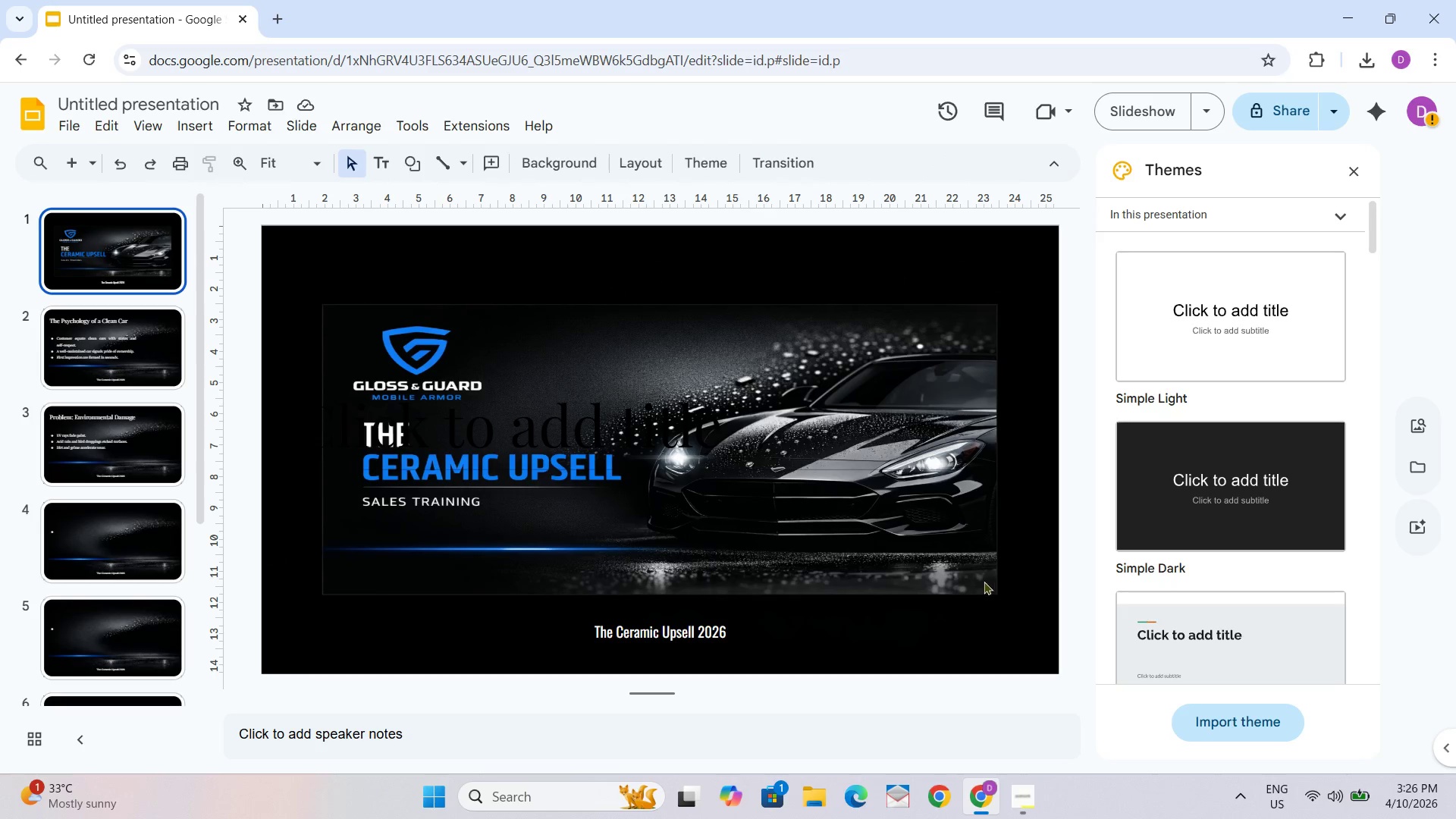 
scroll: coordinate [987, 605], scroll_direction: up, amount: 1.0
 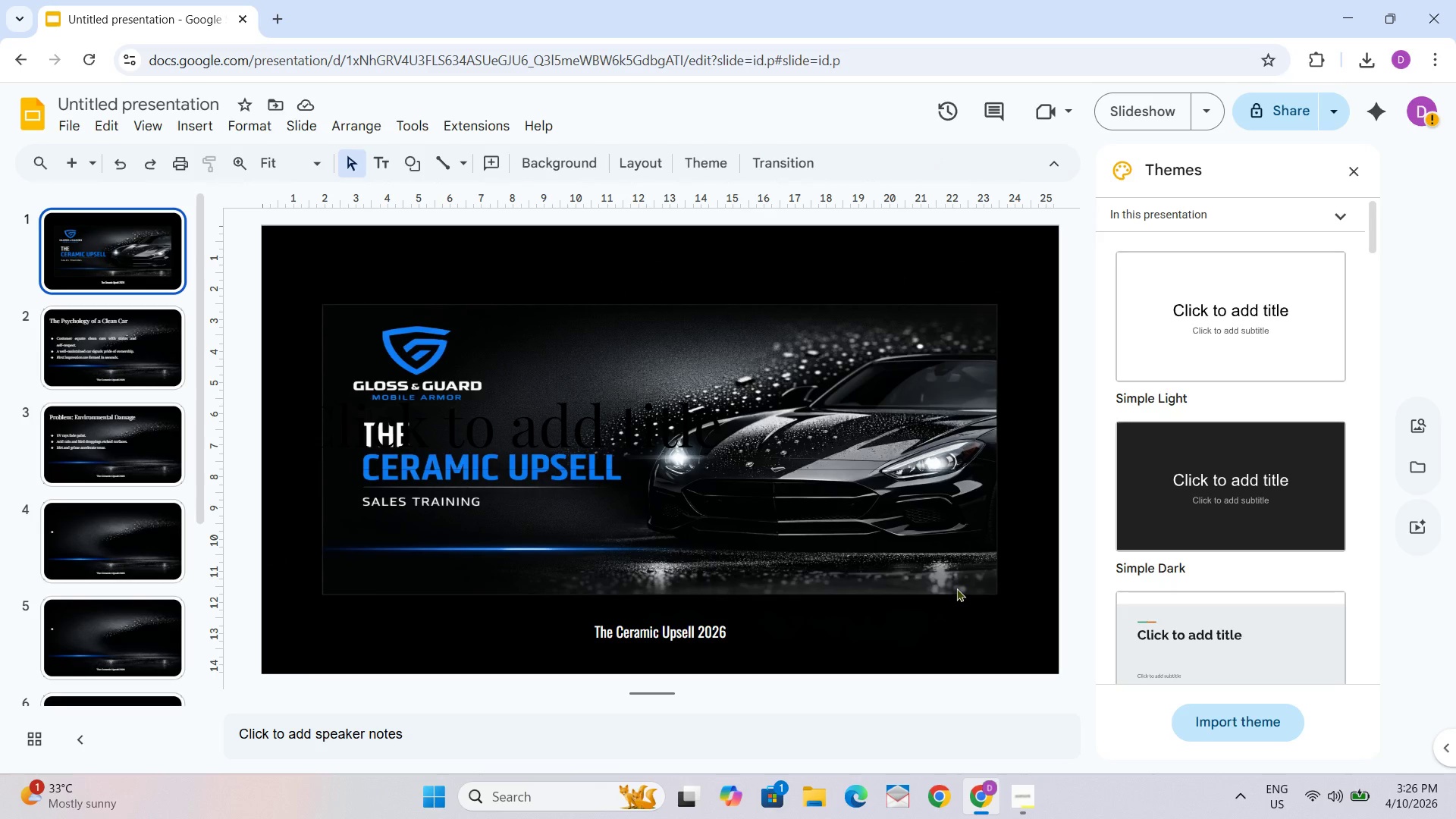 
hold_key(key=ControlLeft, duration=0.47)
scroll: coordinate [953, 583], scroll_direction: up, amount: 1.0
 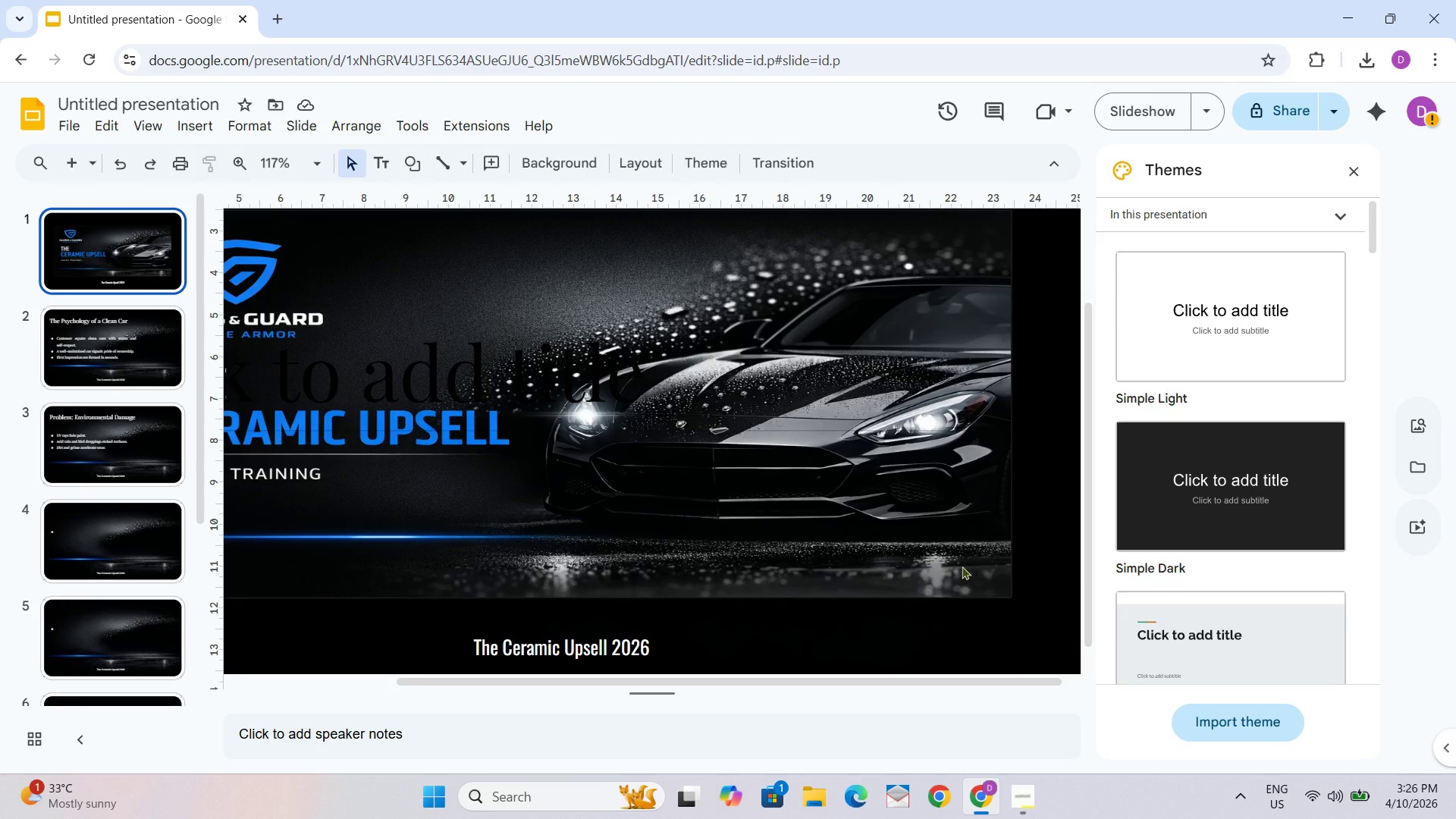 
hold_key(key=ControlLeft, duration=0.58)
scroll: coordinate [962, 566], scroll_direction: down, amount: 2.0
 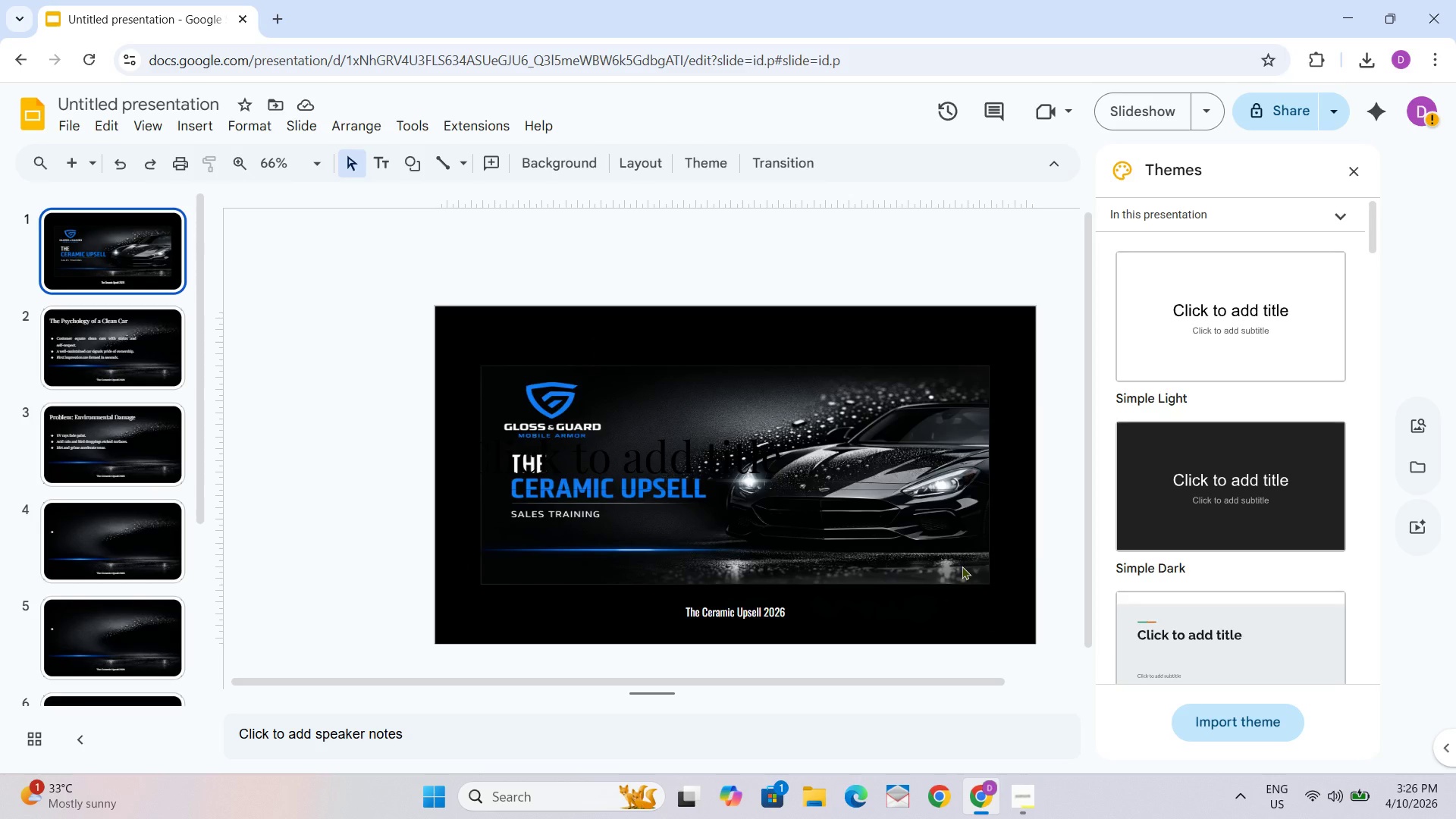 
hold_key(key=ControlLeft, duration=0.44)
scroll: coordinate [962, 564], scroll_direction: up, amount: 1.0
 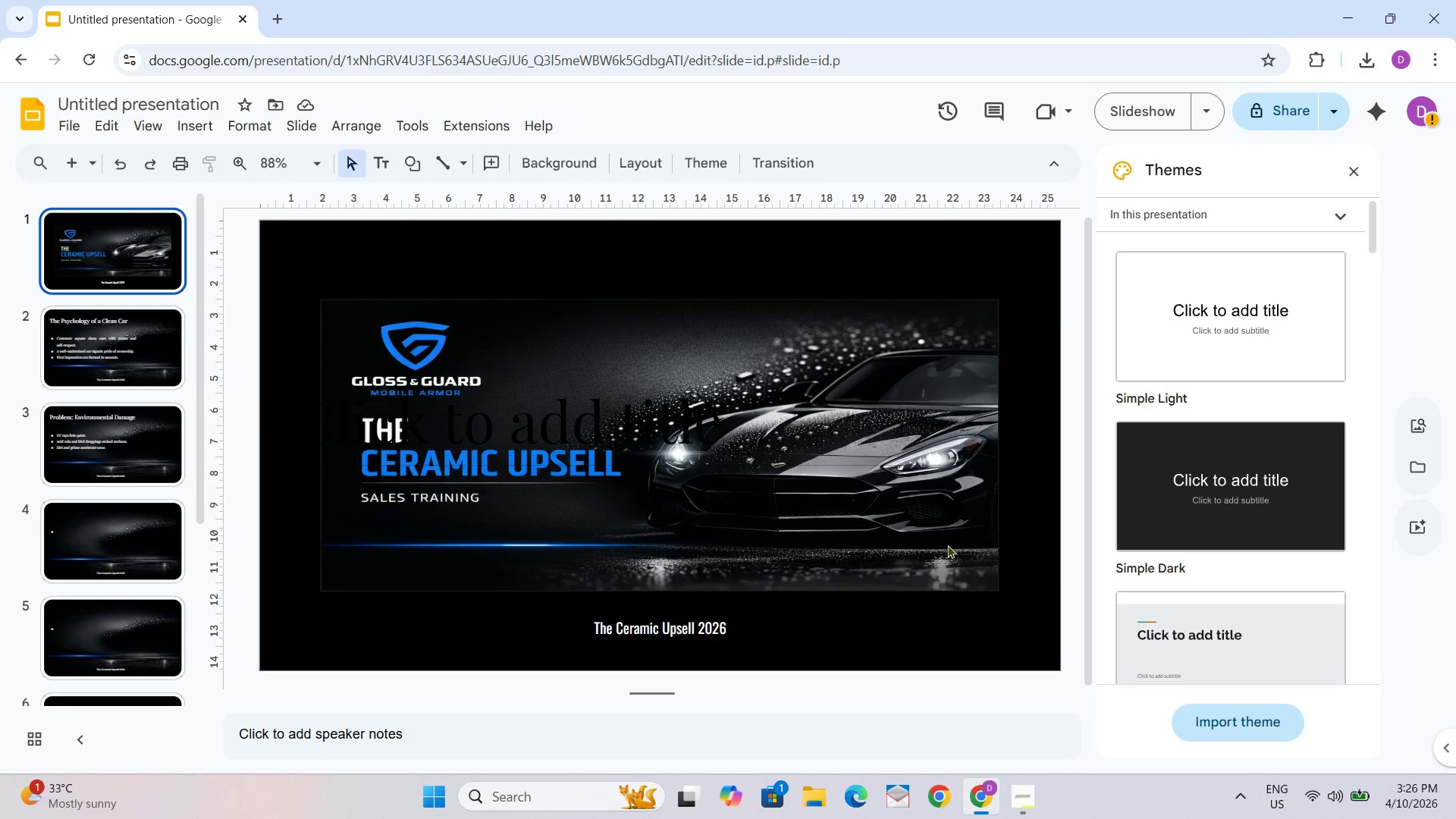 
left_click([937, 539])
 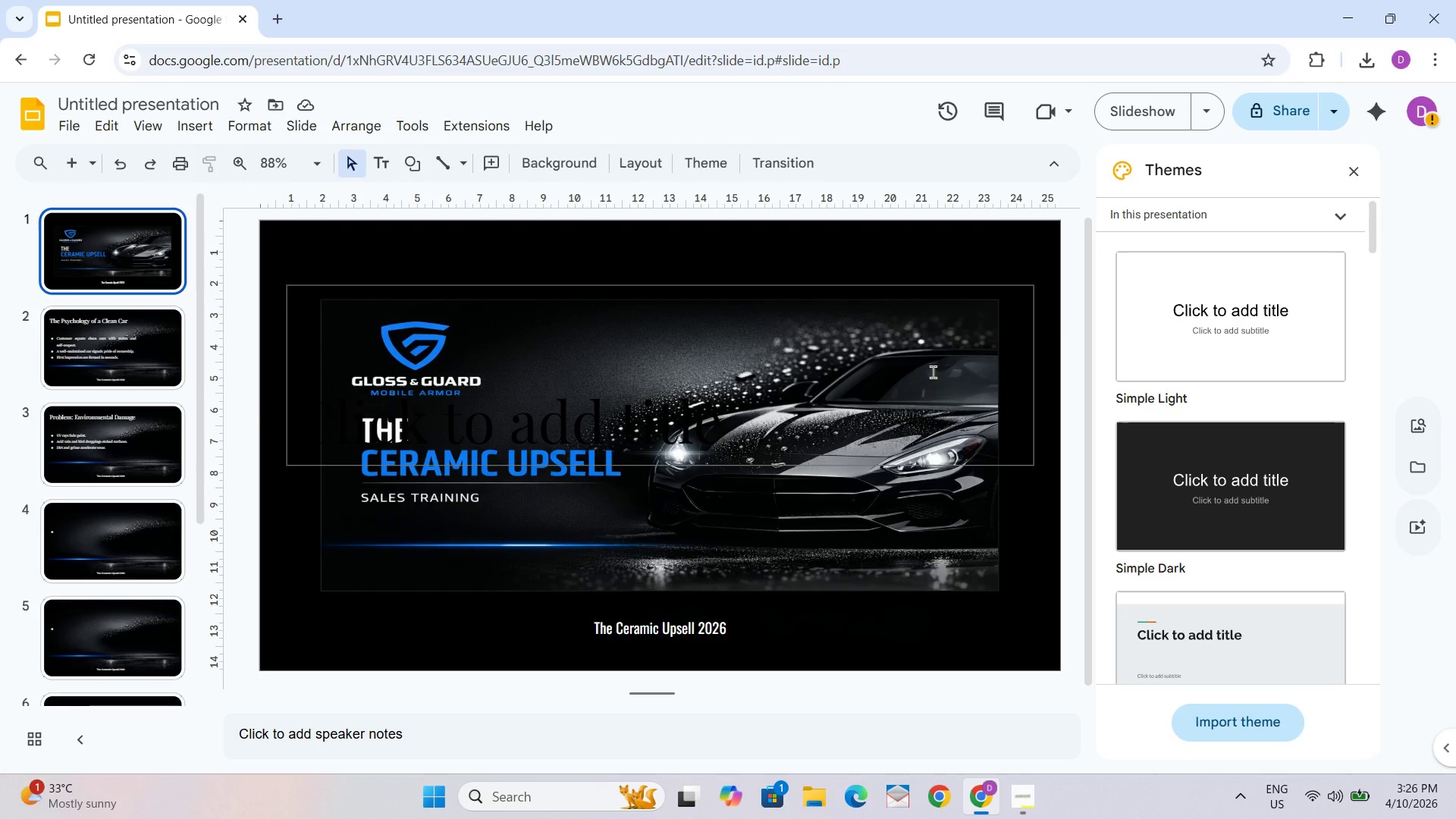 
wait(8.76)
 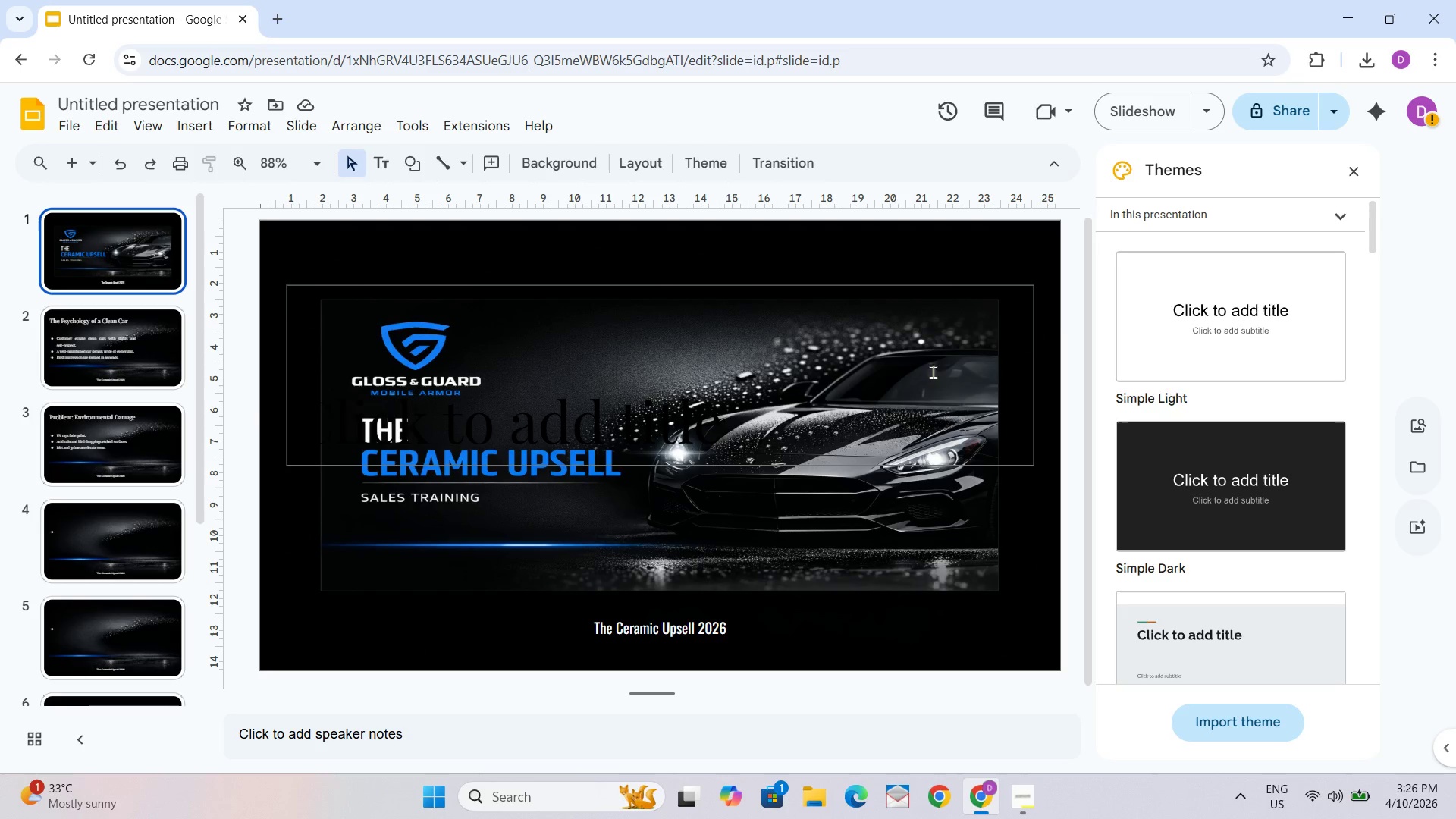 
left_click([799, 805])
 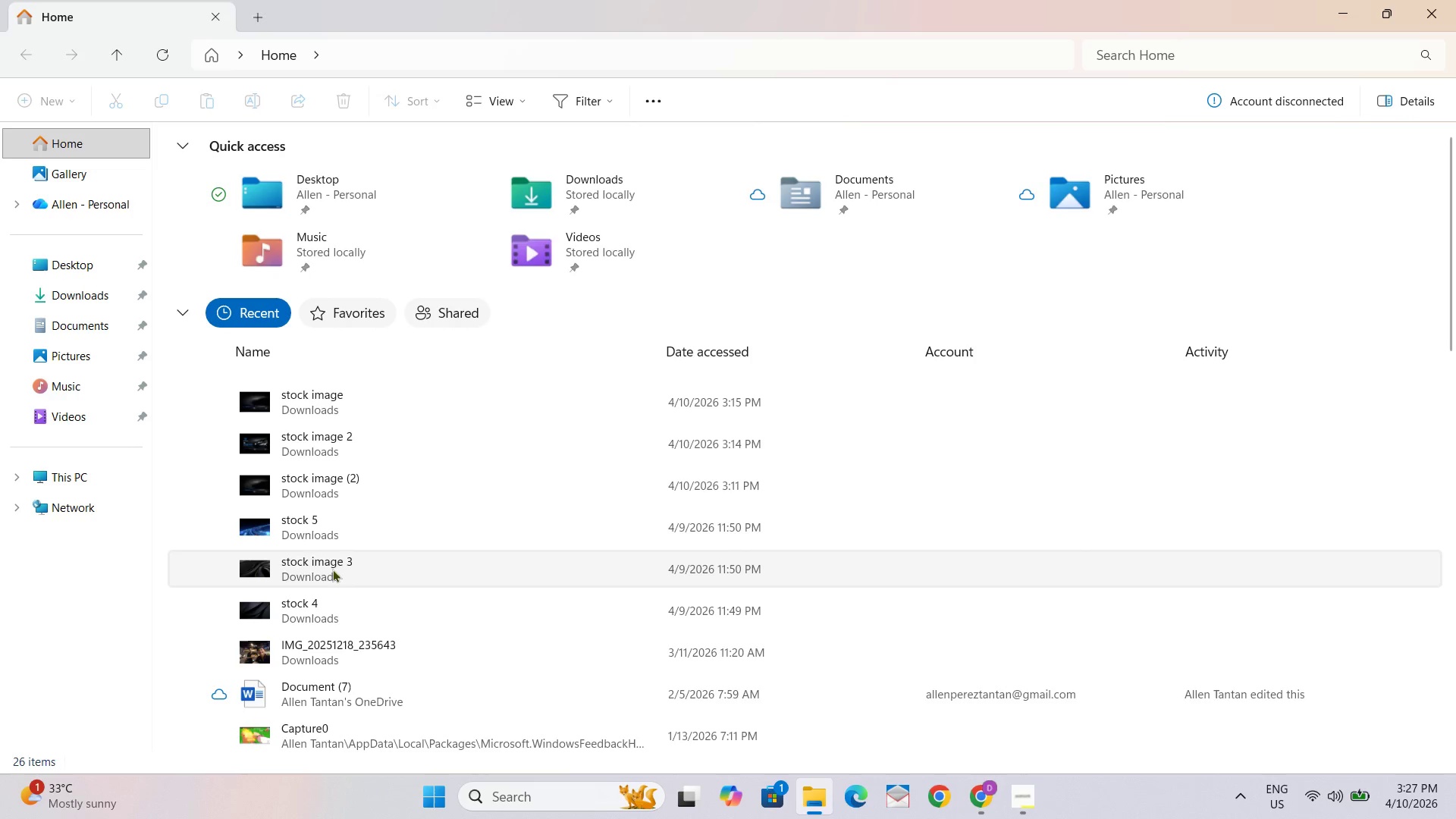 
left_click([347, 447])
 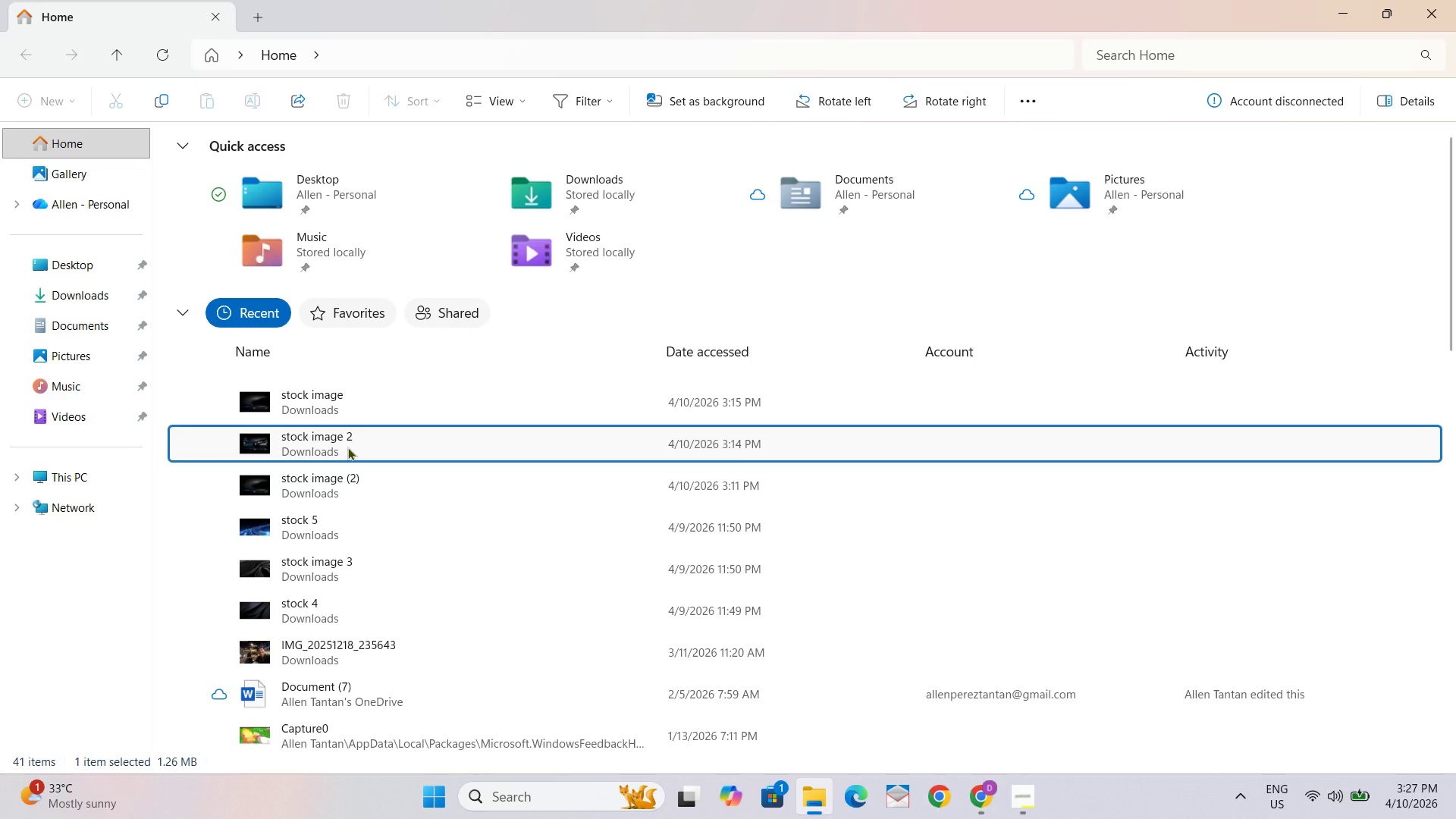 
double_click([347, 447])
 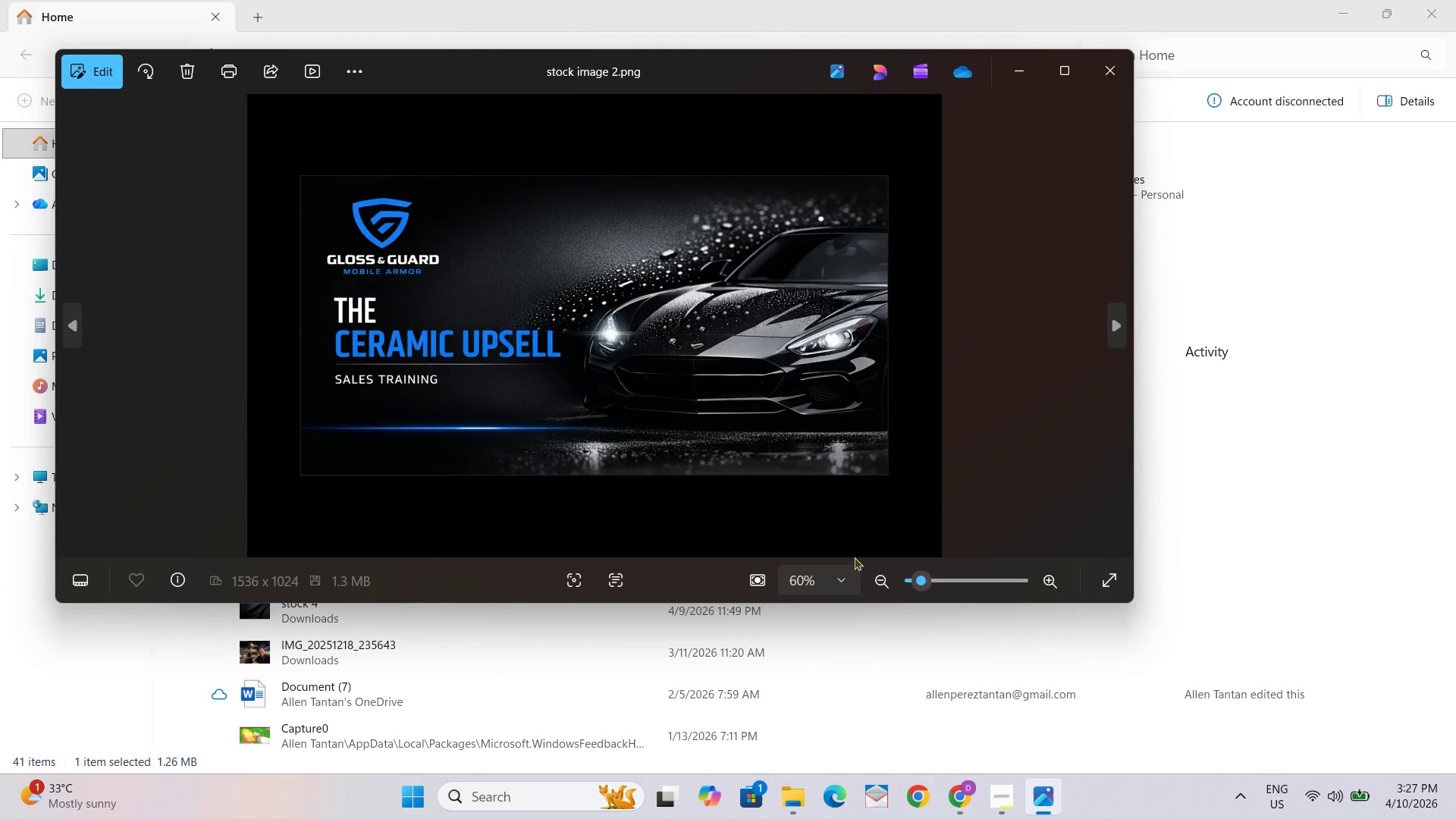 
wait(5.05)
 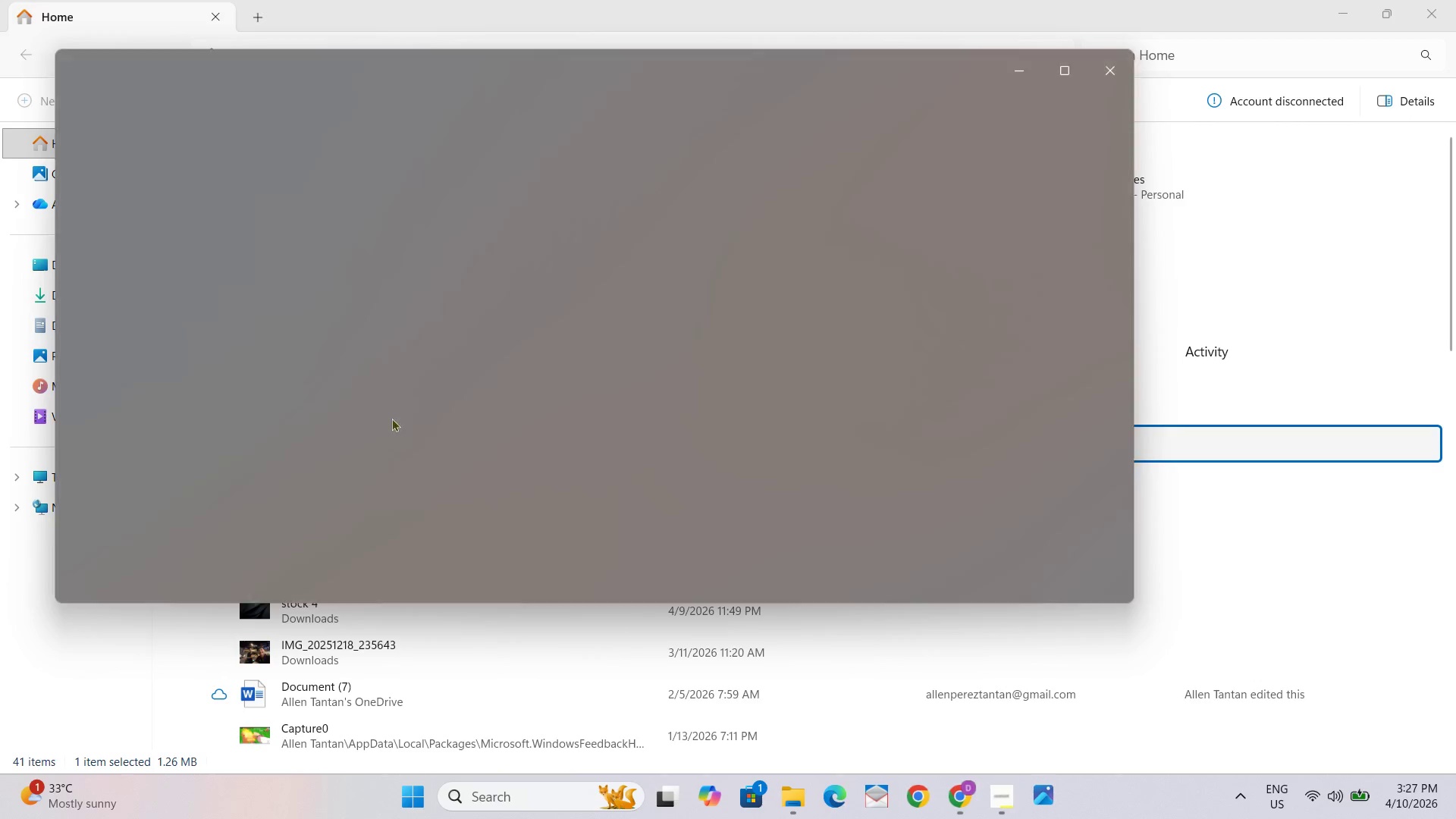 
mouse_move([604, 576])
 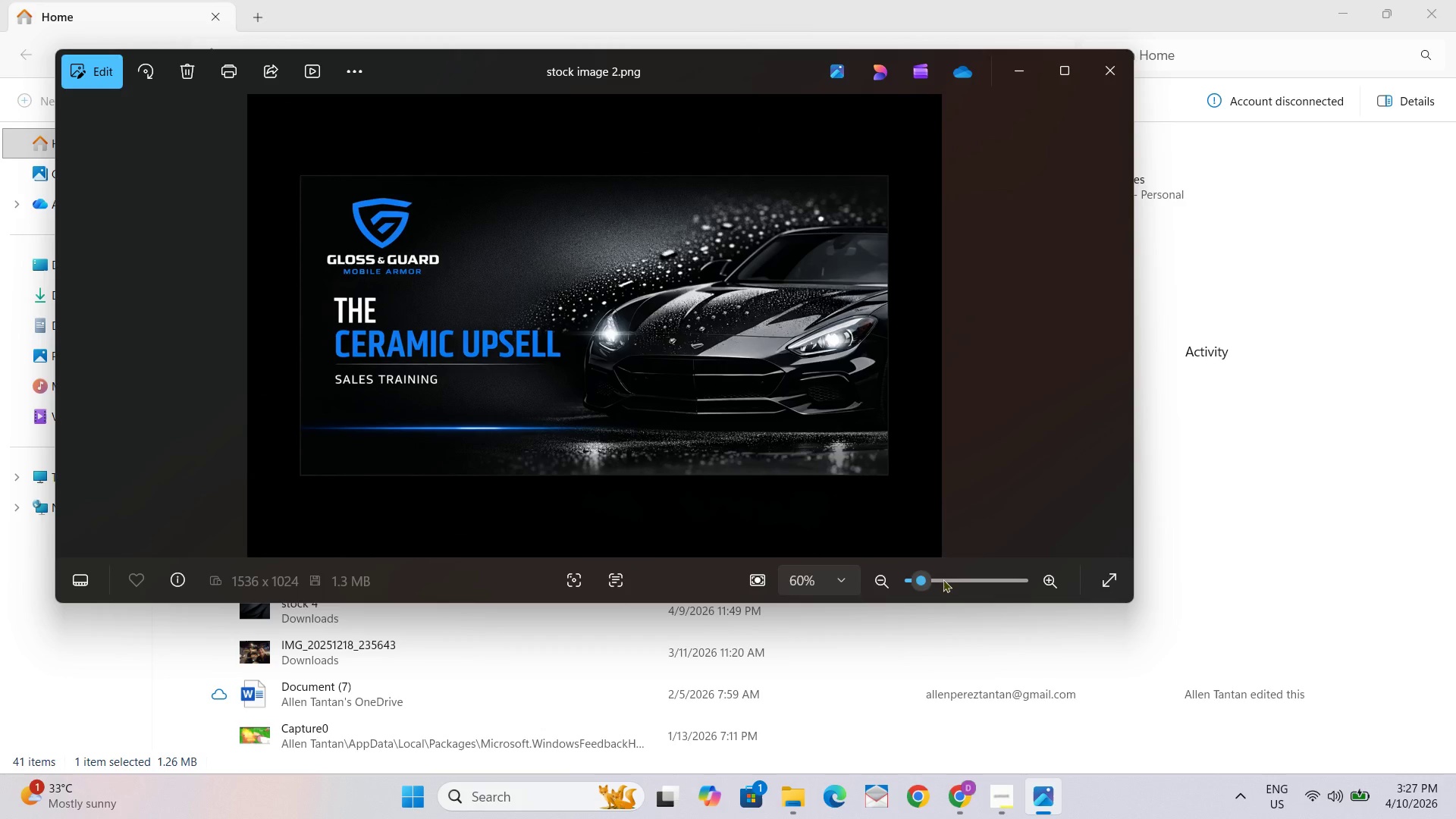 
left_click_drag(start_coordinate=[917, 585], to_coordinate=[889, 580])
 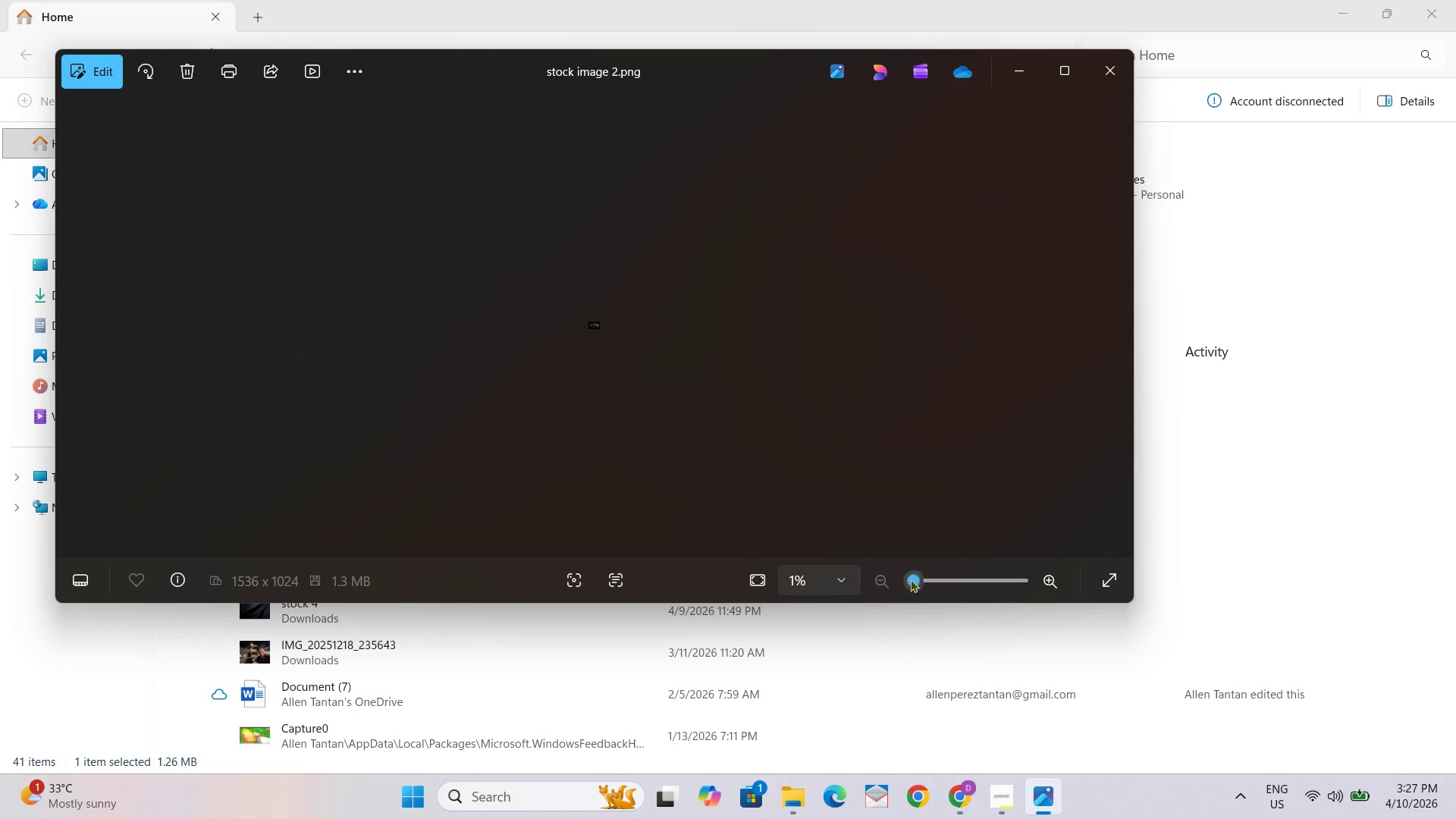 
left_click_drag(start_coordinate=[910, 579], to_coordinate=[918, 579])
 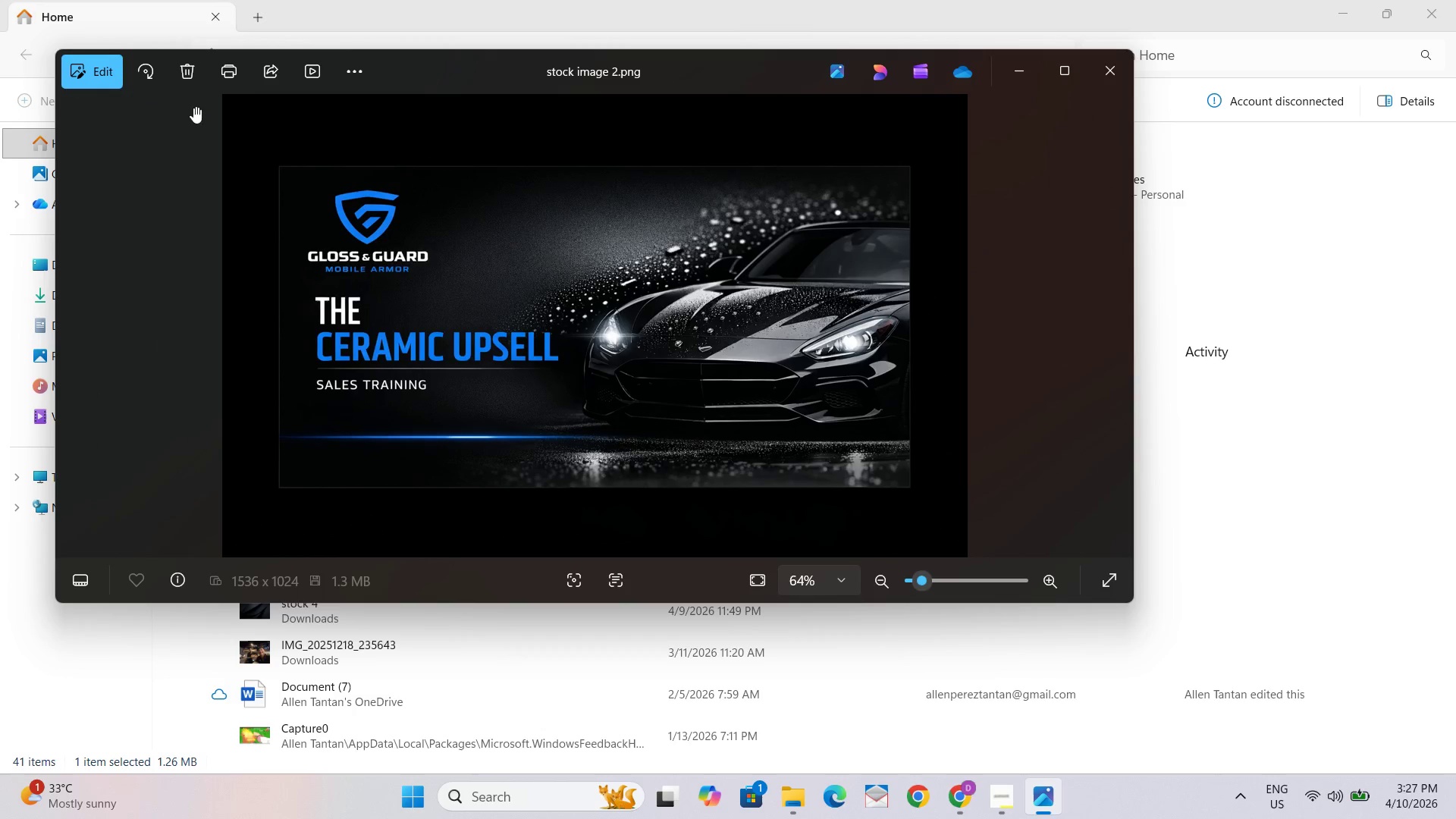 
left_click([157, 71])
 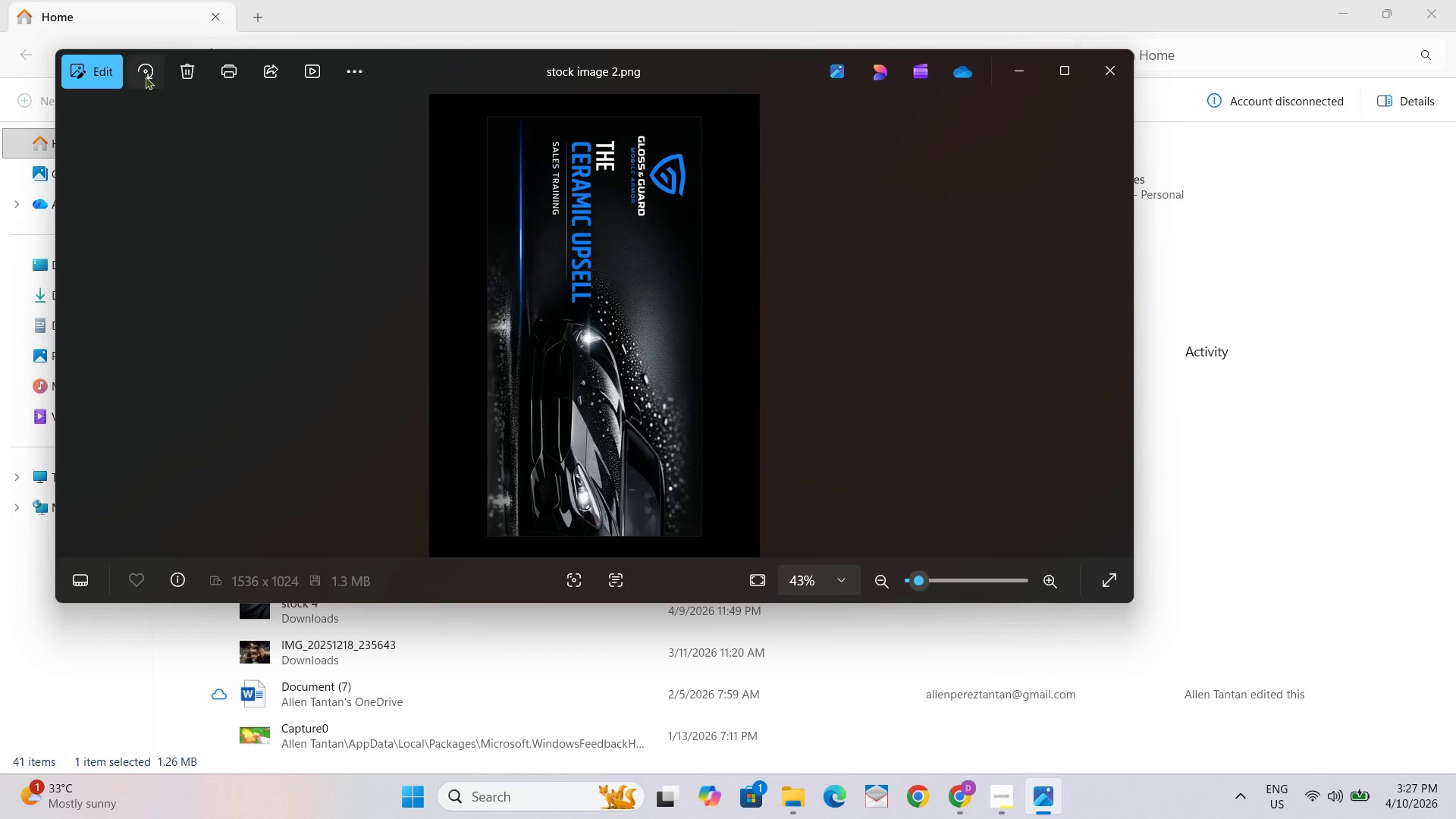 
double_click([145, 71])
 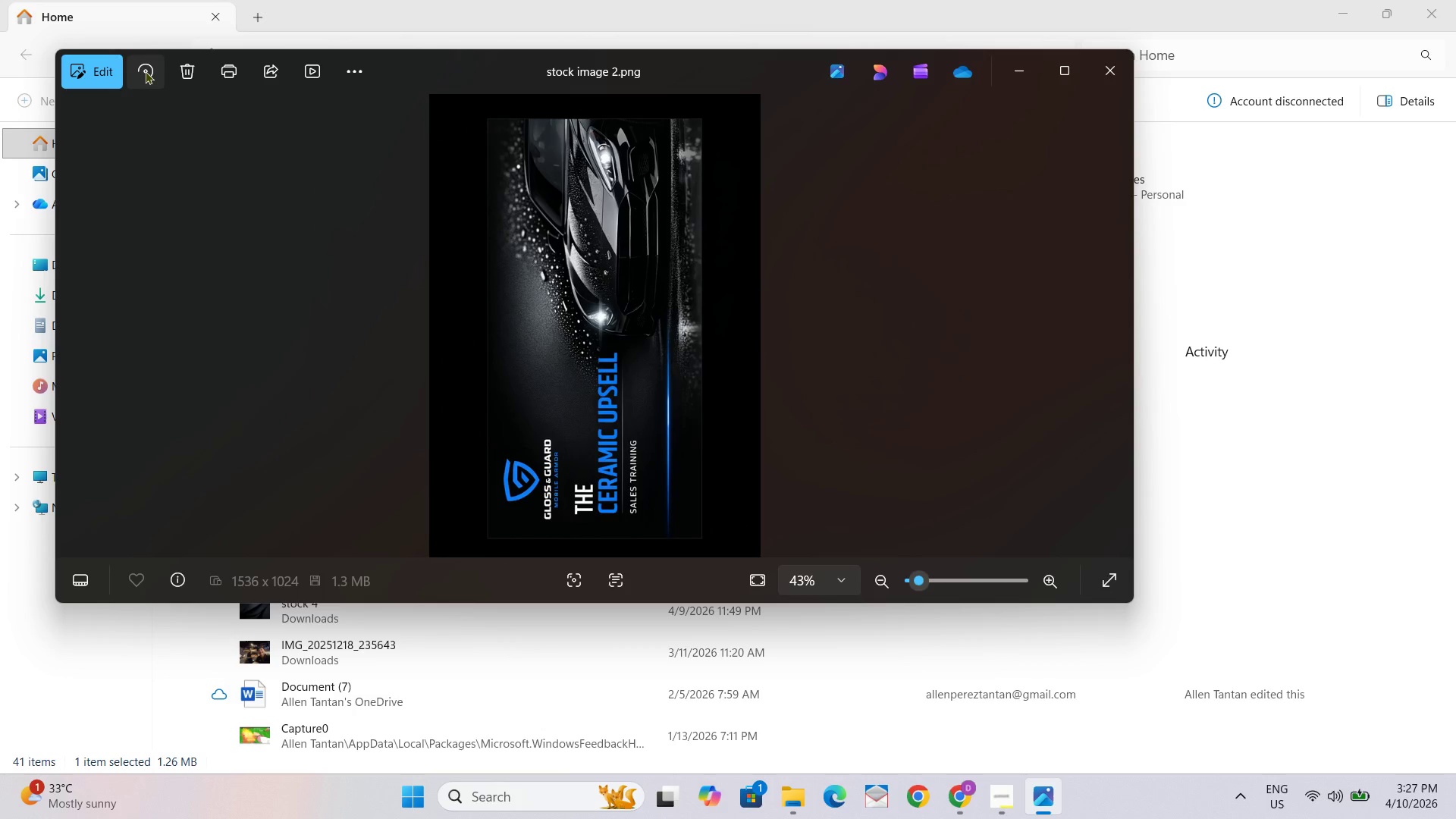 
triple_click([145, 71])
 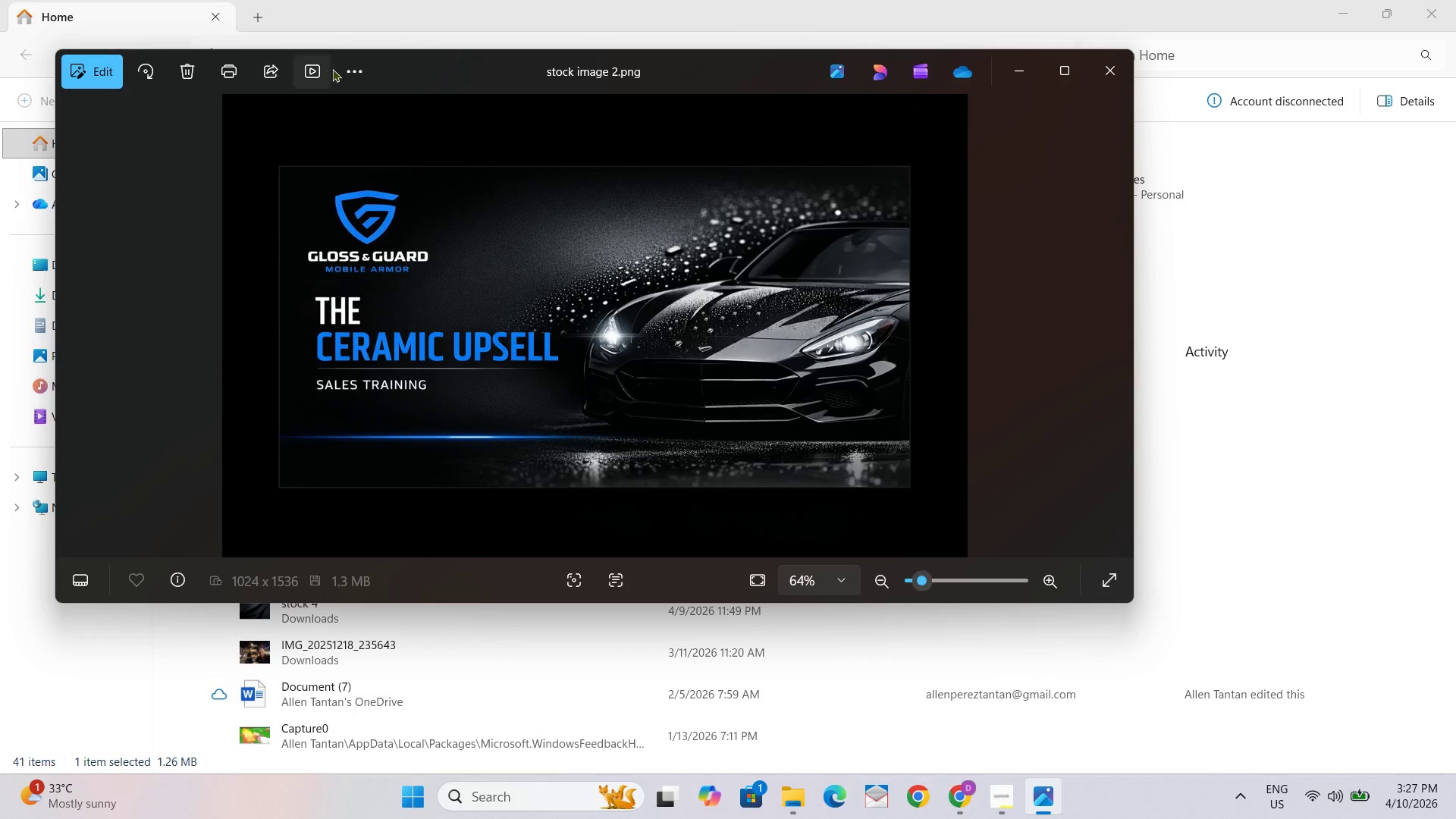 
left_click([365, 69])
 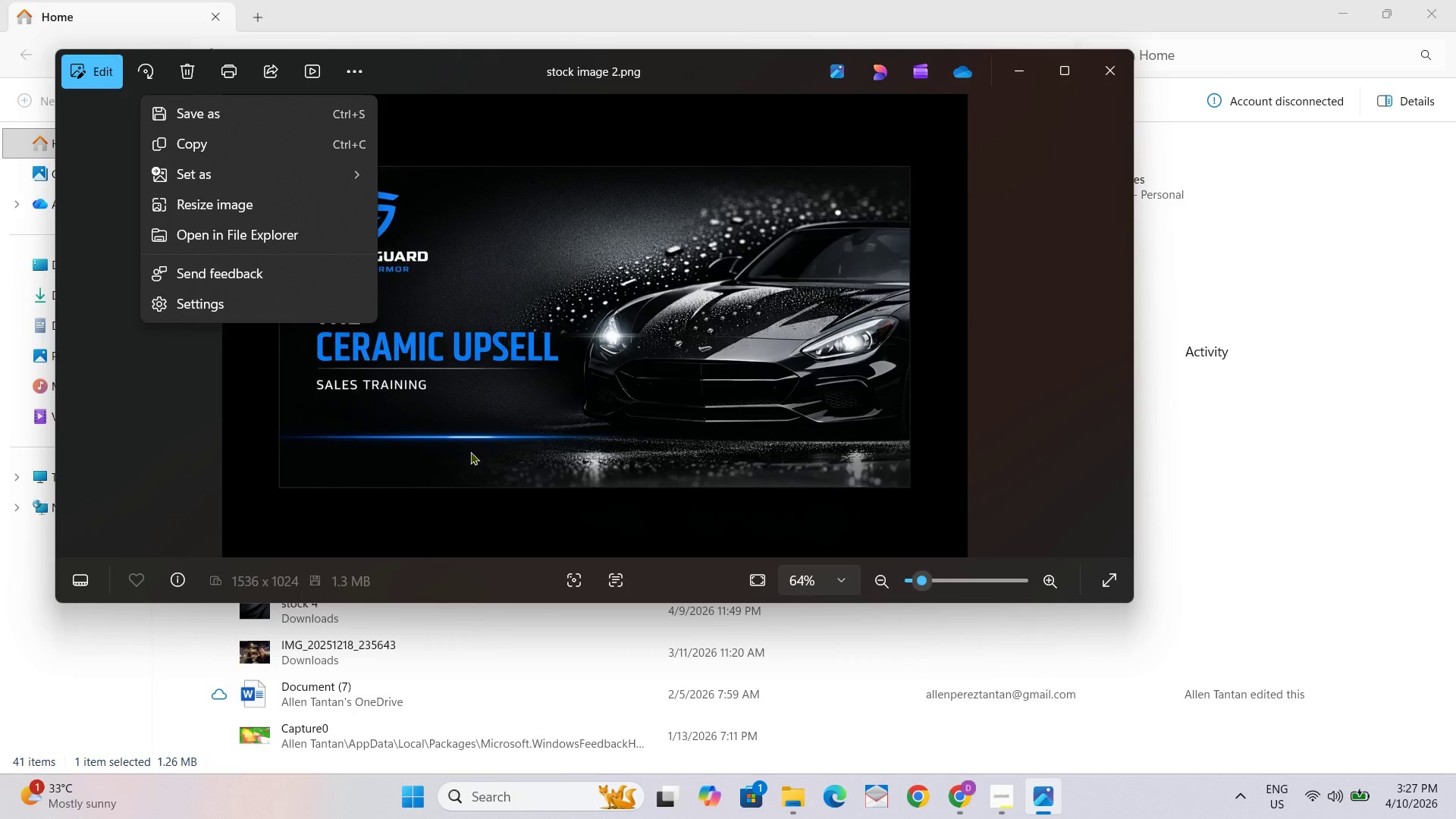 
left_click([691, 257])
 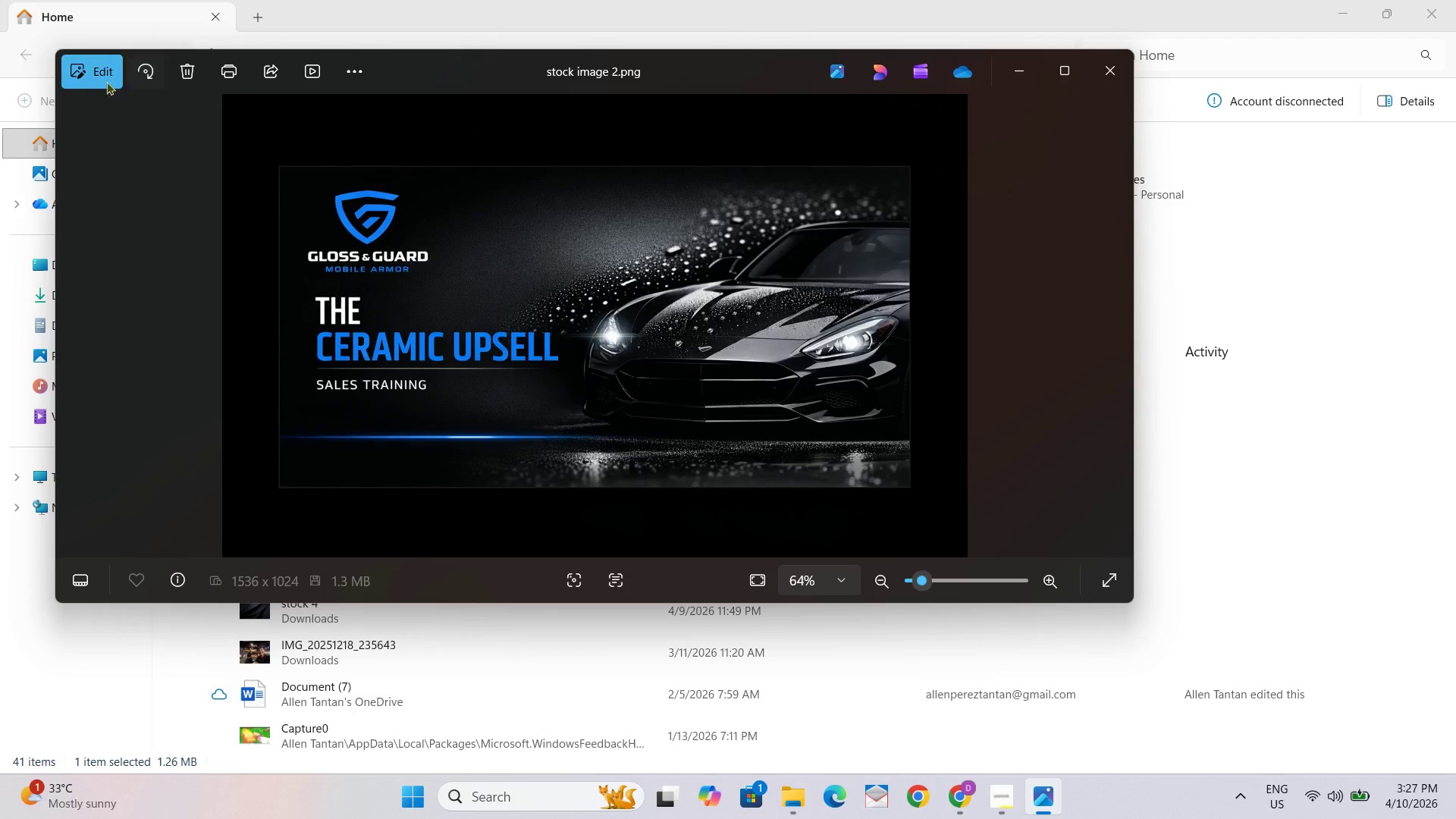 
left_click([94, 80])
 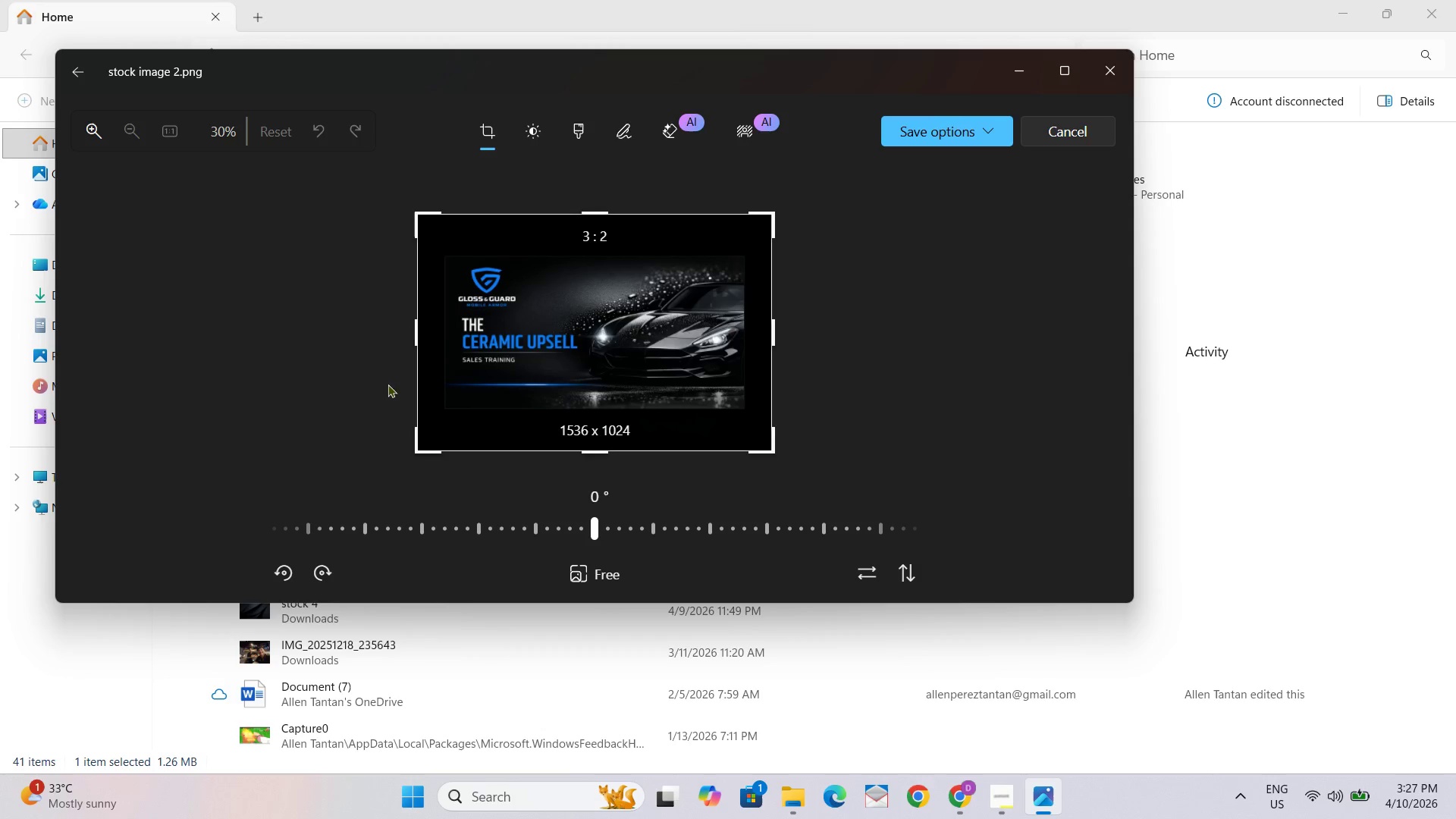 
left_click_drag(start_coordinate=[598, 447], to_coordinate=[622, 410])
 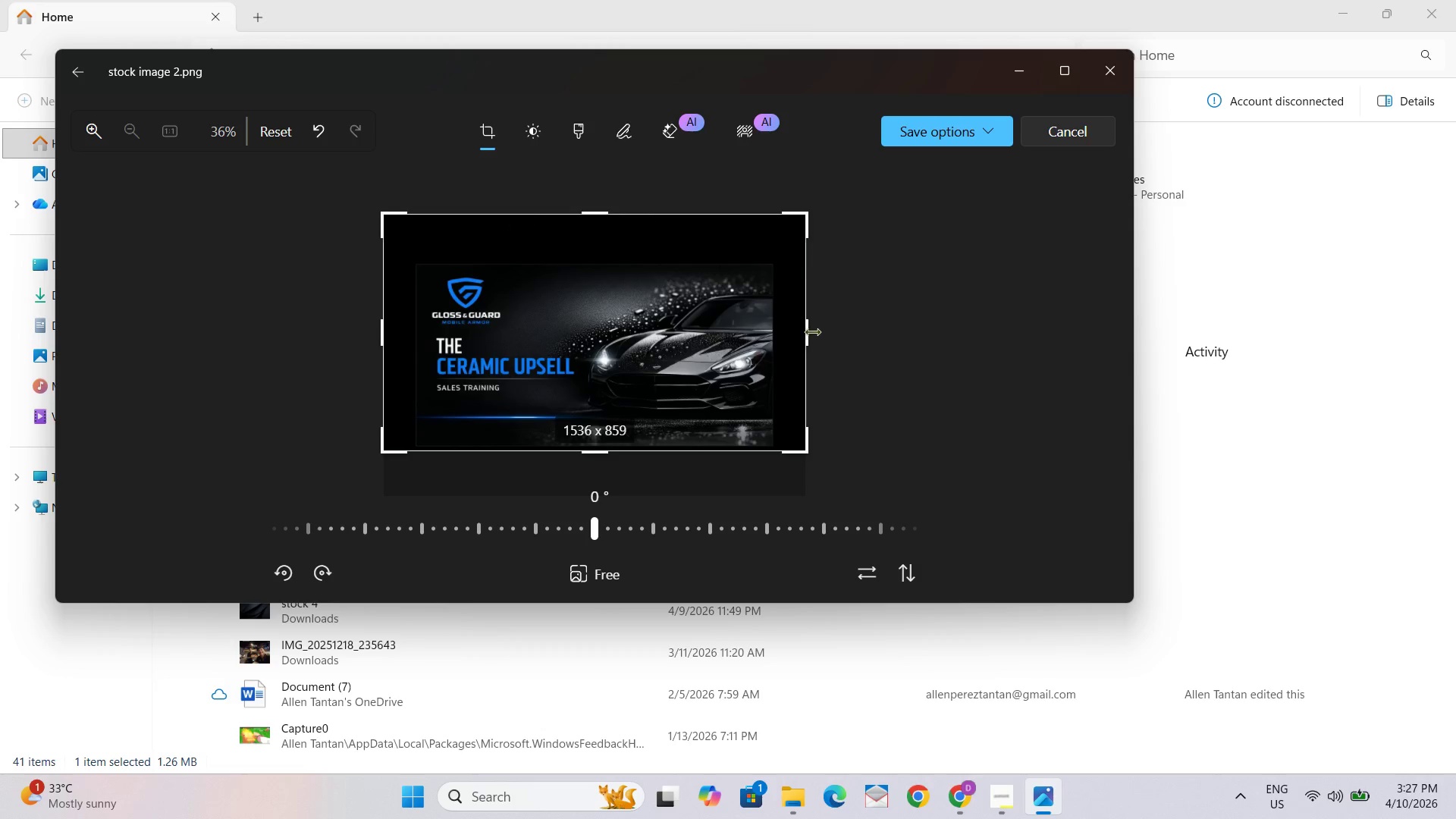 
left_click_drag(start_coordinate=[811, 332], to_coordinate=[777, 338])
 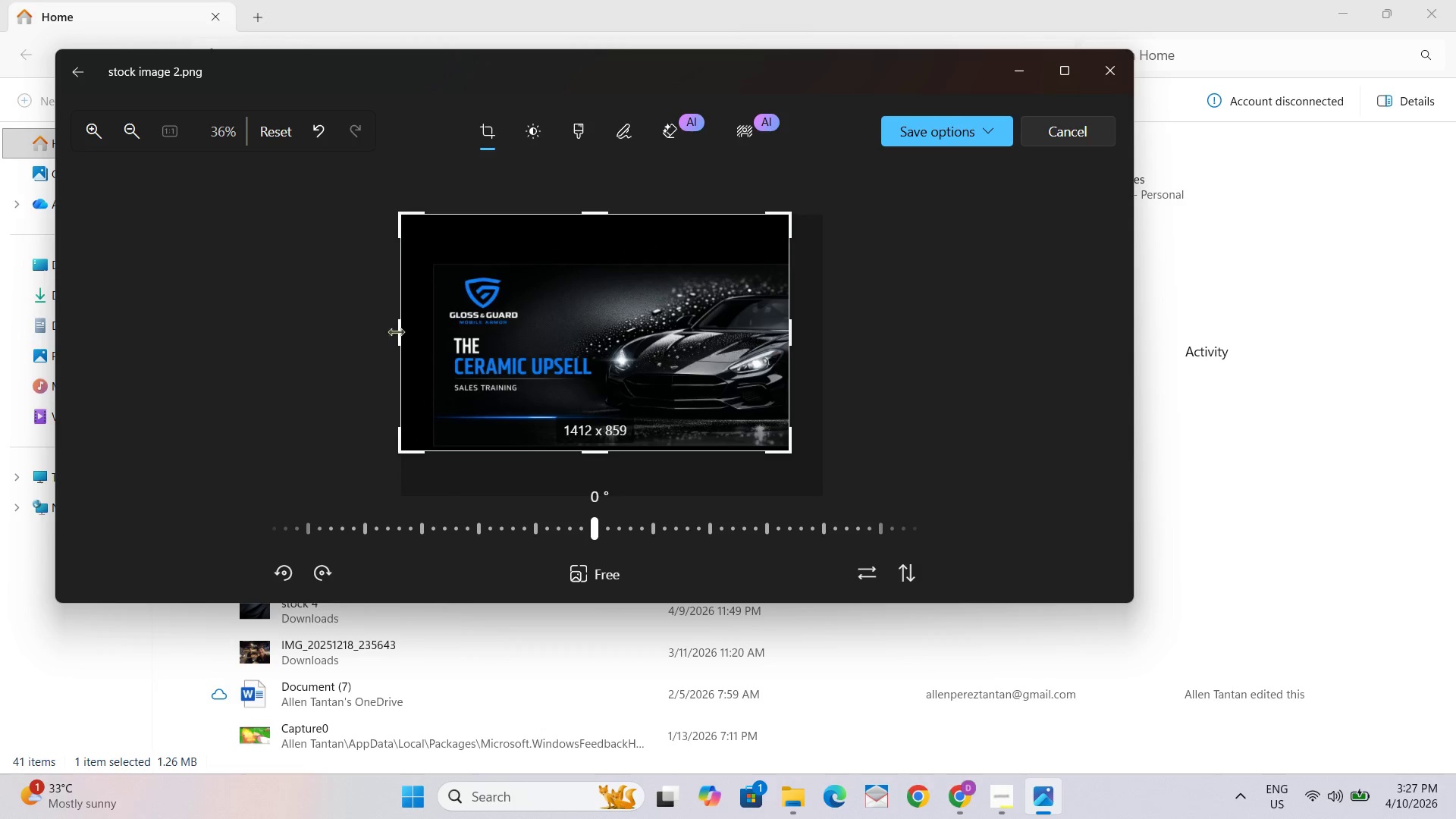 
left_click_drag(start_coordinate=[402, 330], to_coordinate=[417, 328])
 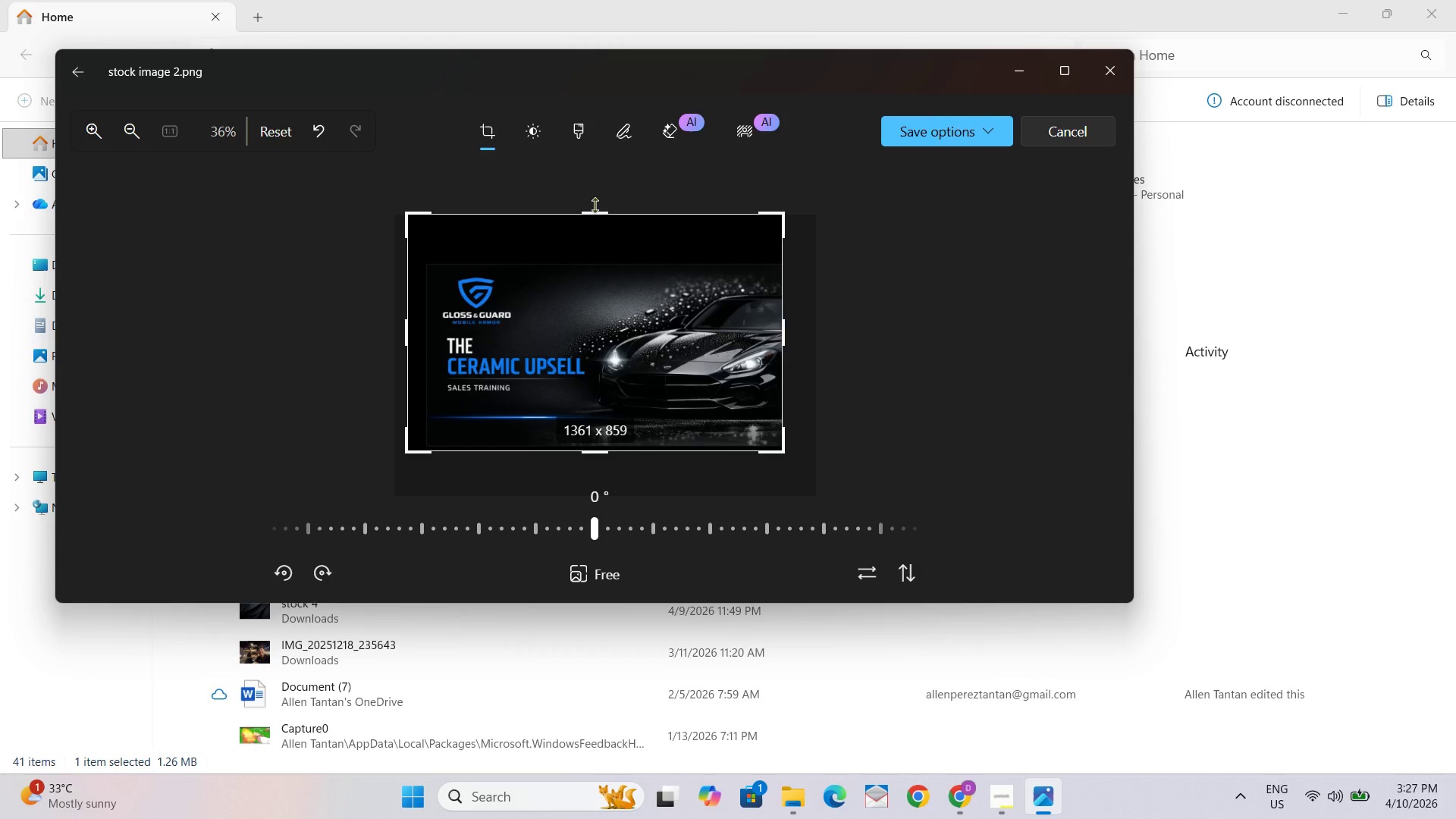 
left_click_drag(start_coordinate=[588, 206], to_coordinate=[587, 224])
 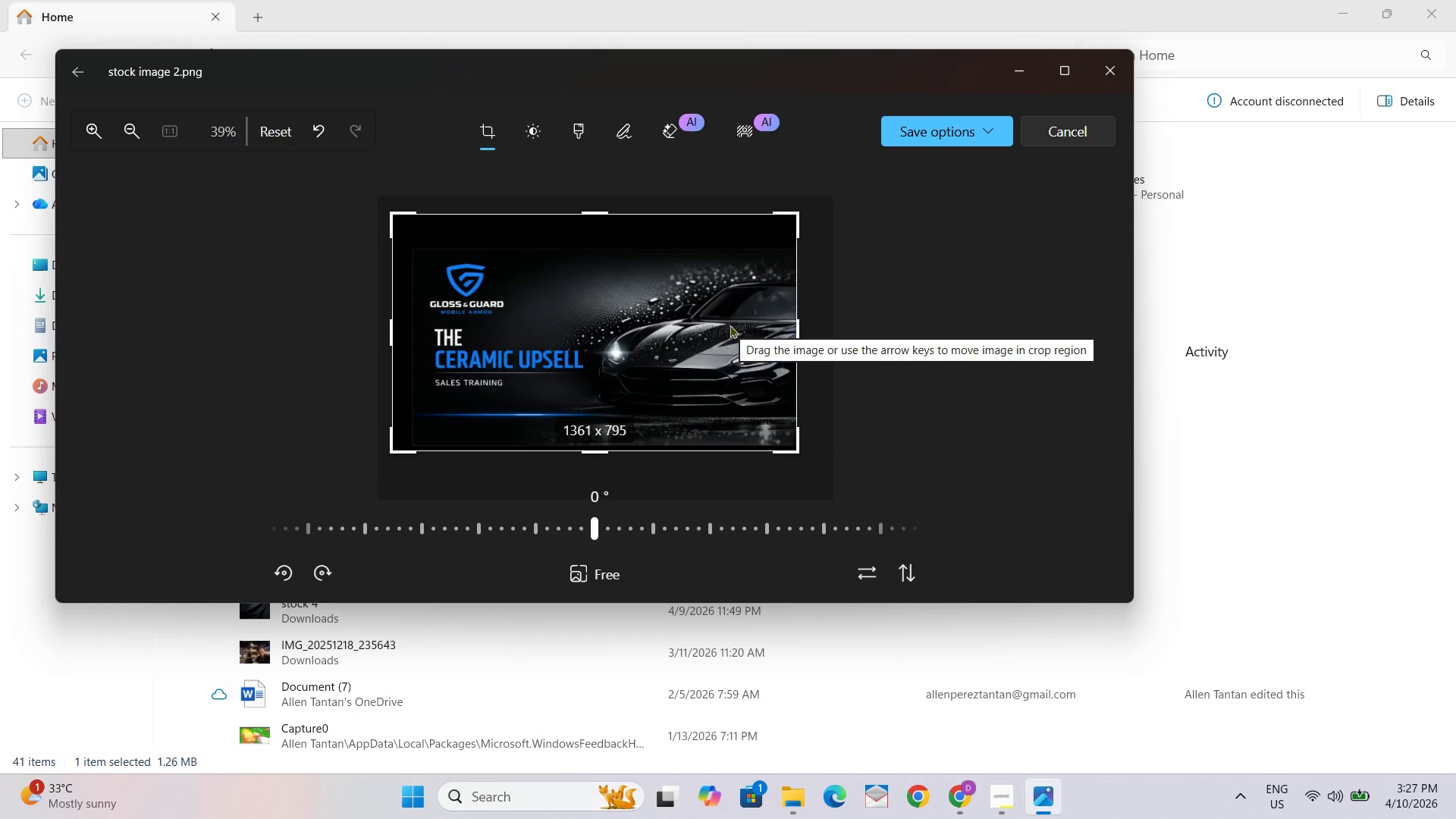 
hold_key(key=ControlLeft, duration=1.08)
scroll: coordinate [724, 322], scroll_direction: up, amount: 1.0
 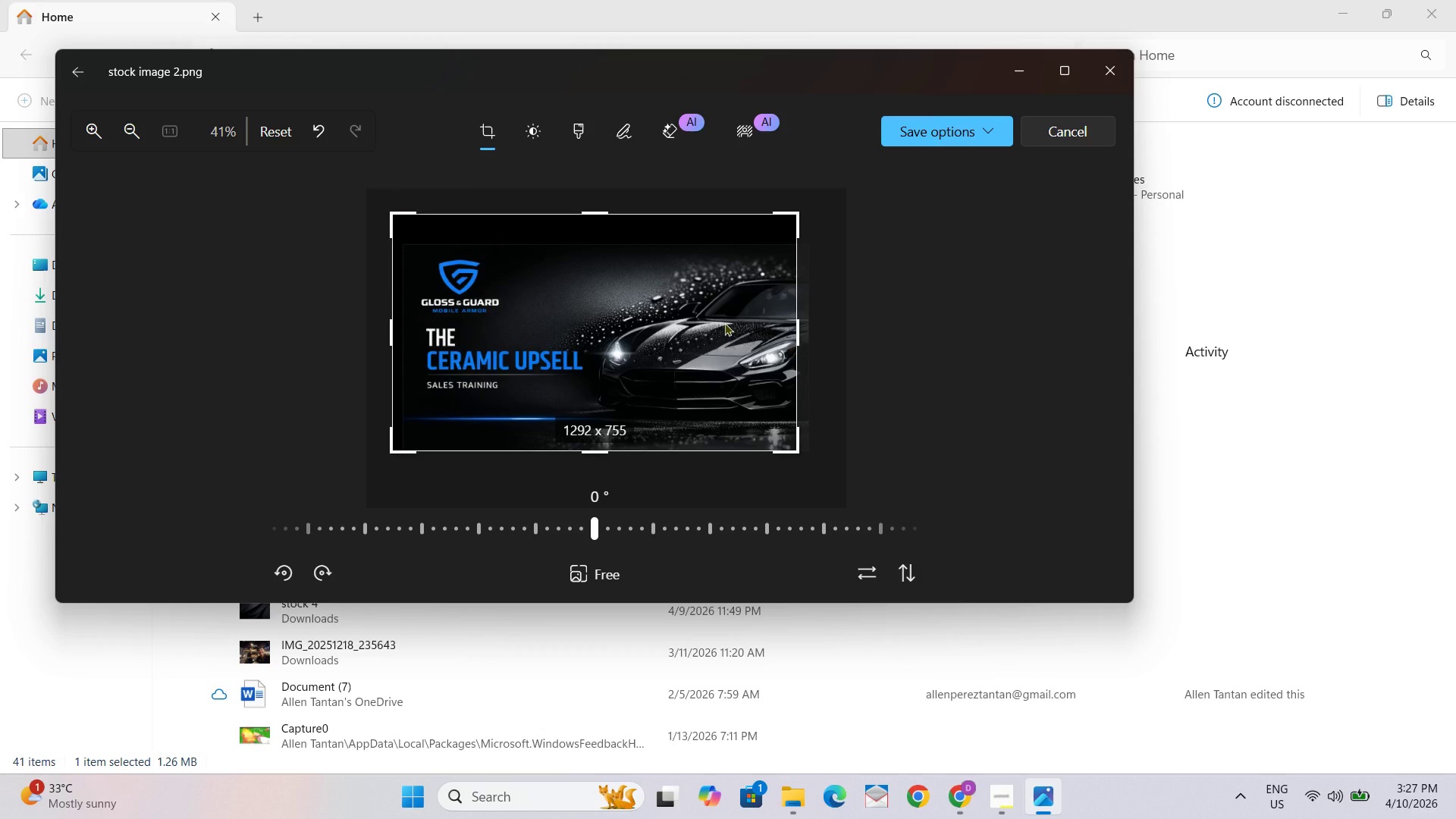 
hold_key(key=ControlLeft, duration=1.5)
scroll: coordinate [724, 322], scroll_direction: none, amount: 0.0
 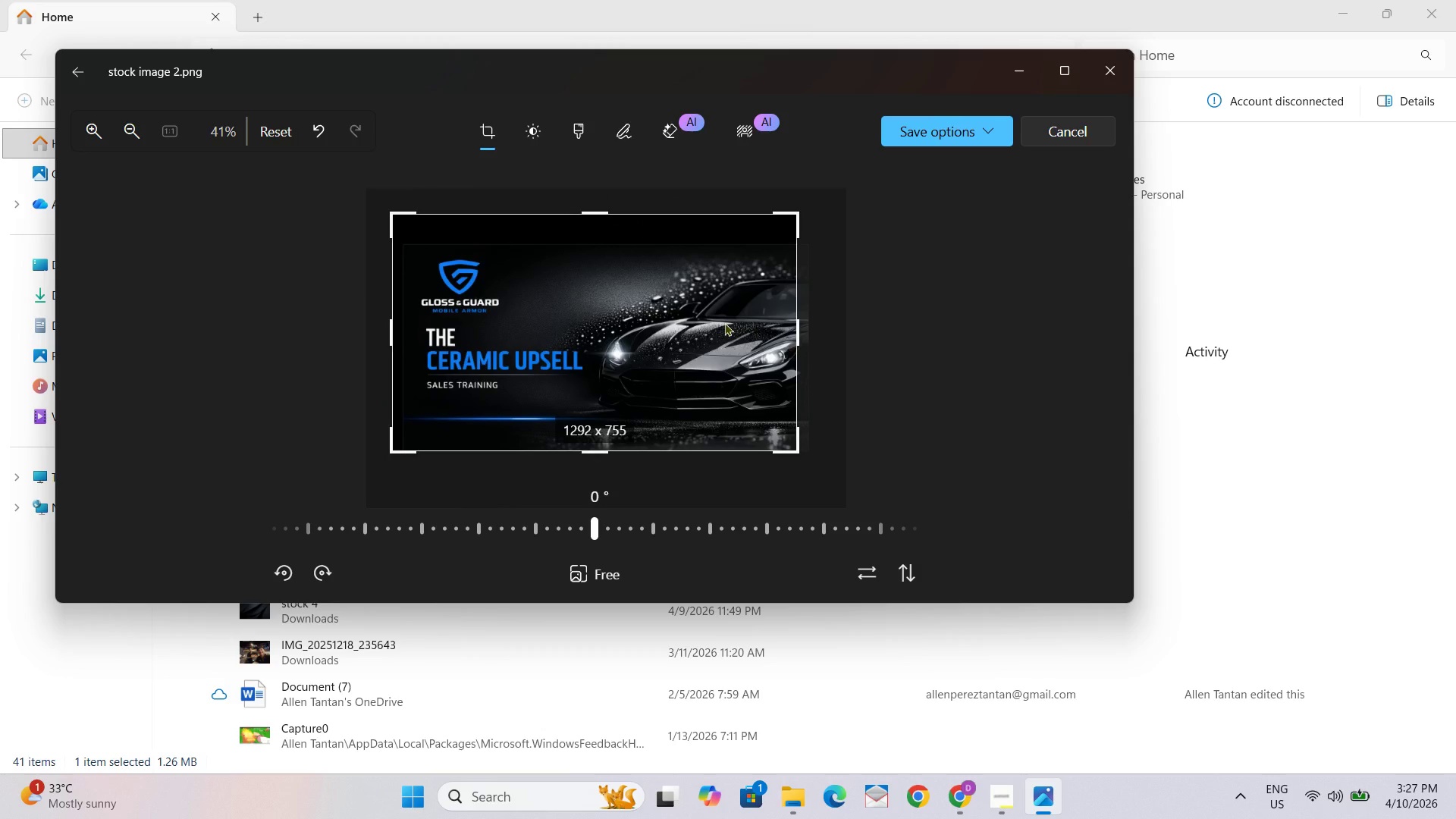 
hold_key(key=ControlLeft, duration=1.5)
scroll: coordinate [723, 322], scroll_direction: down, amount: 2.0
 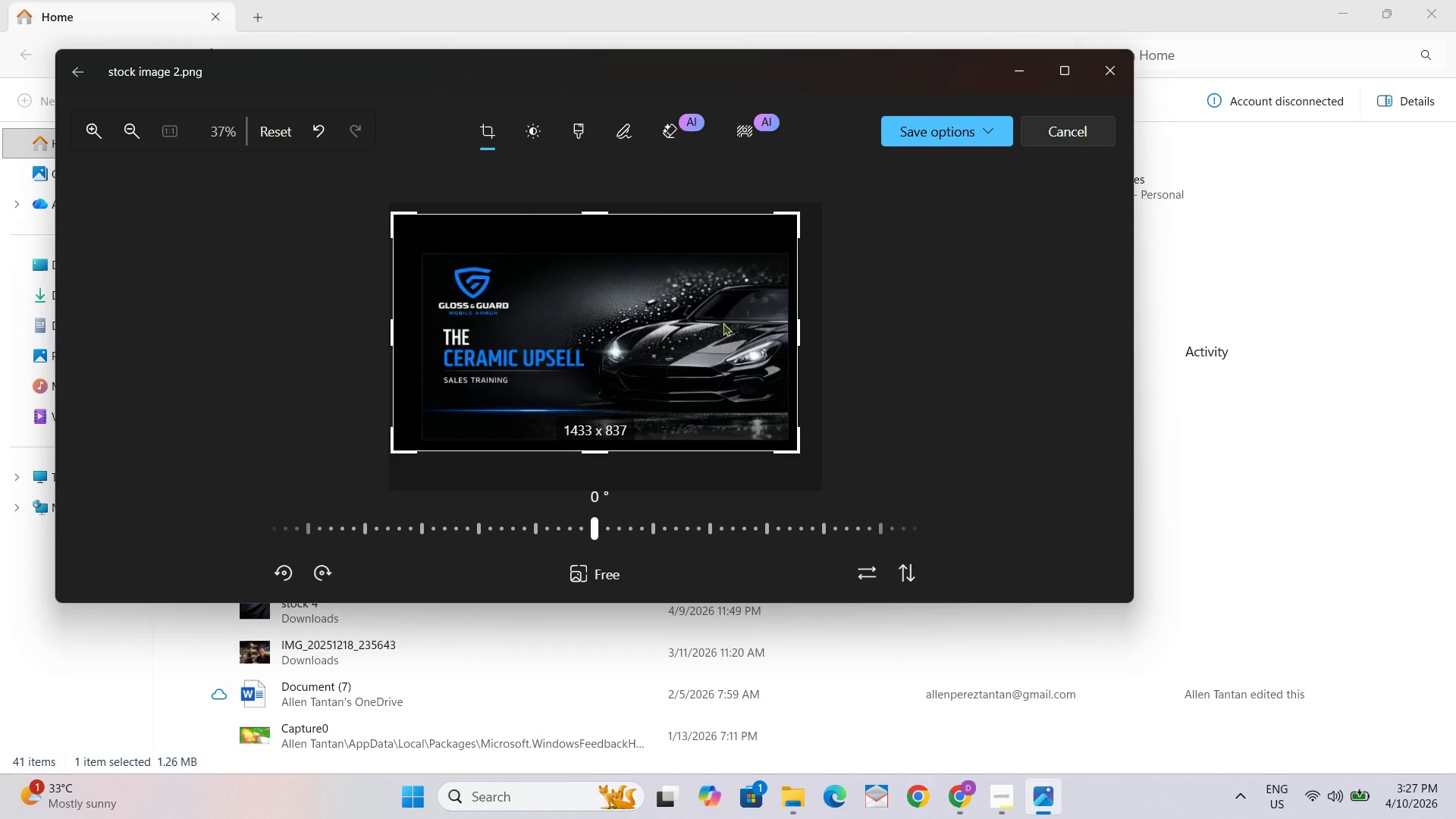 
hold_key(key=ControlLeft, duration=0.88)
scroll: coordinate [723, 322], scroll_direction: up, amount: 1.0
 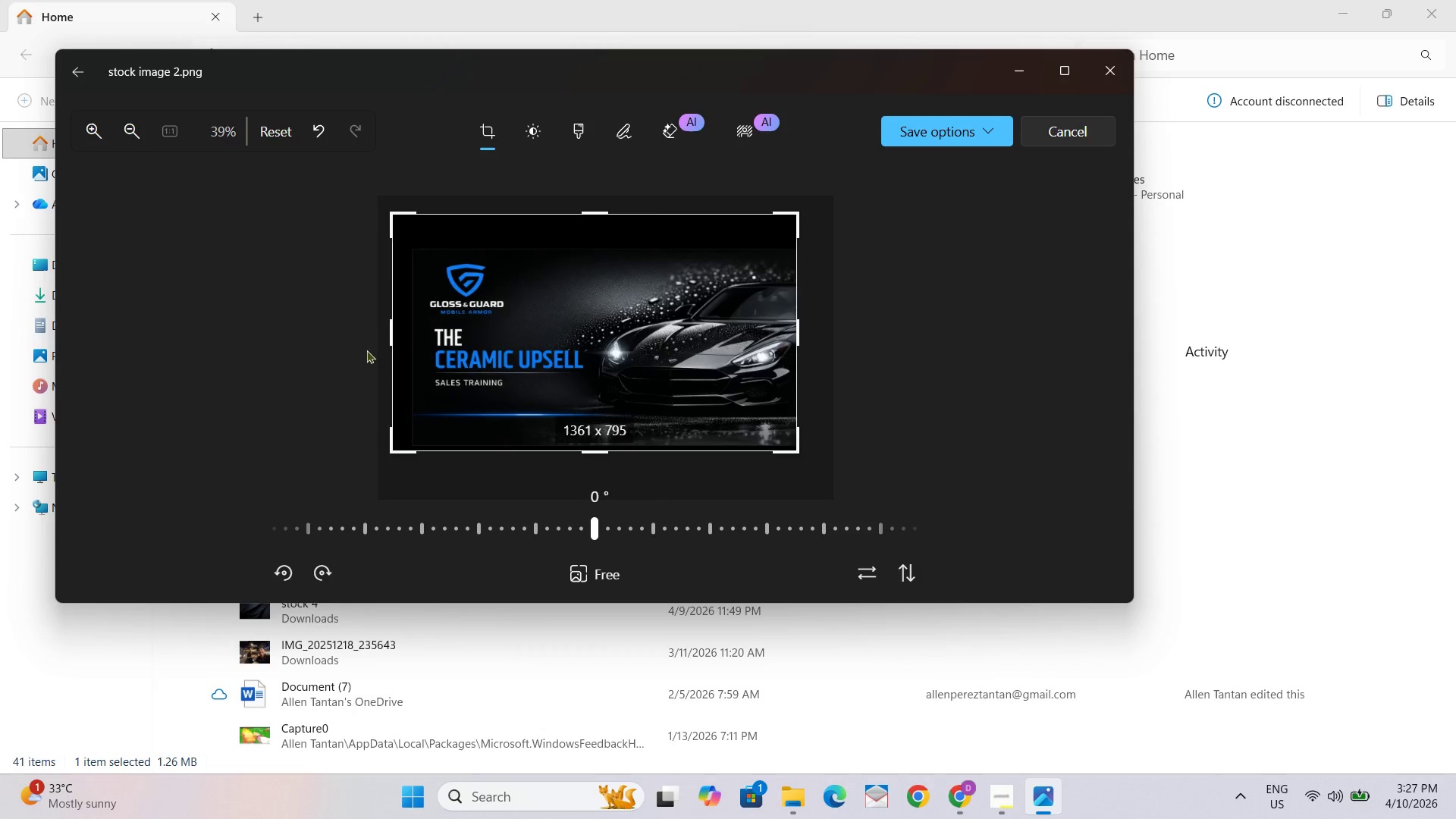 
hold_key(key=ControlLeft, duration=0.69)
scroll: coordinate [560, 315], scroll_direction: down, amount: 1.0
 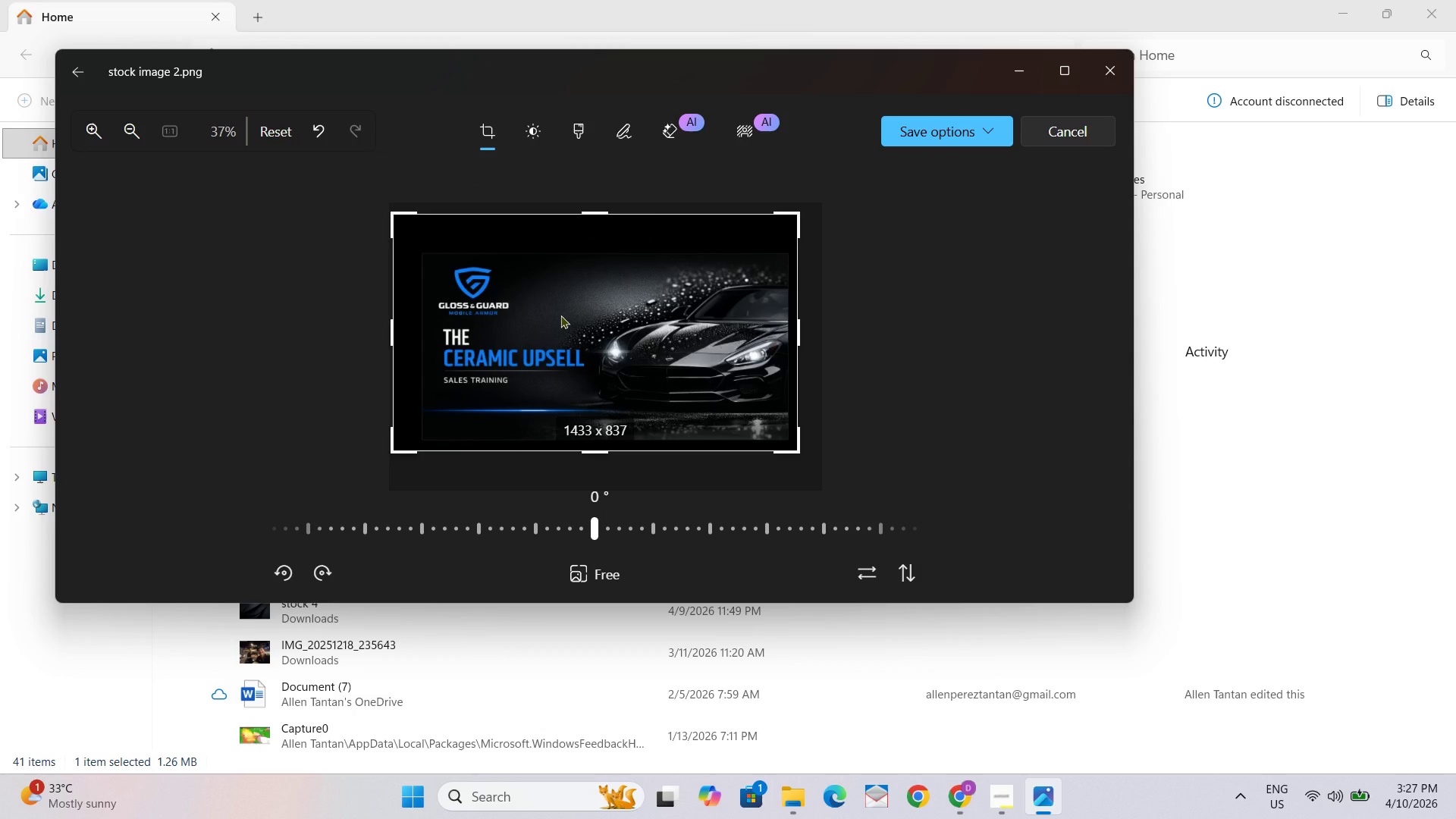 
hold_key(key=ControlLeft, duration=0.8)
scroll: coordinate [557, 315], scroll_direction: up, amount: 1.0
 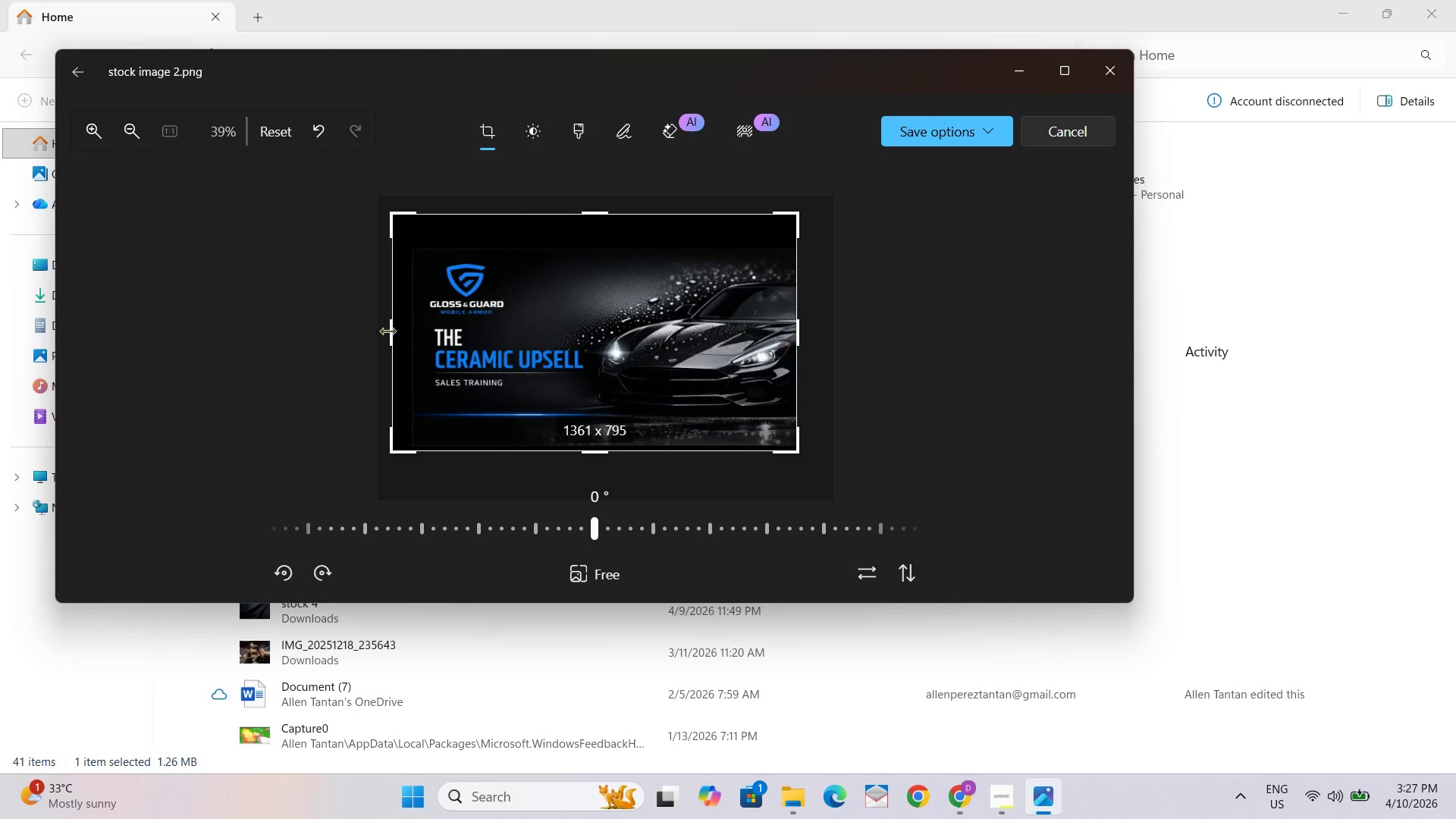 
left_click_drag(start_coordinate=[391, 332], to_coordinate=[407, 334])
 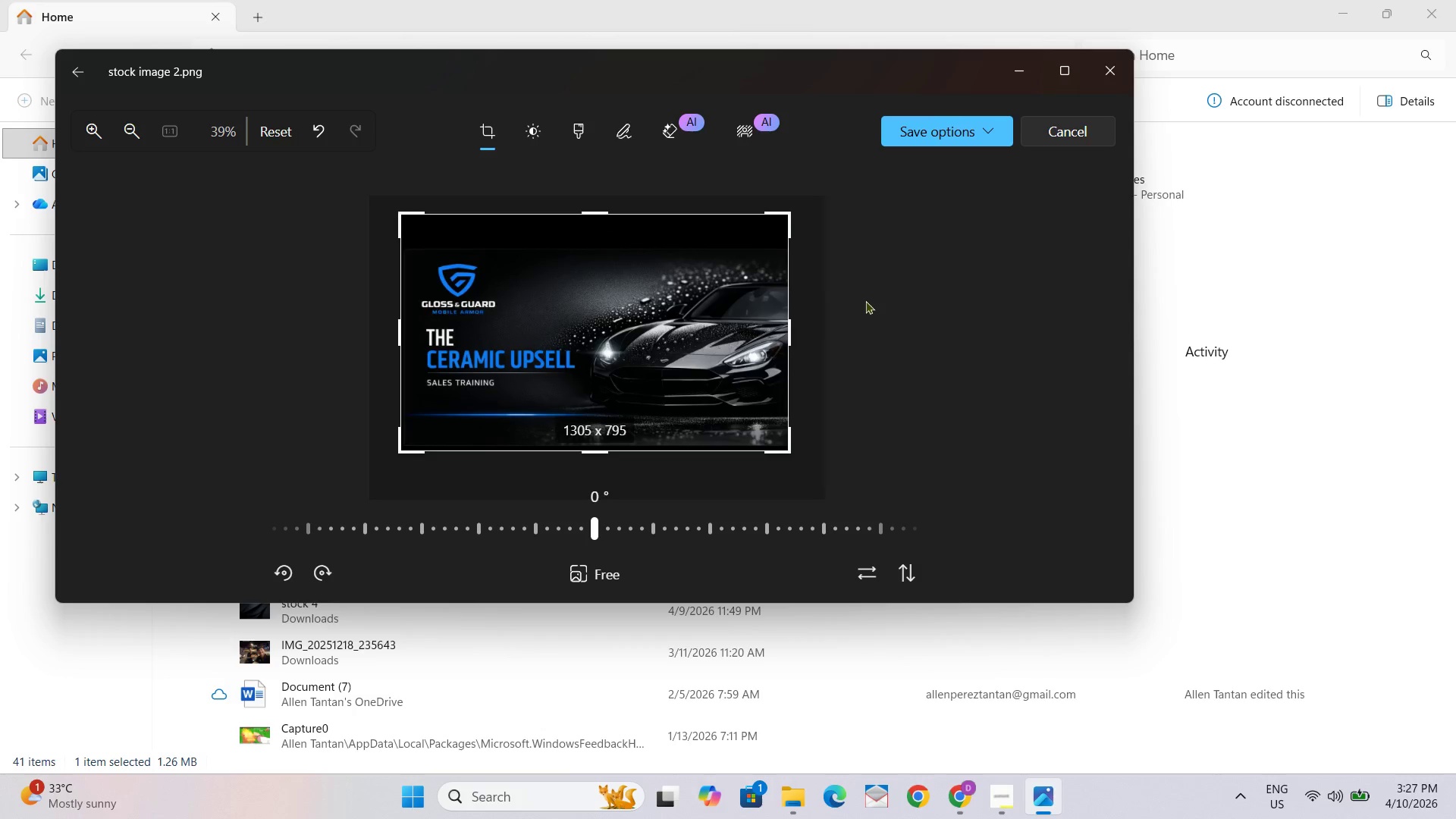 
left_click([888, 292])
 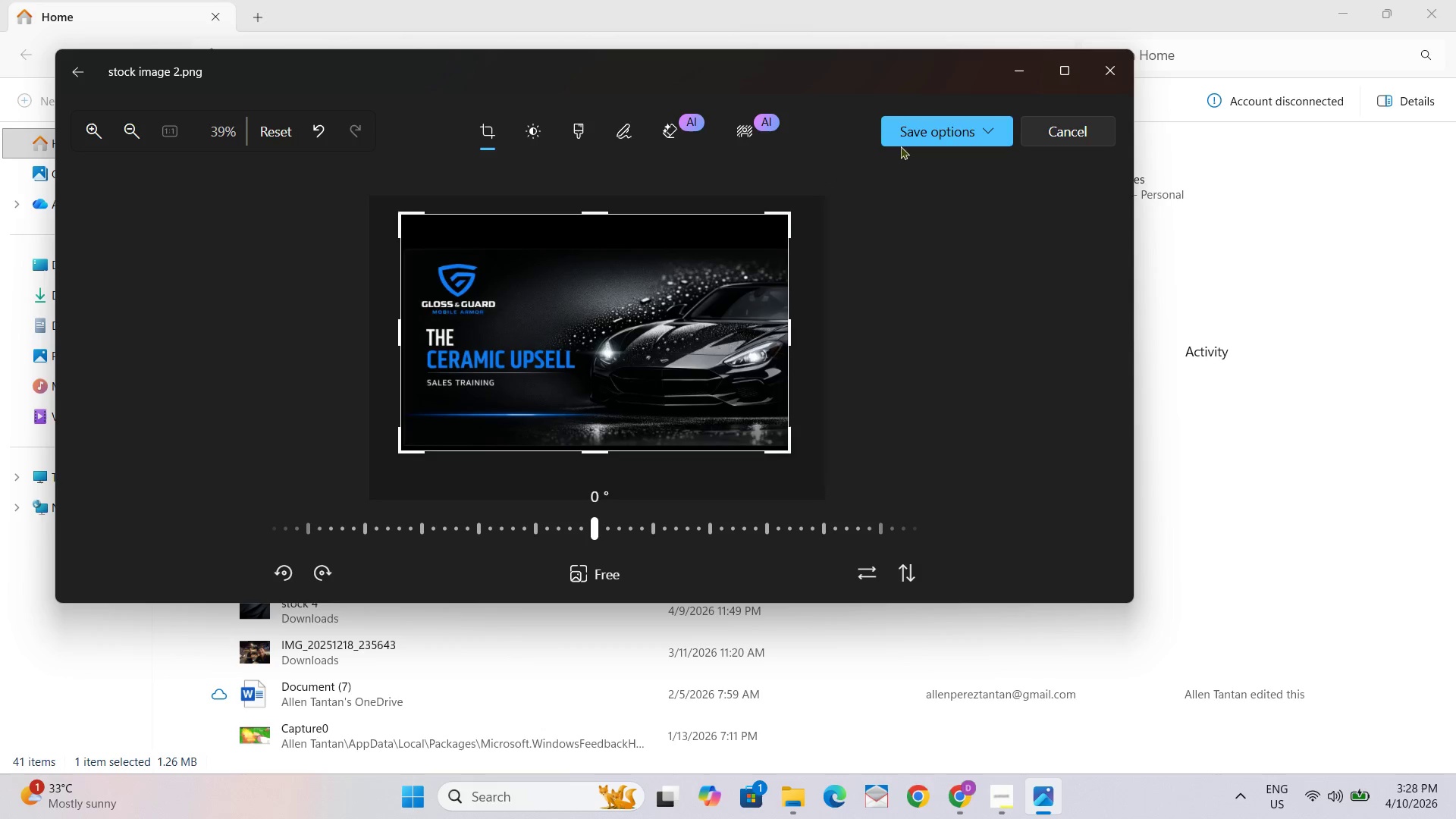 
wait(5.47)
 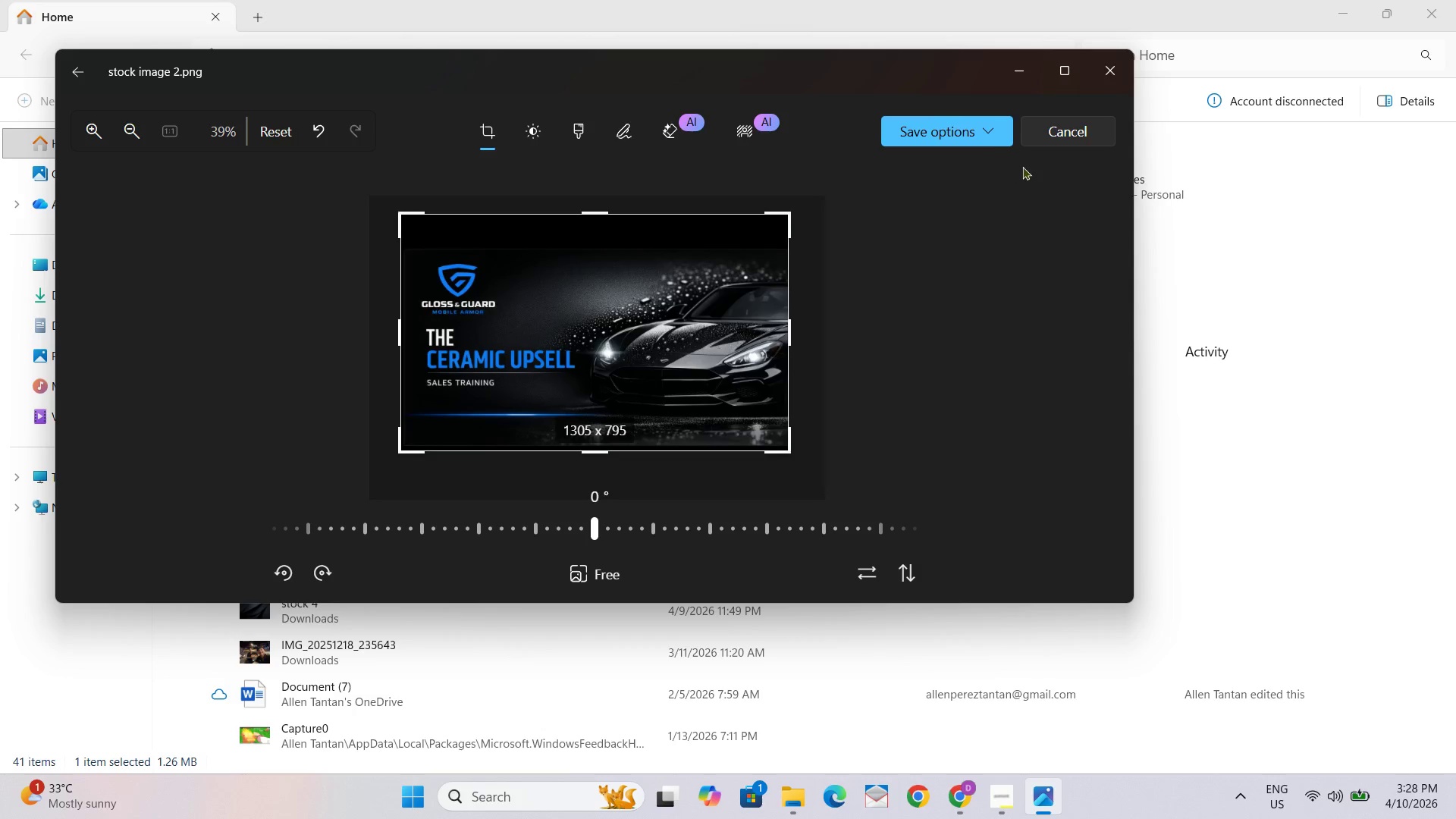 
left_click([912, 138])
 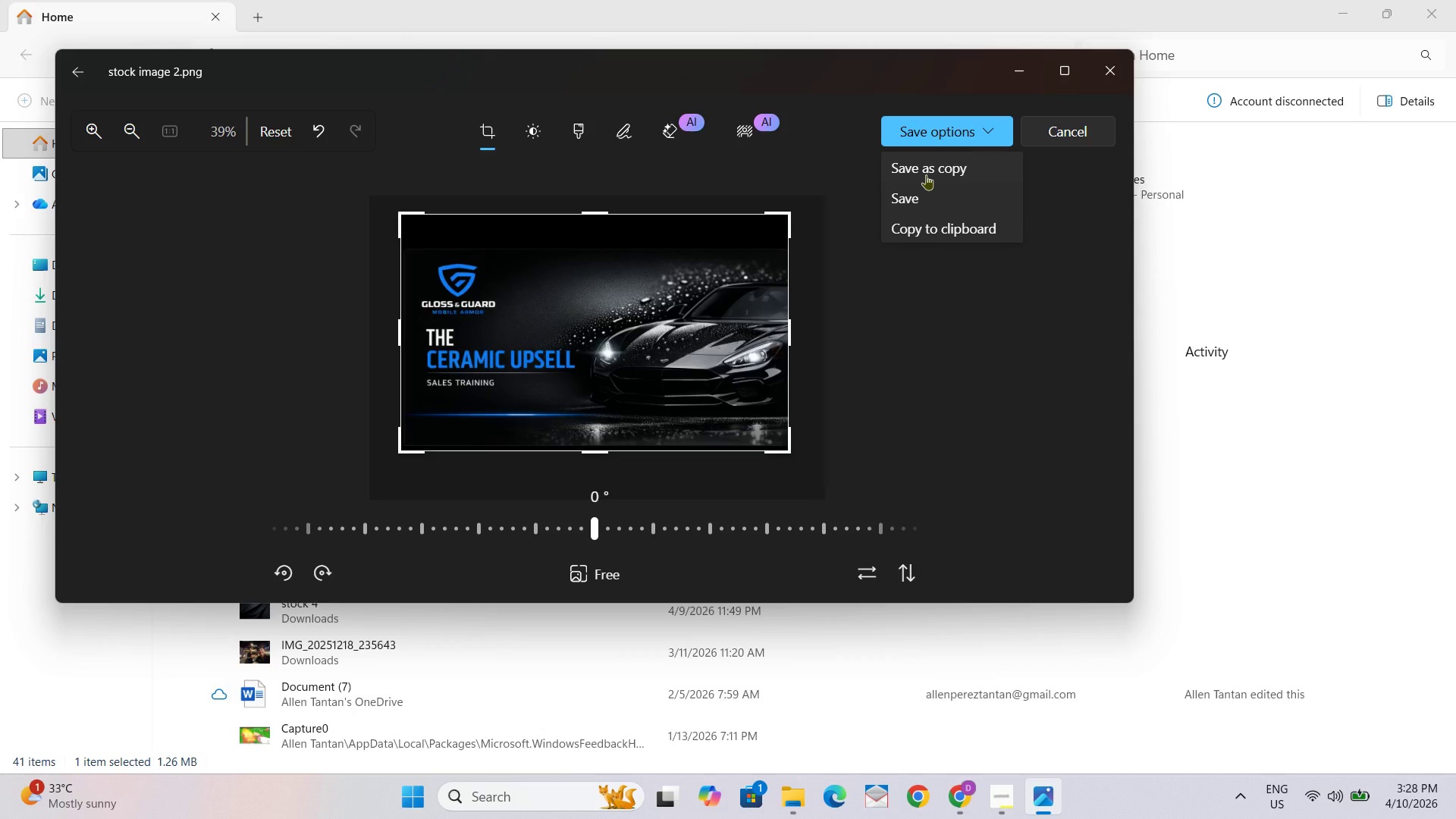 
left_click([926, 193])
 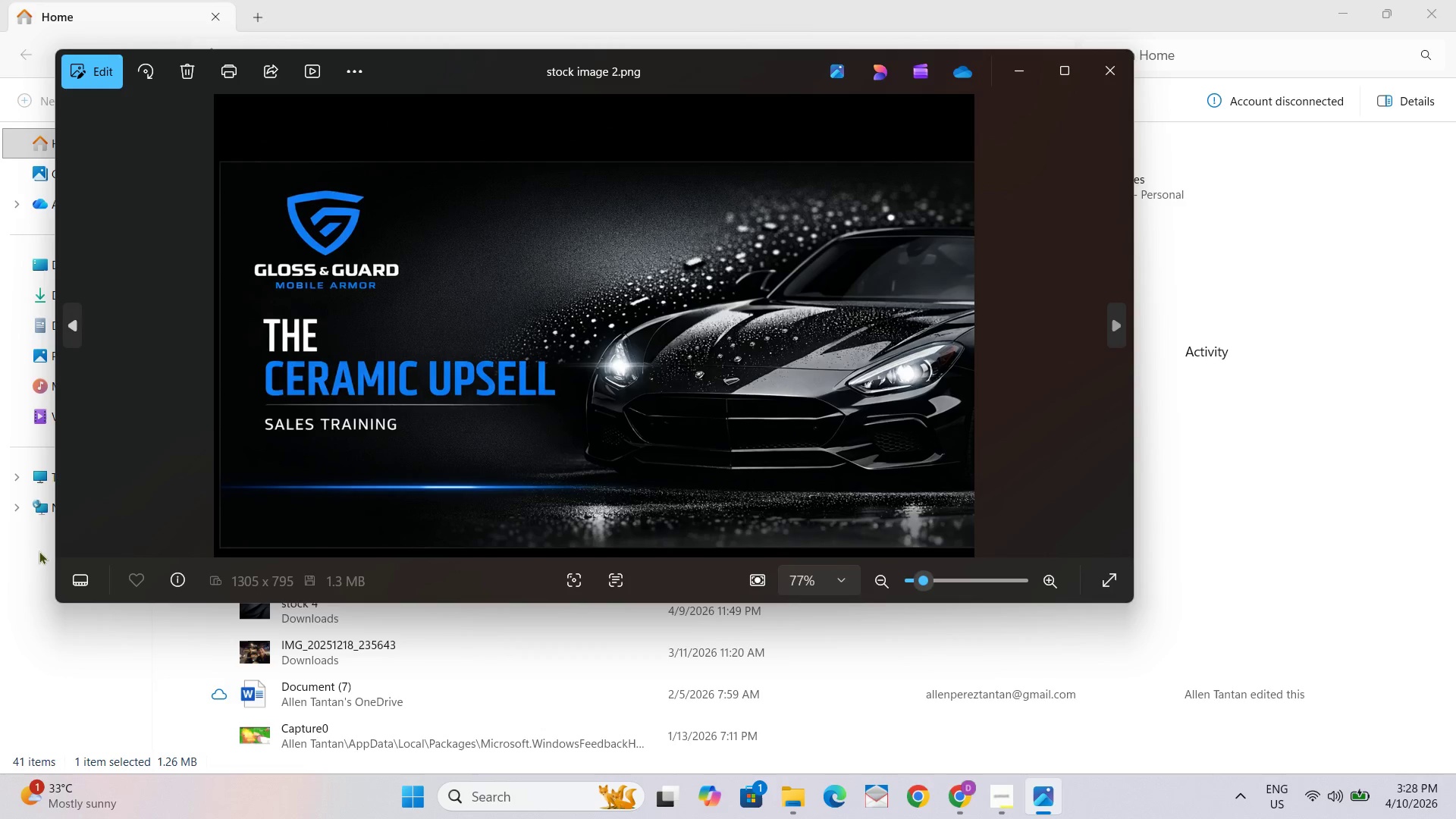 
left_click([94, 85])
 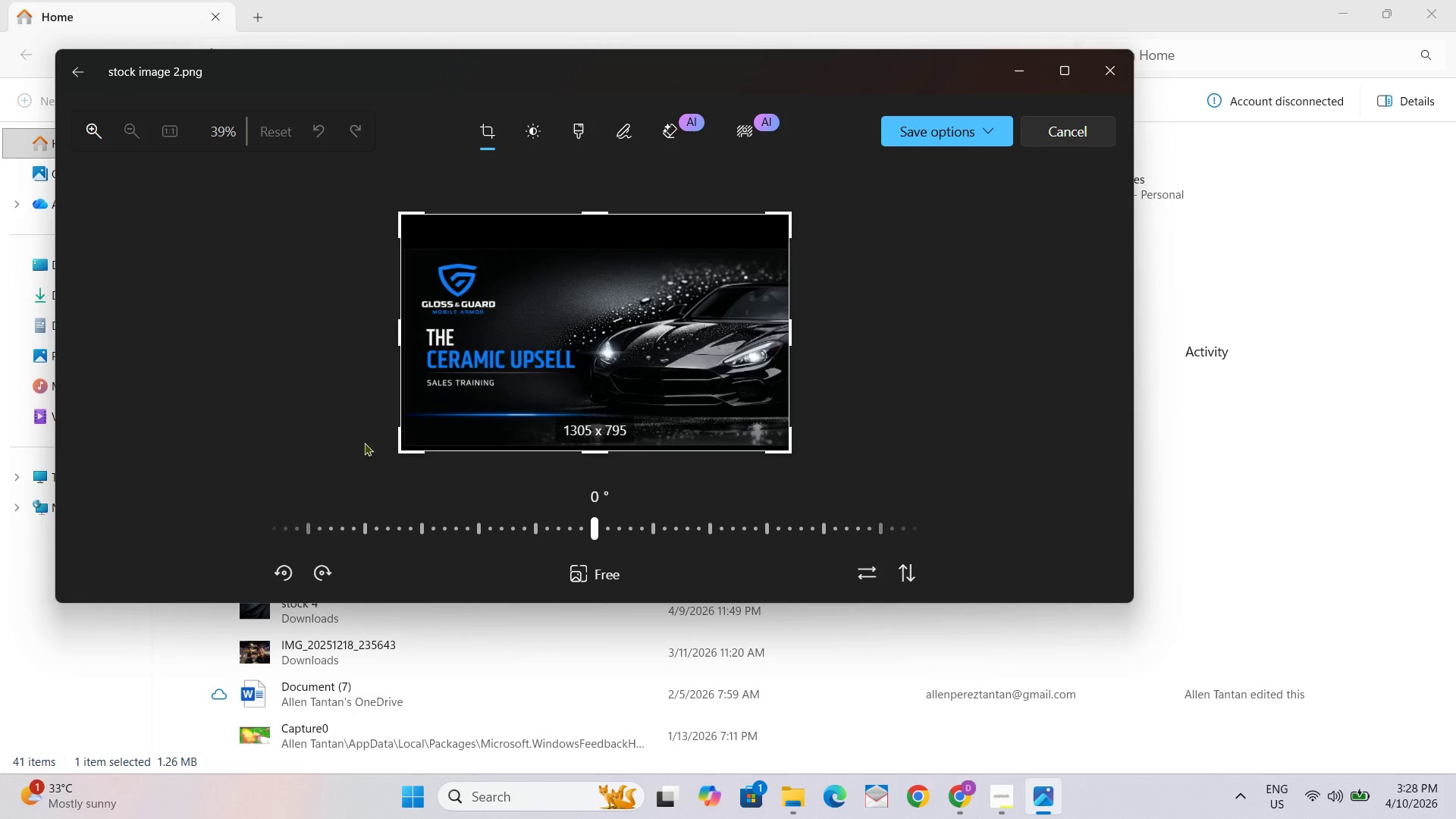 
left_click_drag(start_coordinate=[406, 447], to_coordinate=[409, 442])
 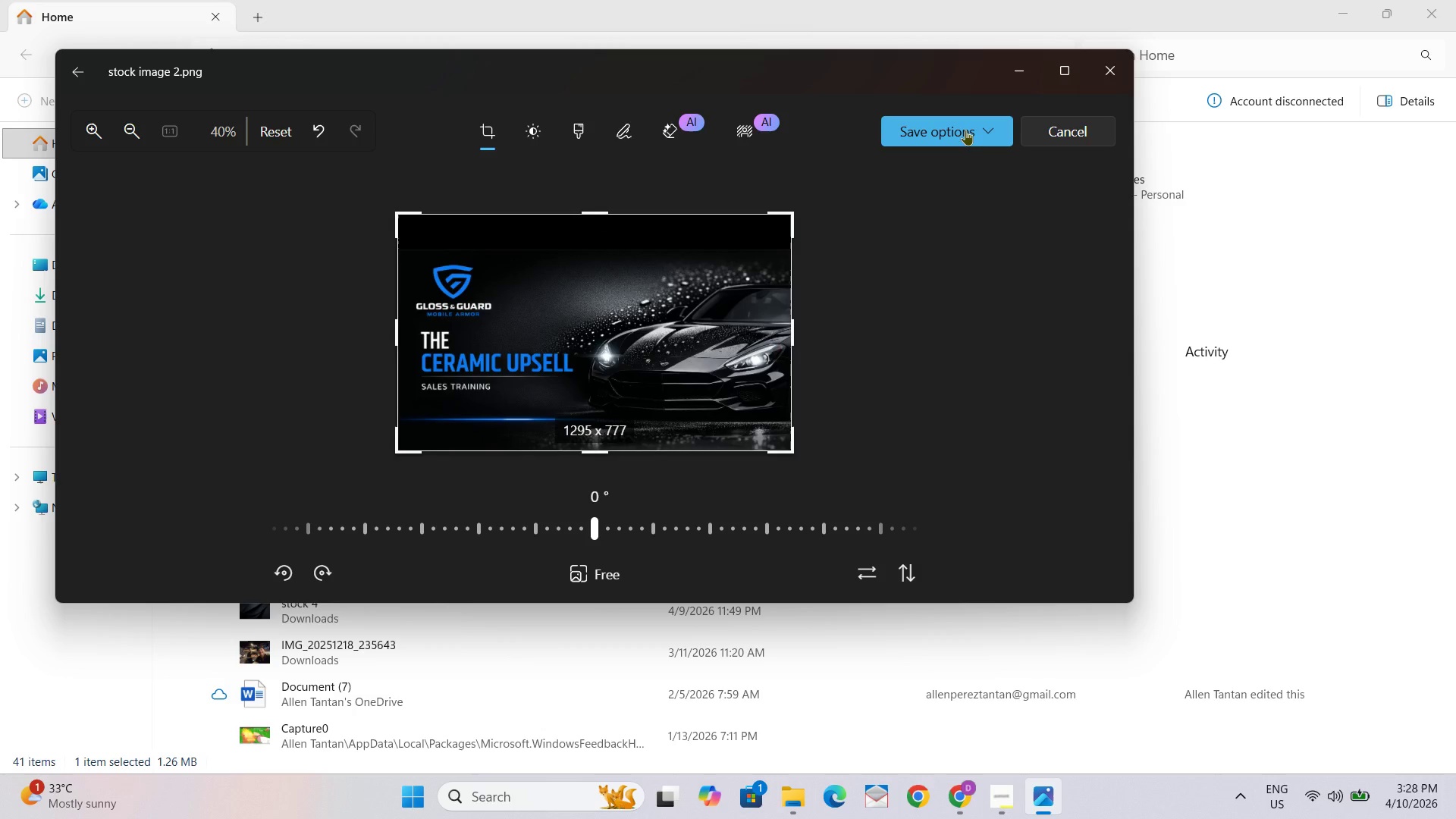 
left_click([949, 130])
 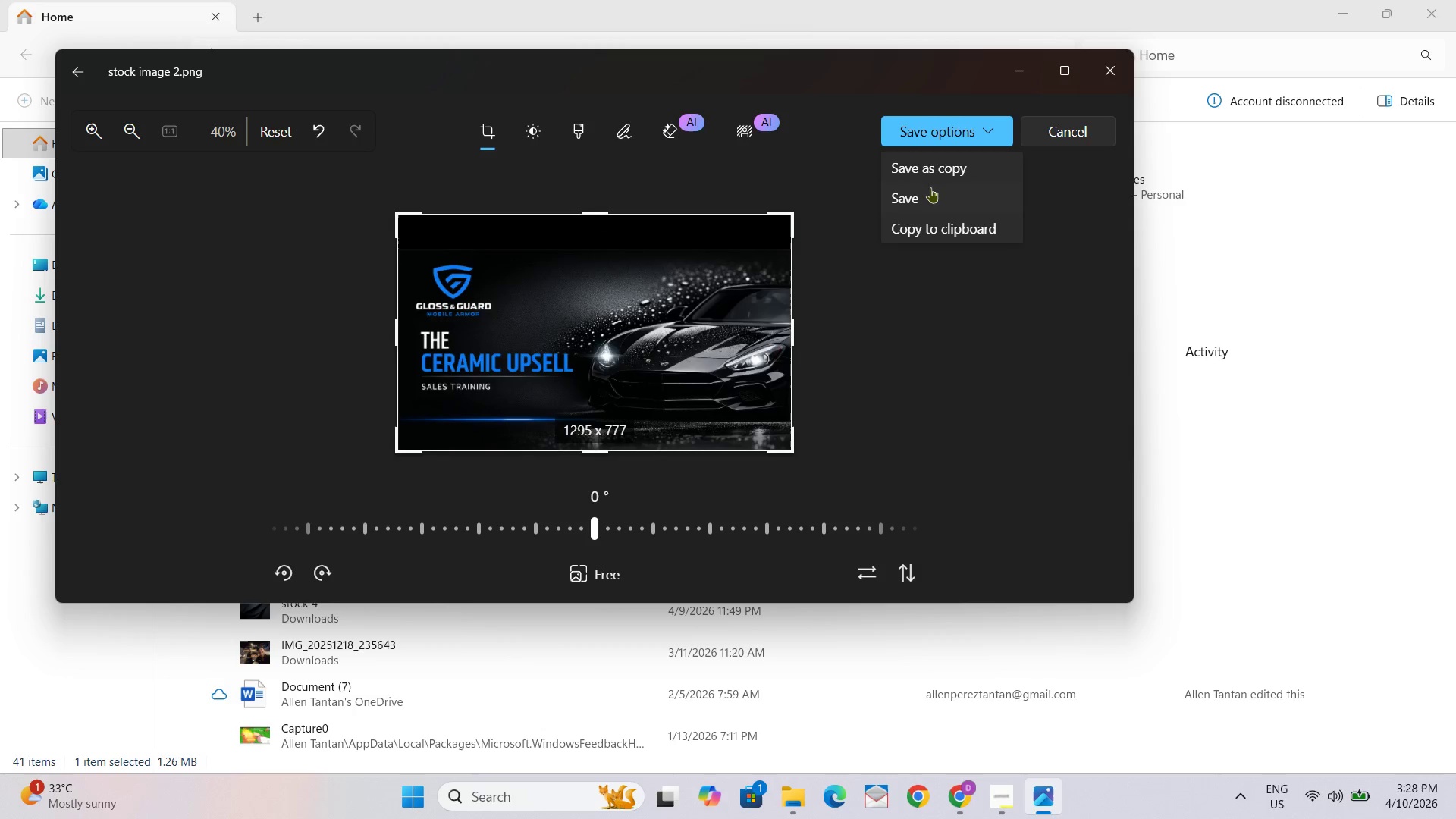 
left_click([925, 196])
 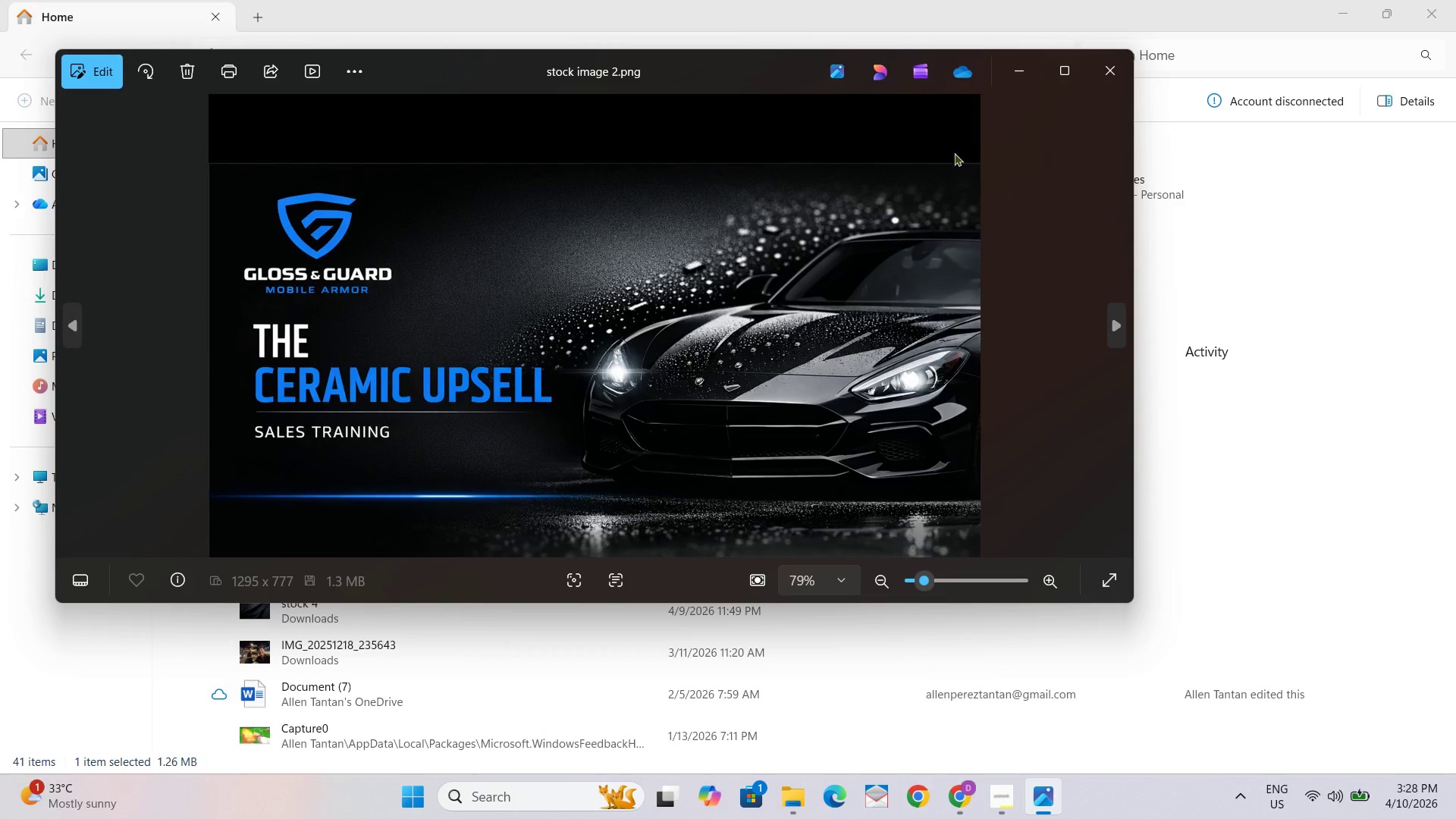 
right_click([617, 229])
 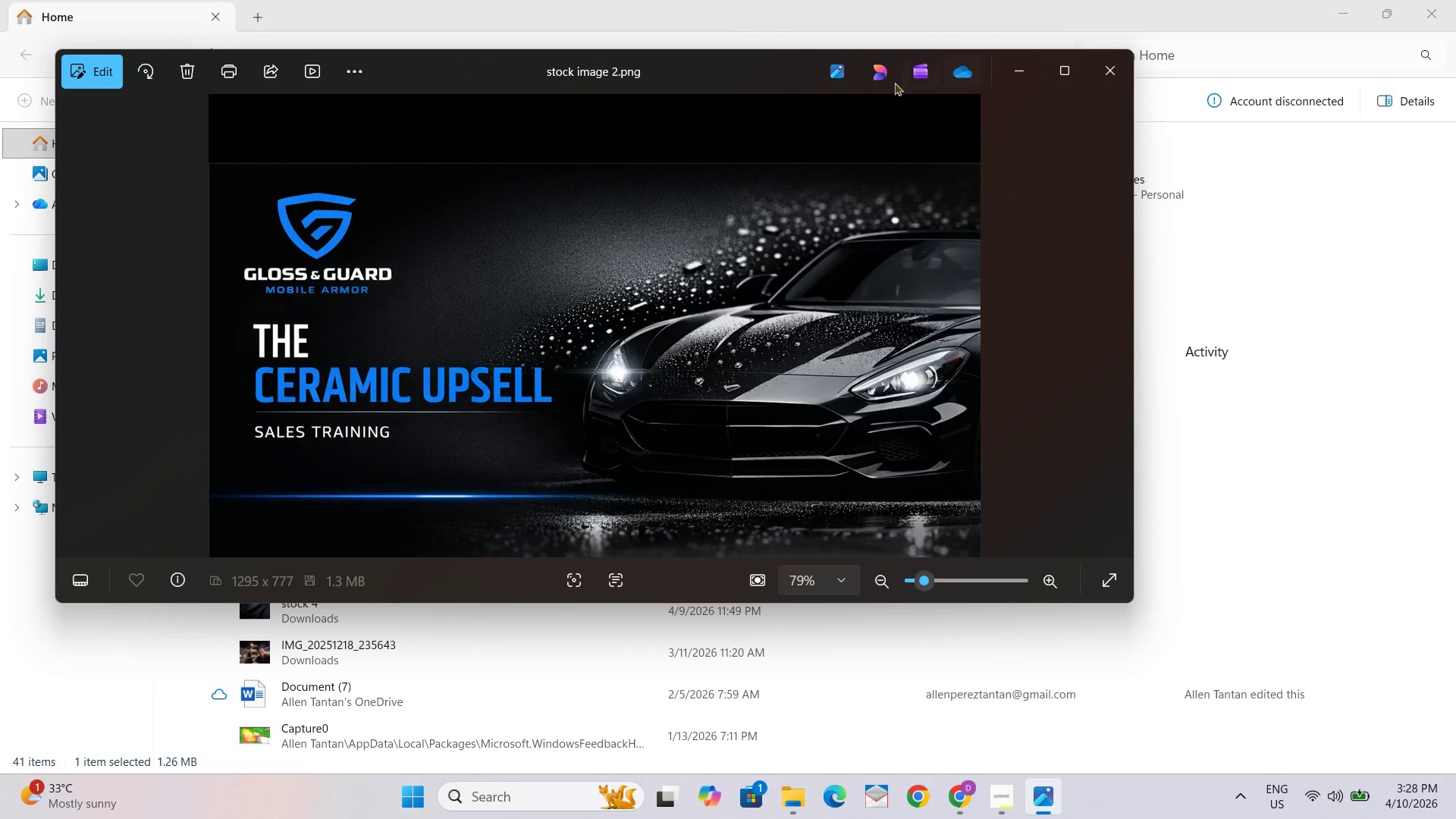 
left_click([1031, 73])
 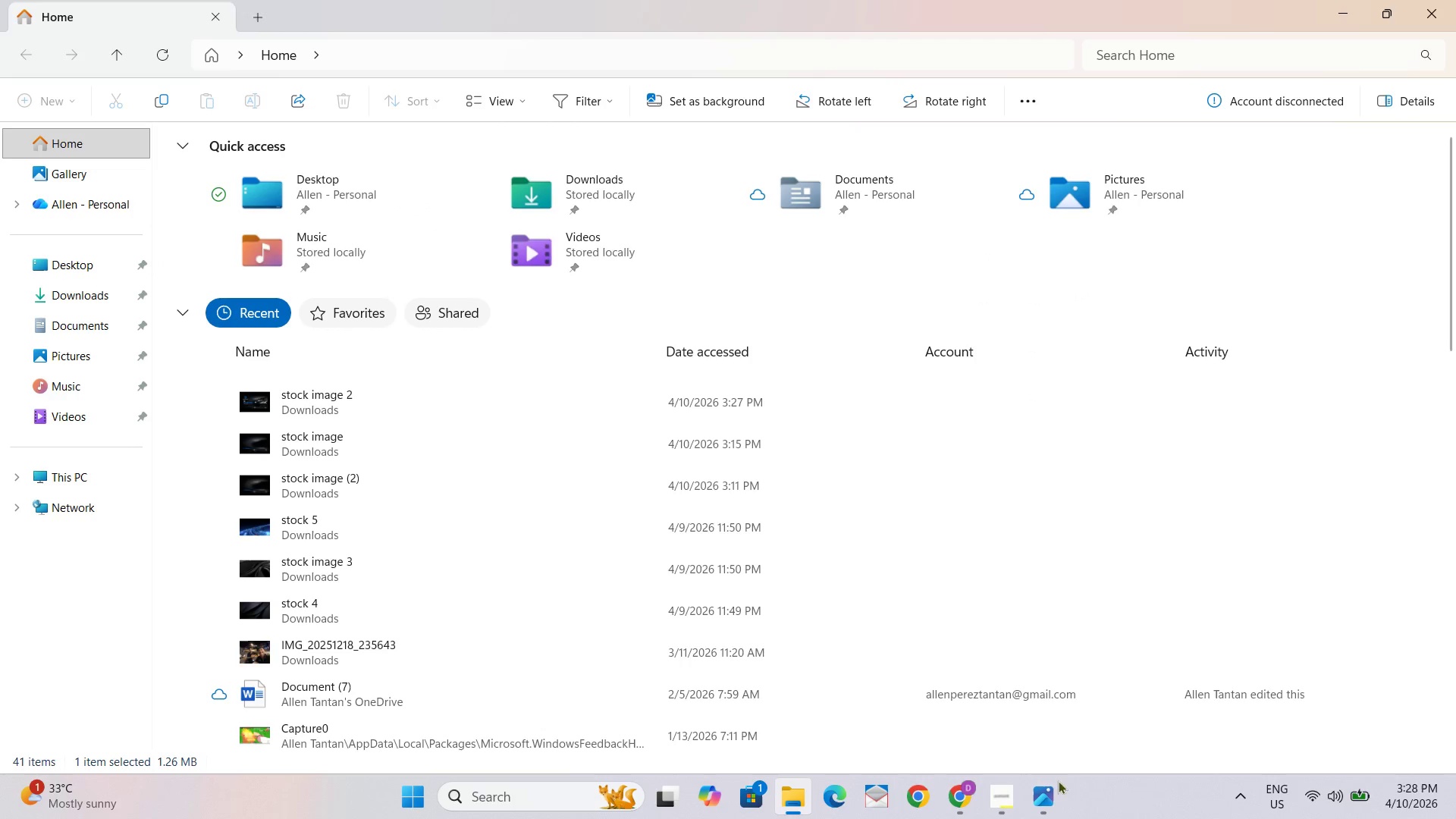 
right_click([912, 416])
 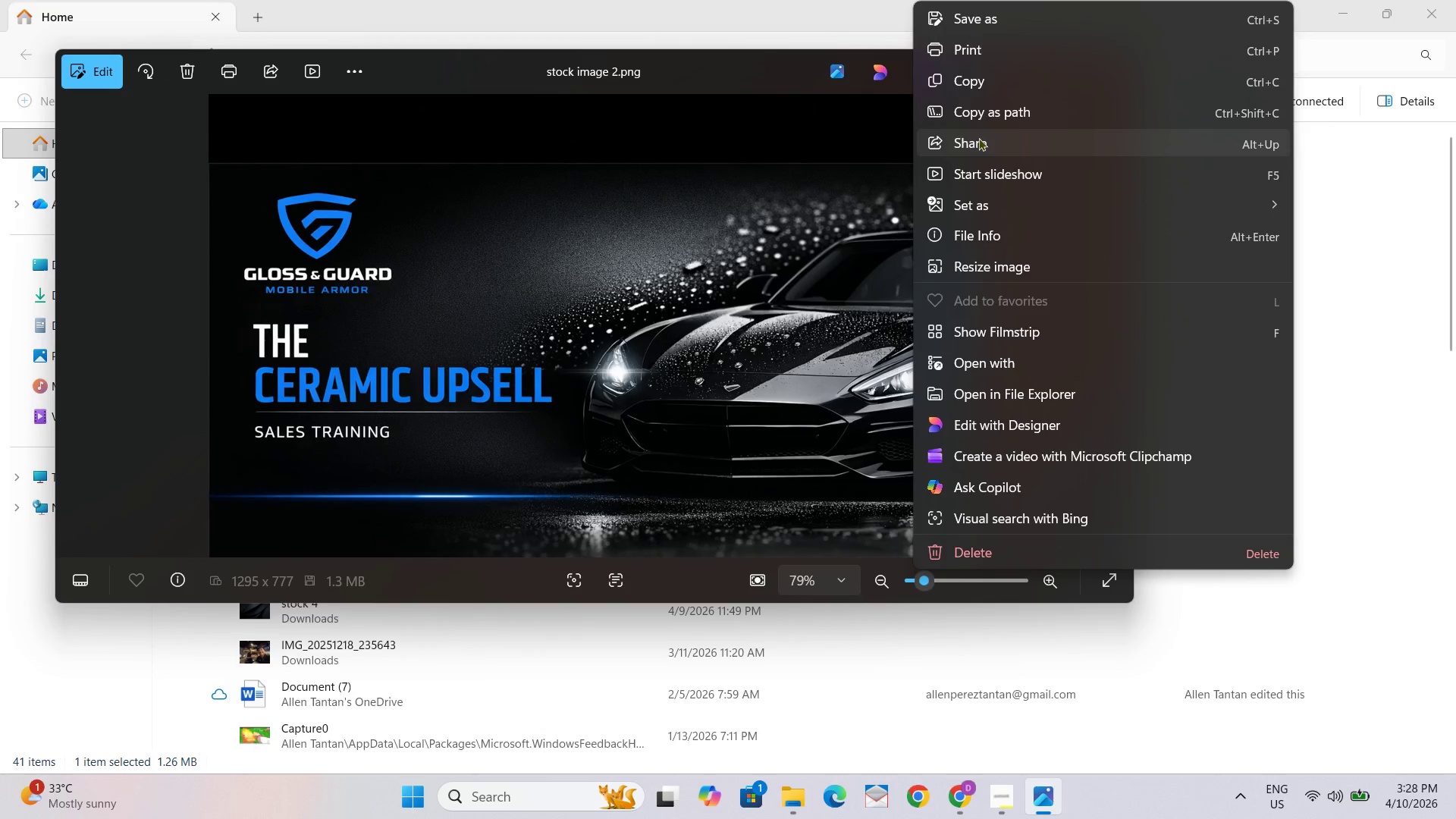 
left_click([984, 84])
 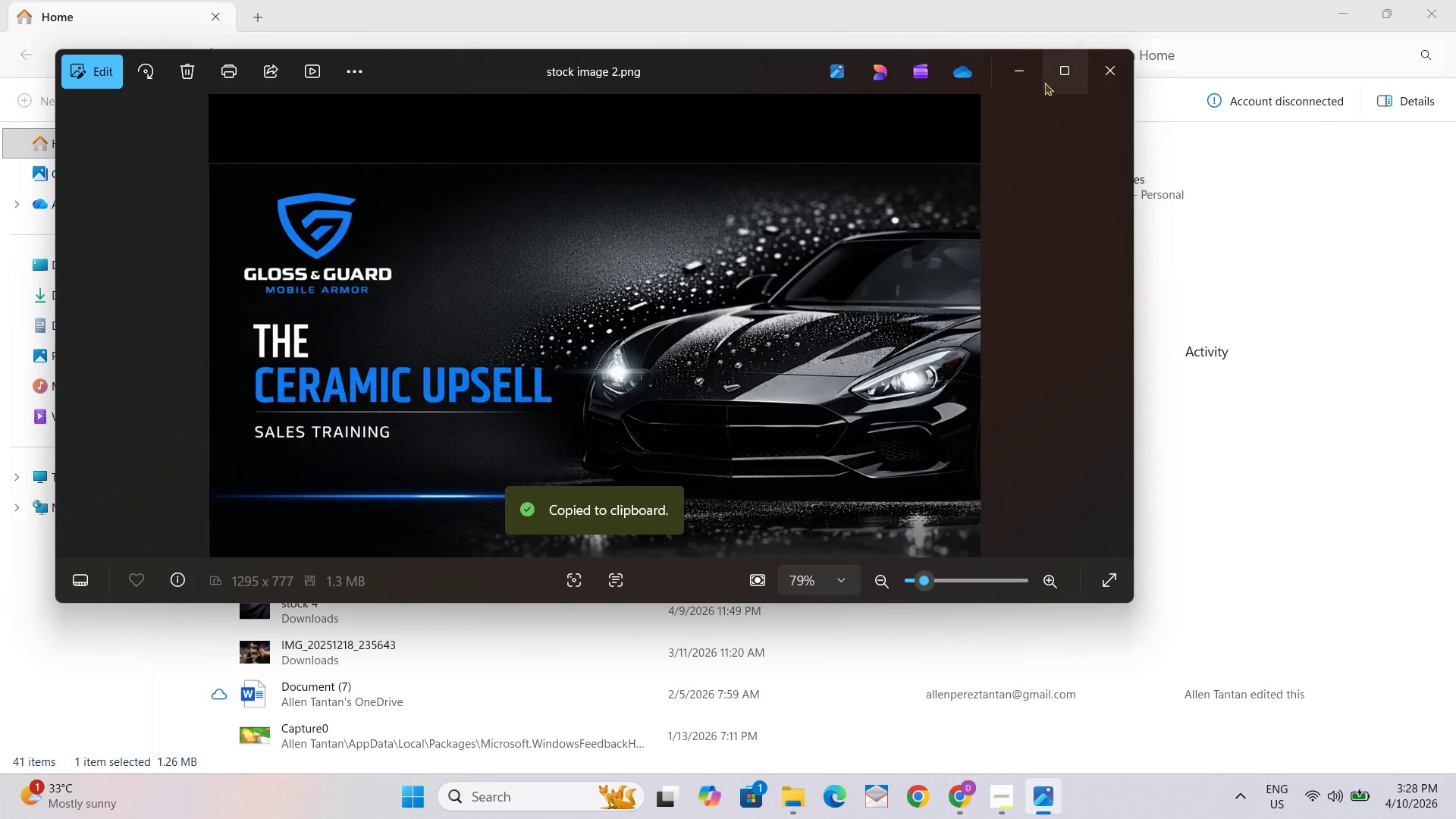 
left_click([1020, 74])
 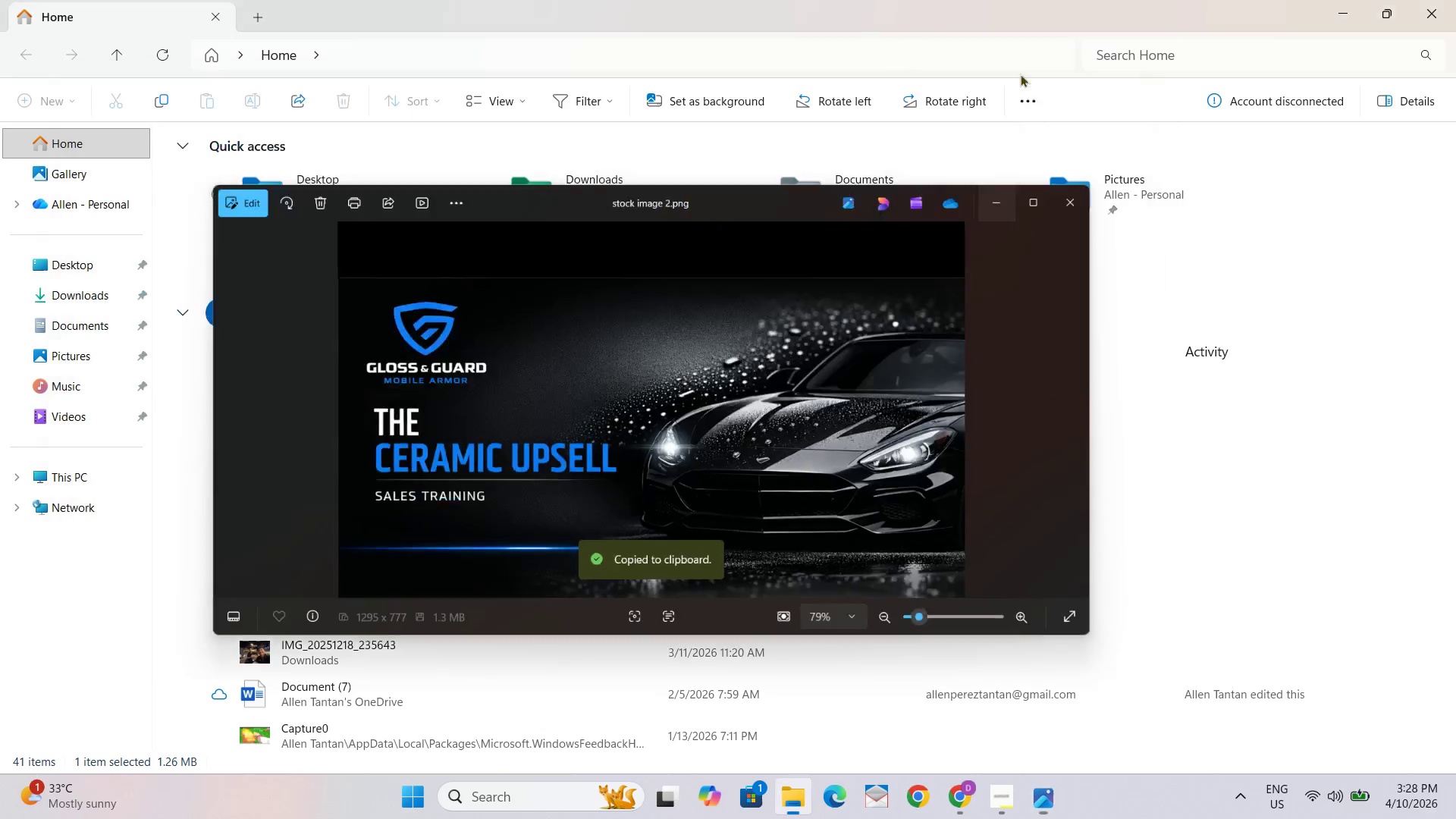 
key(Alt+AltLeft)
 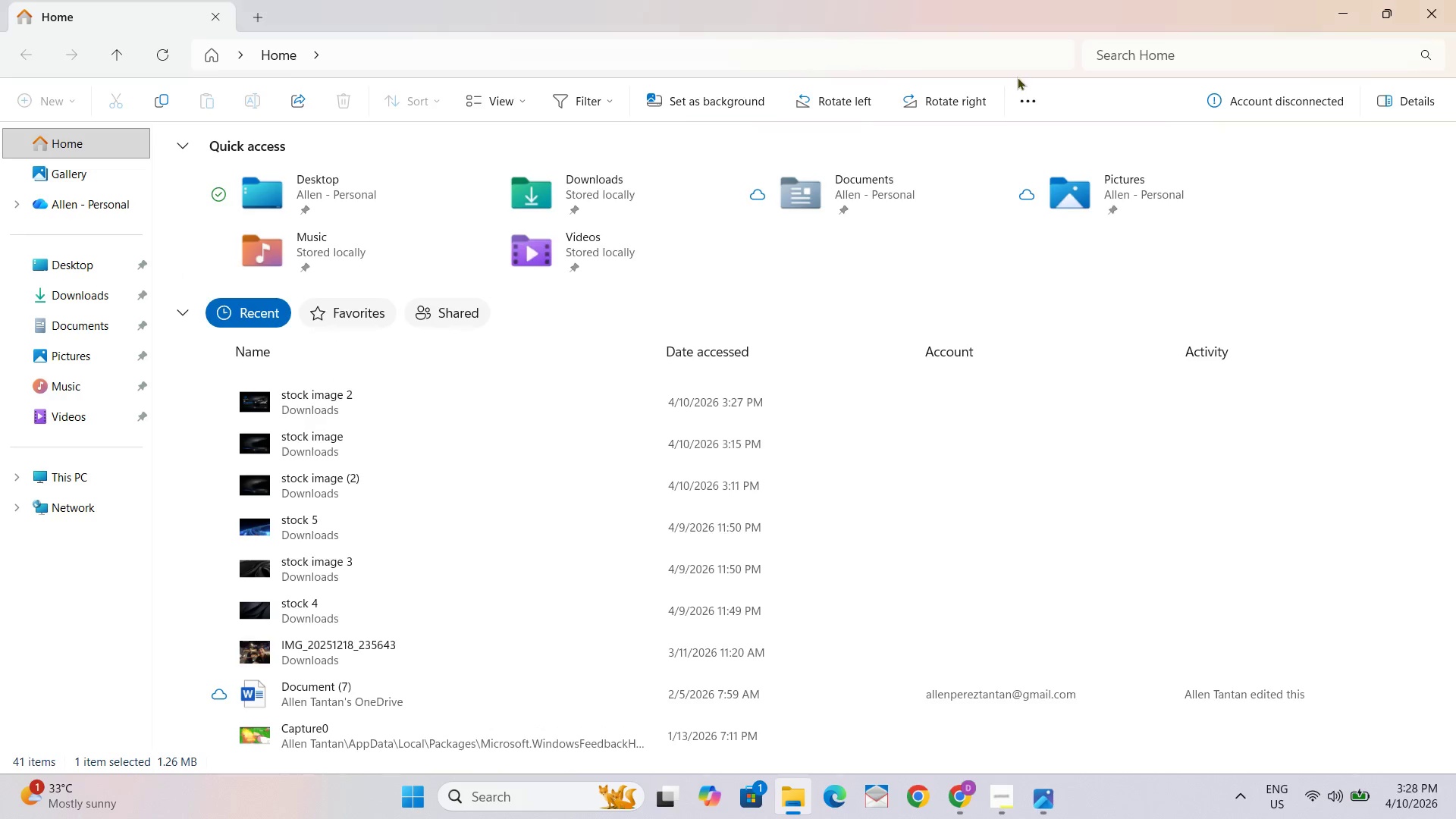 
key(Alt+Tab)
 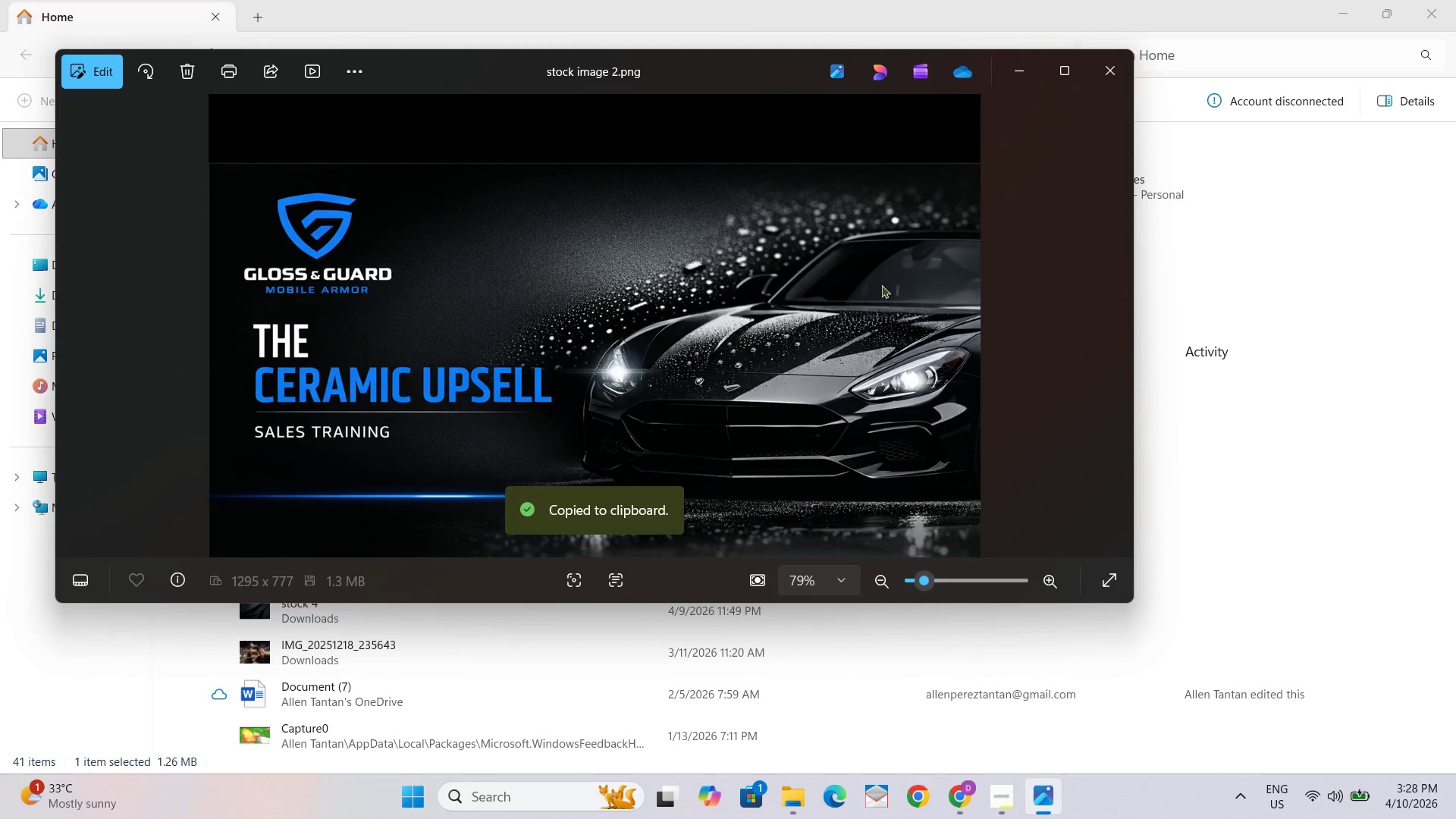 
hold_key(key=AltLeft, duration=0.38)
 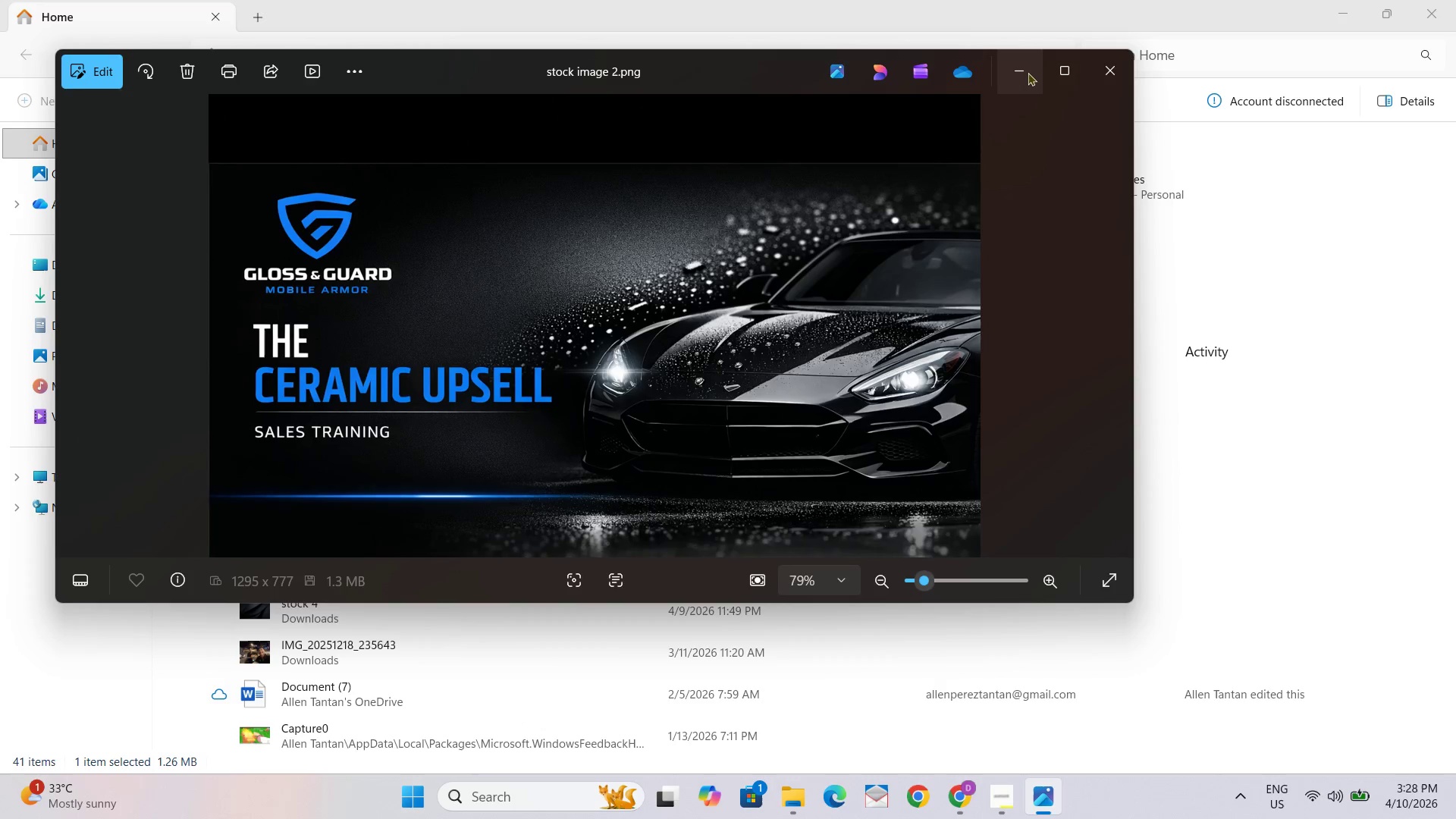 
left_click([1028, 72])
 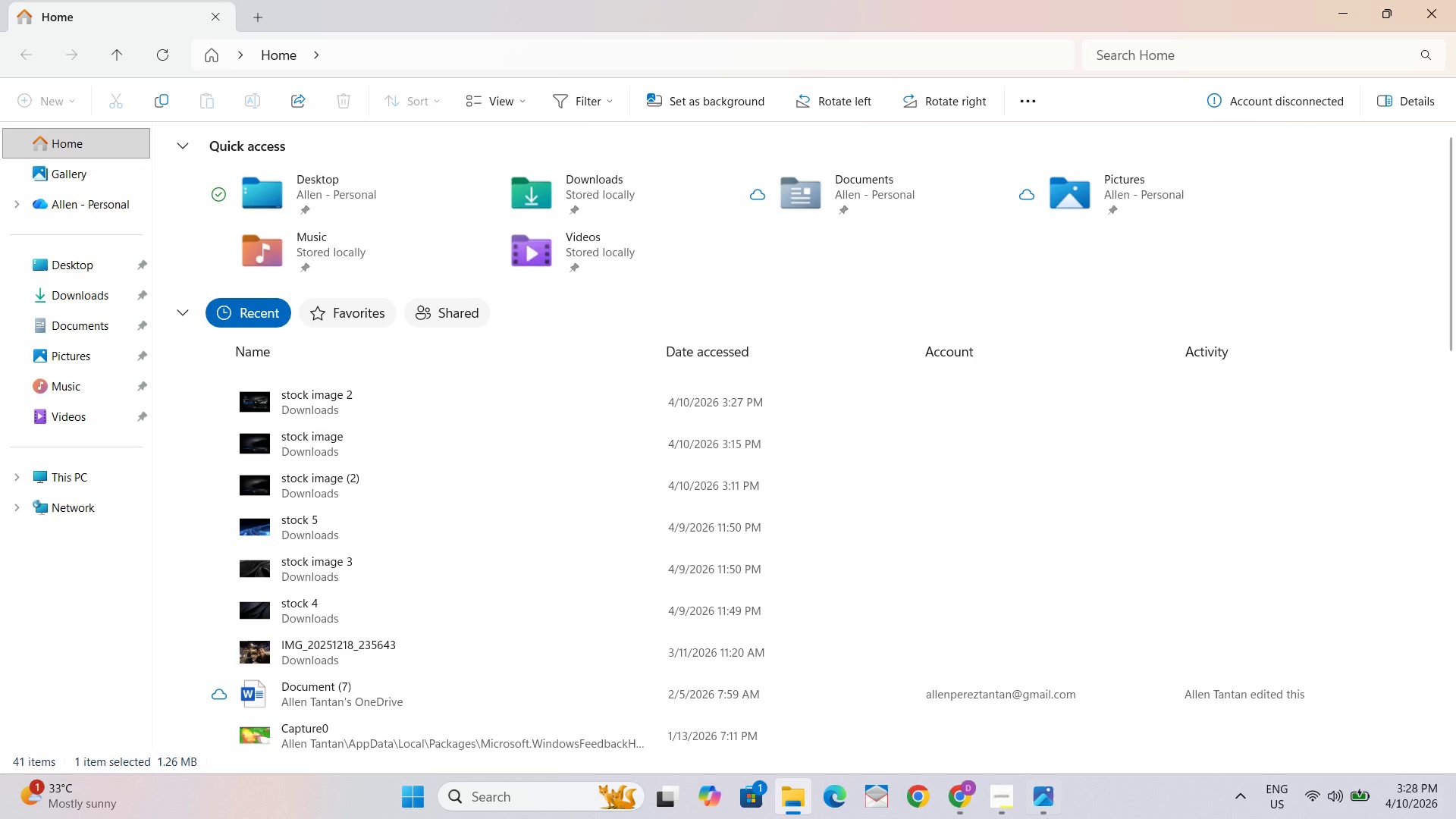 
key(Alt+Tab)
 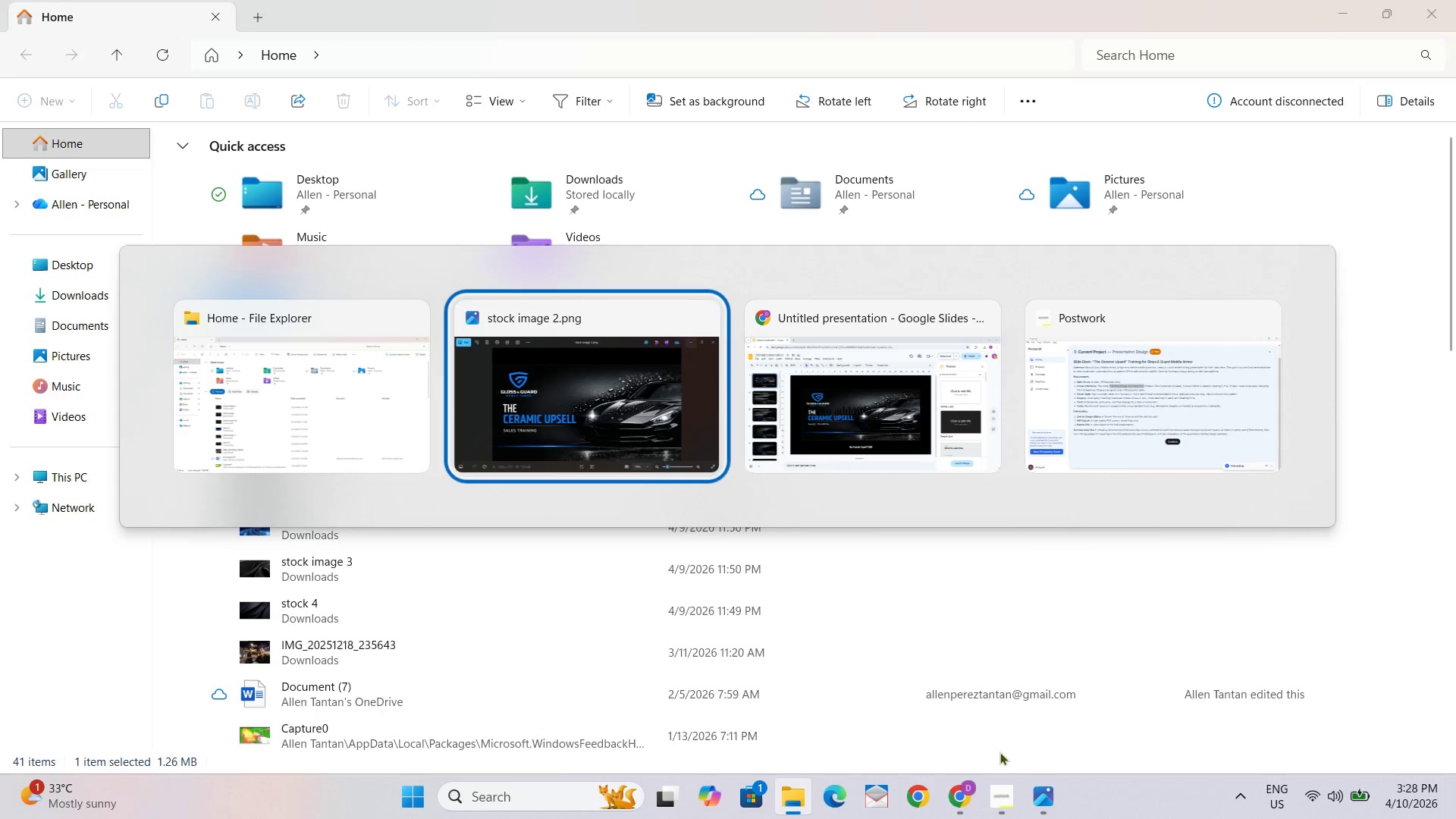 
key(Alt+Tab)
 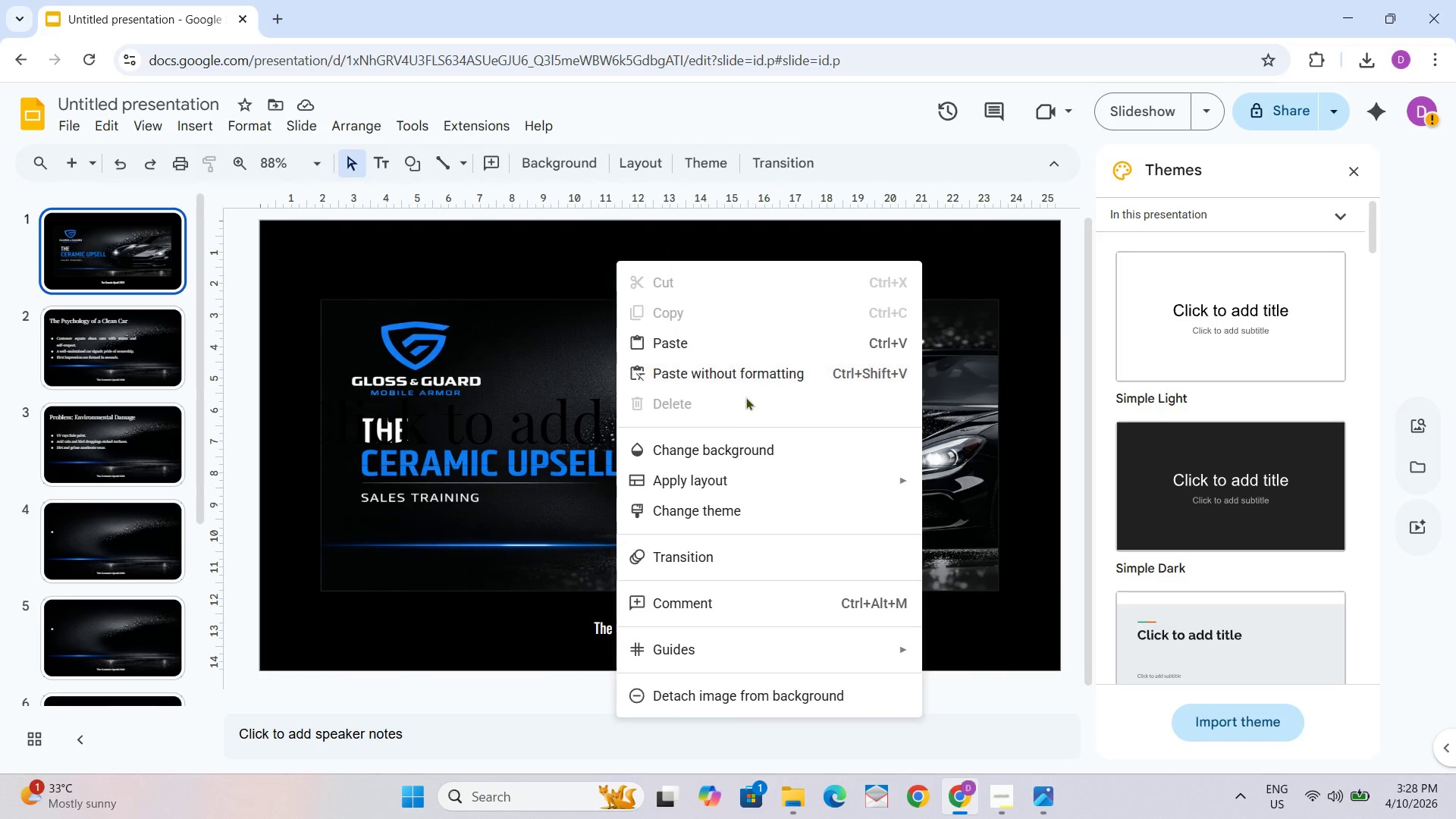 
left_click([700, 343])
 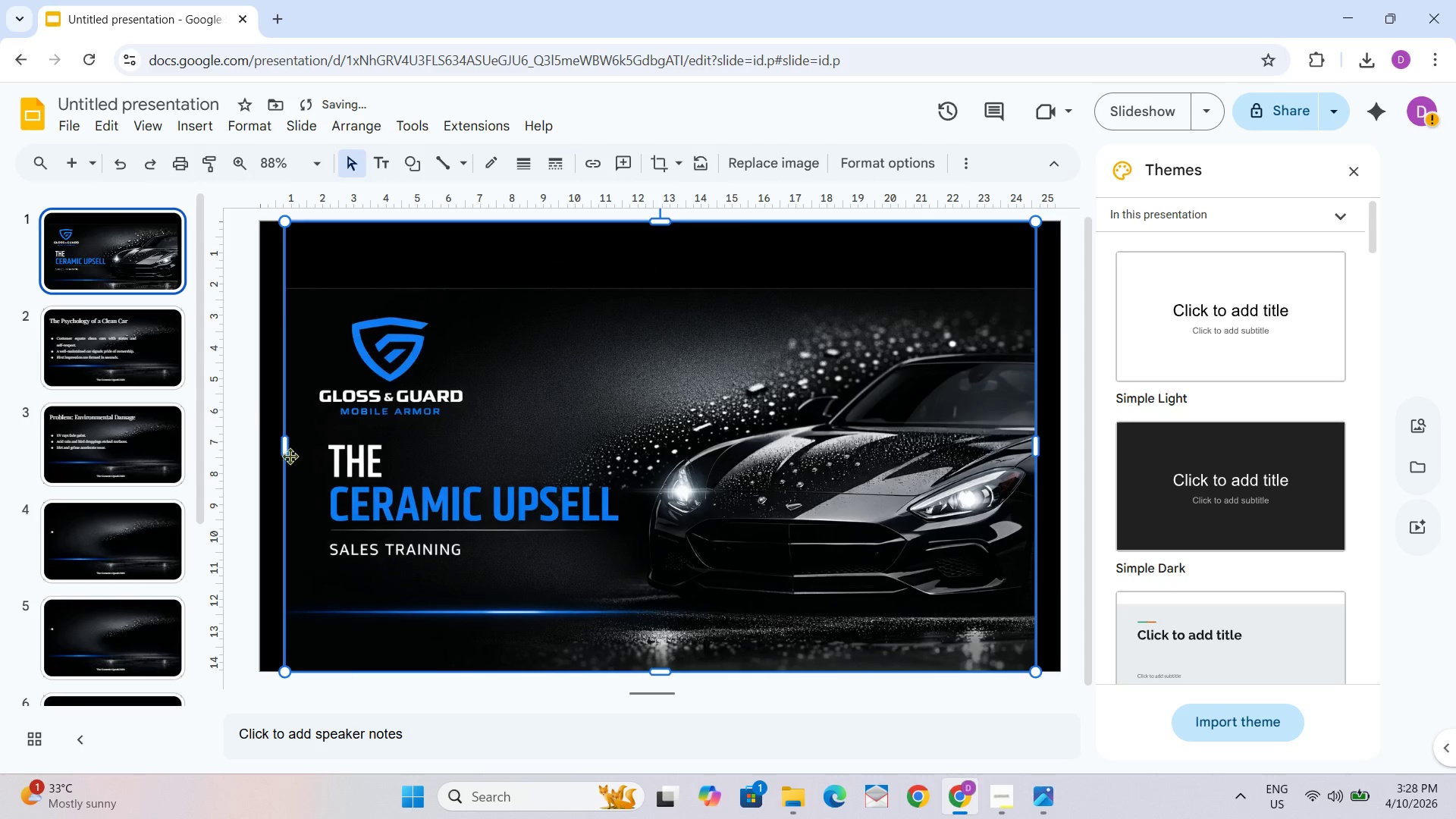 
left_click_drag(start_coordinate=[284, 452], to_coordinate=[260, 450])
 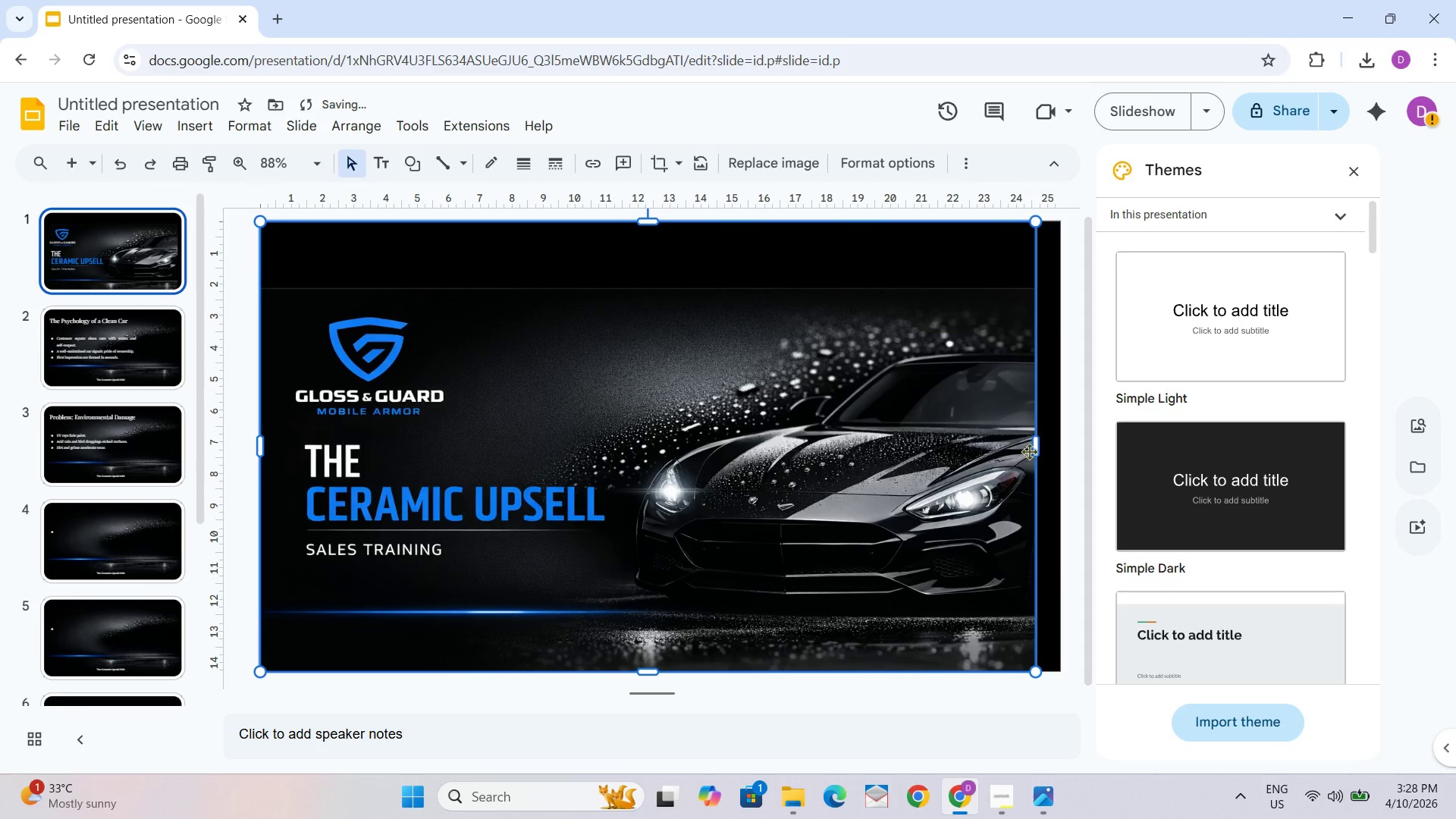 
left_click_drag(start_coordinate=[1035, 451], to_coordinate=[1056, 449])
 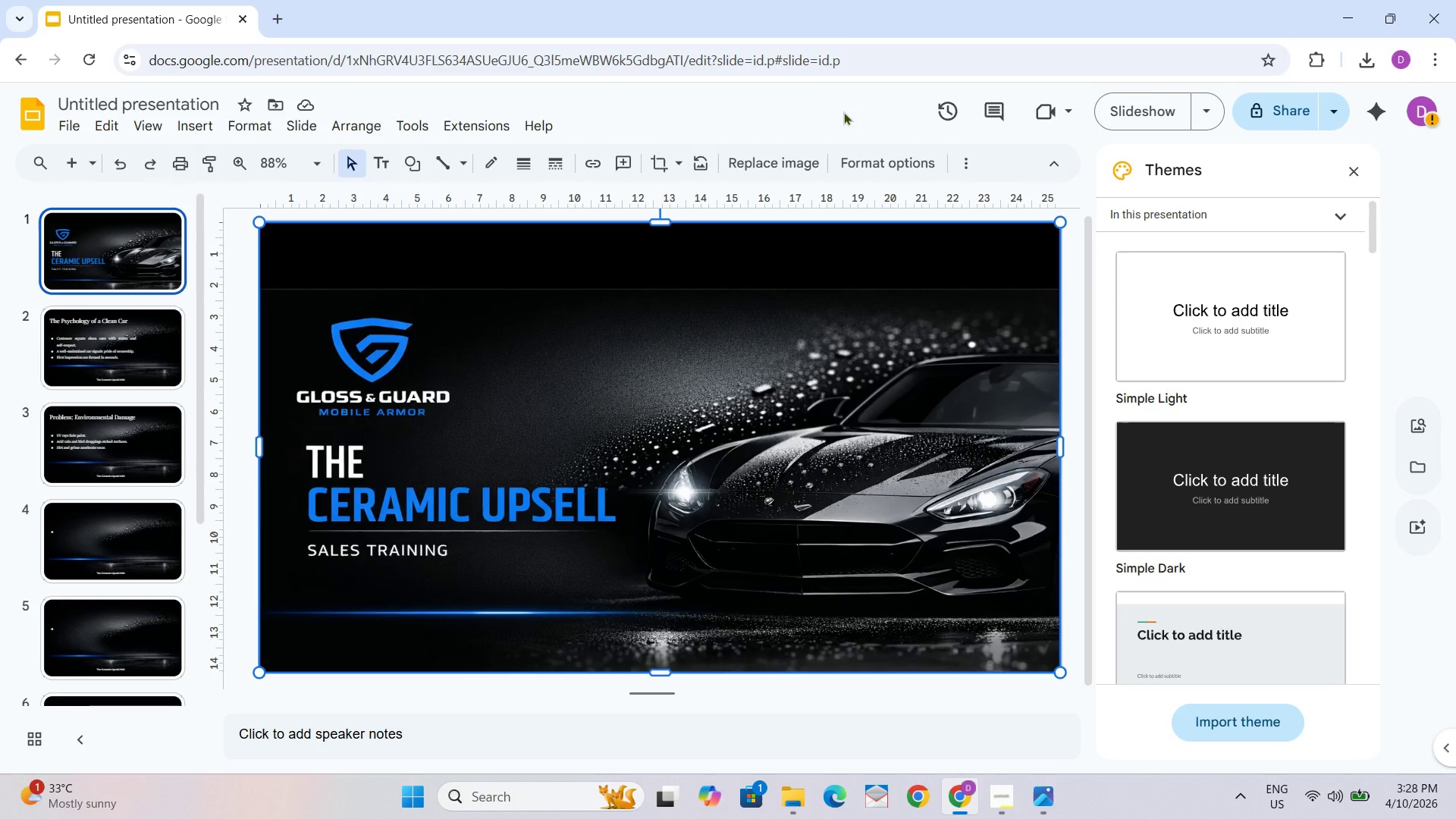 
wait(12.33)
 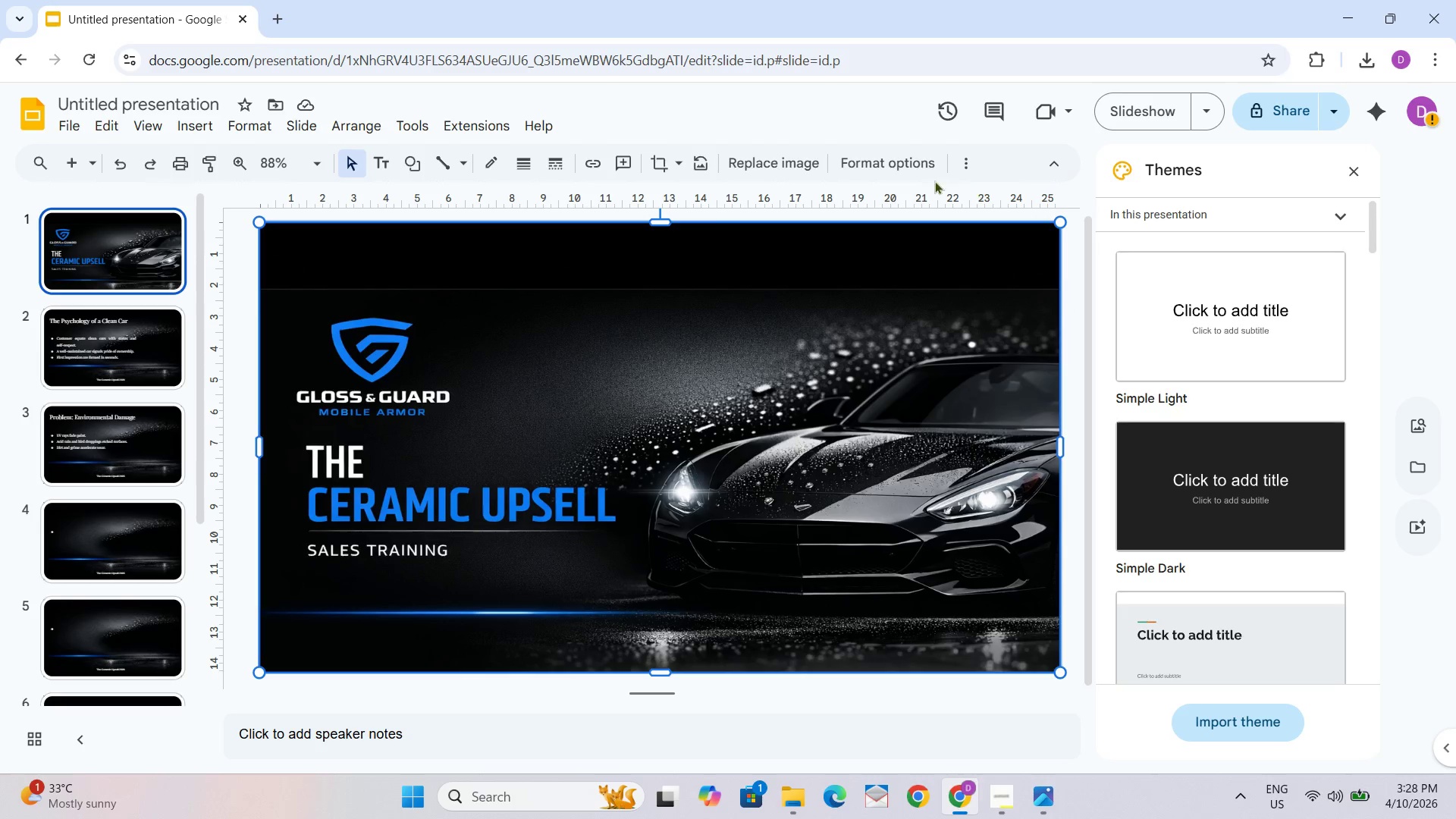 
key(Control+Z)
 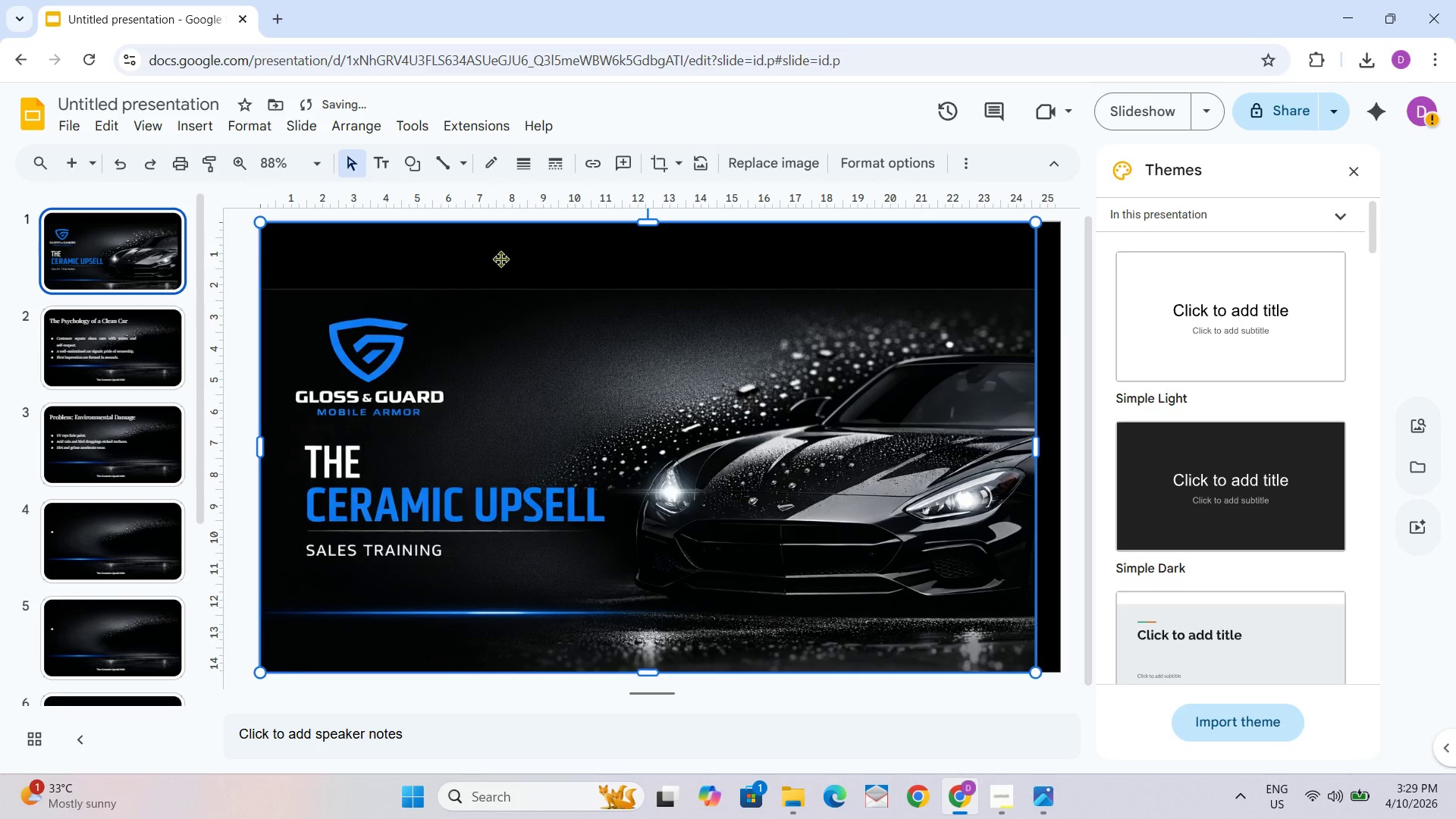 
key(Control+Z)
 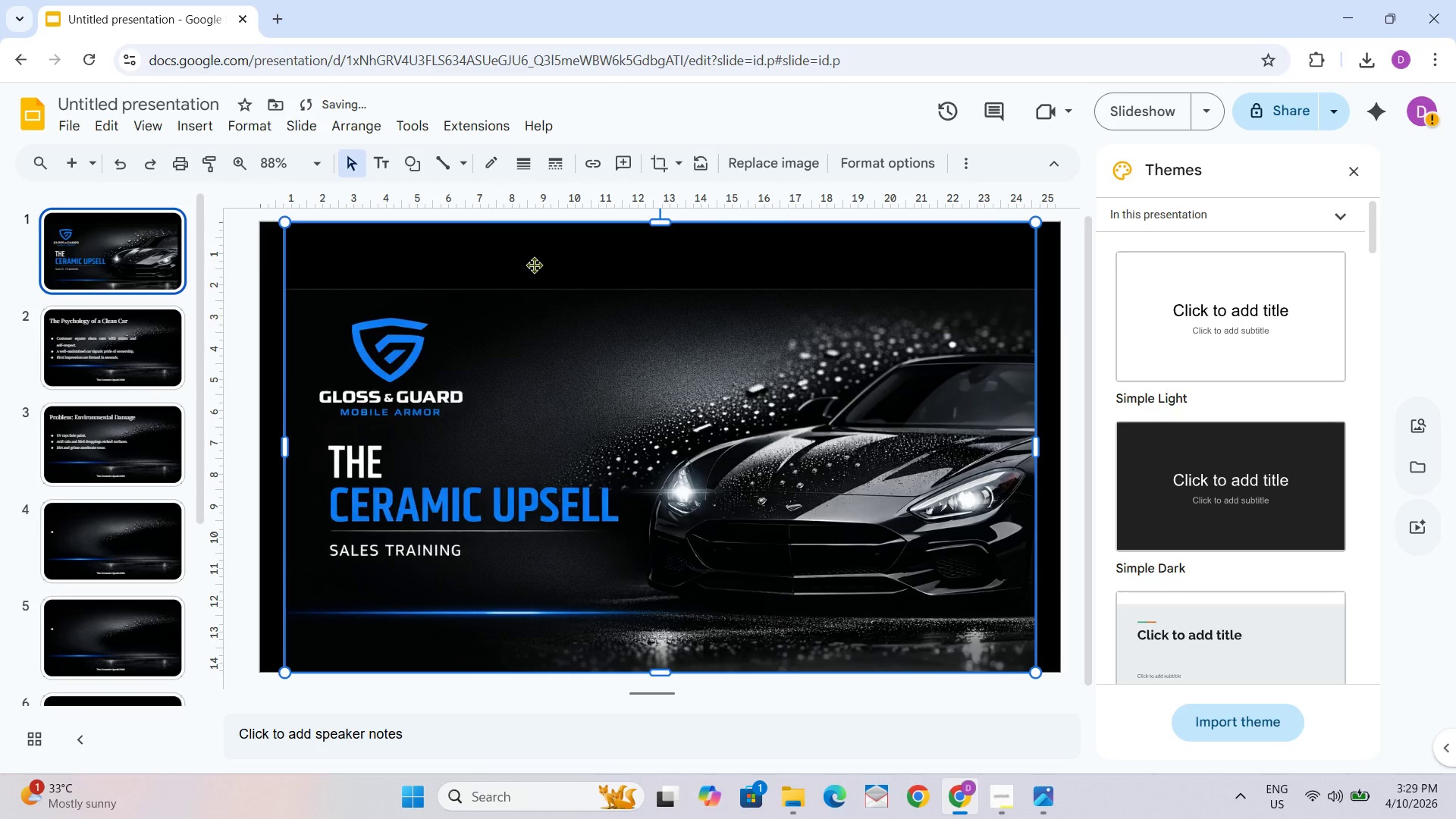 
key(Control+Z)
 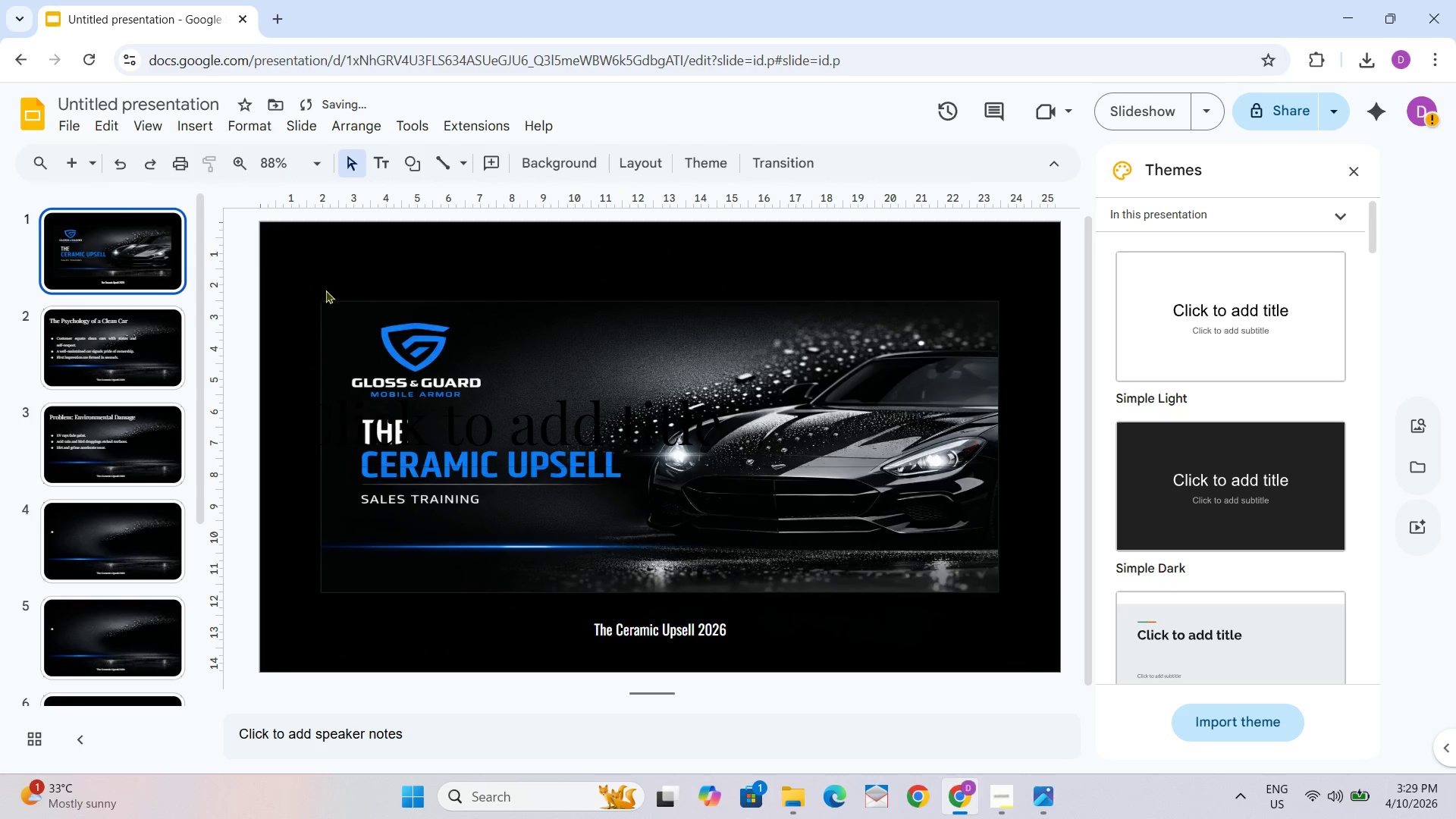 
right_click([318, 263])
 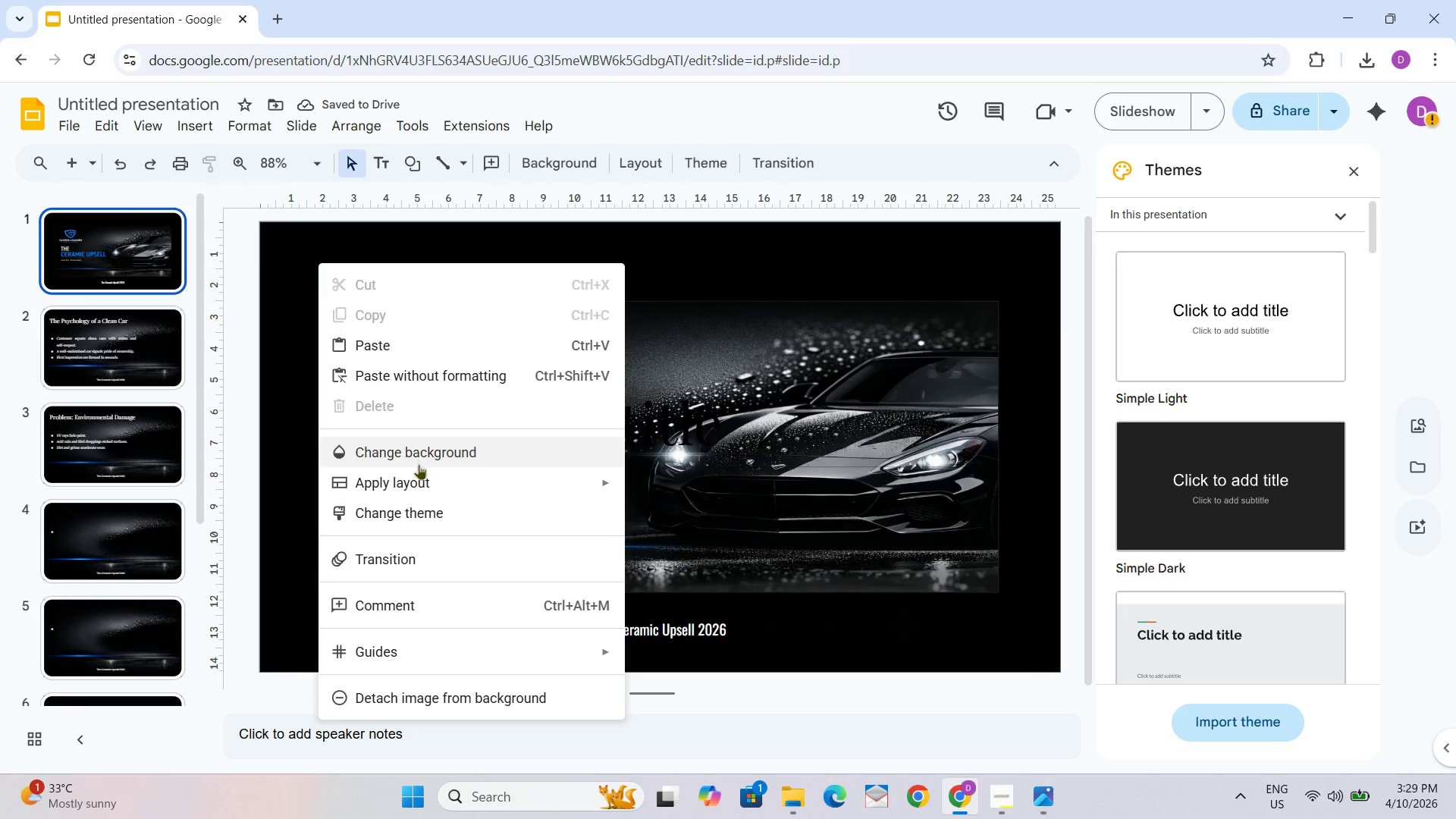 
left_click([419, 459])
 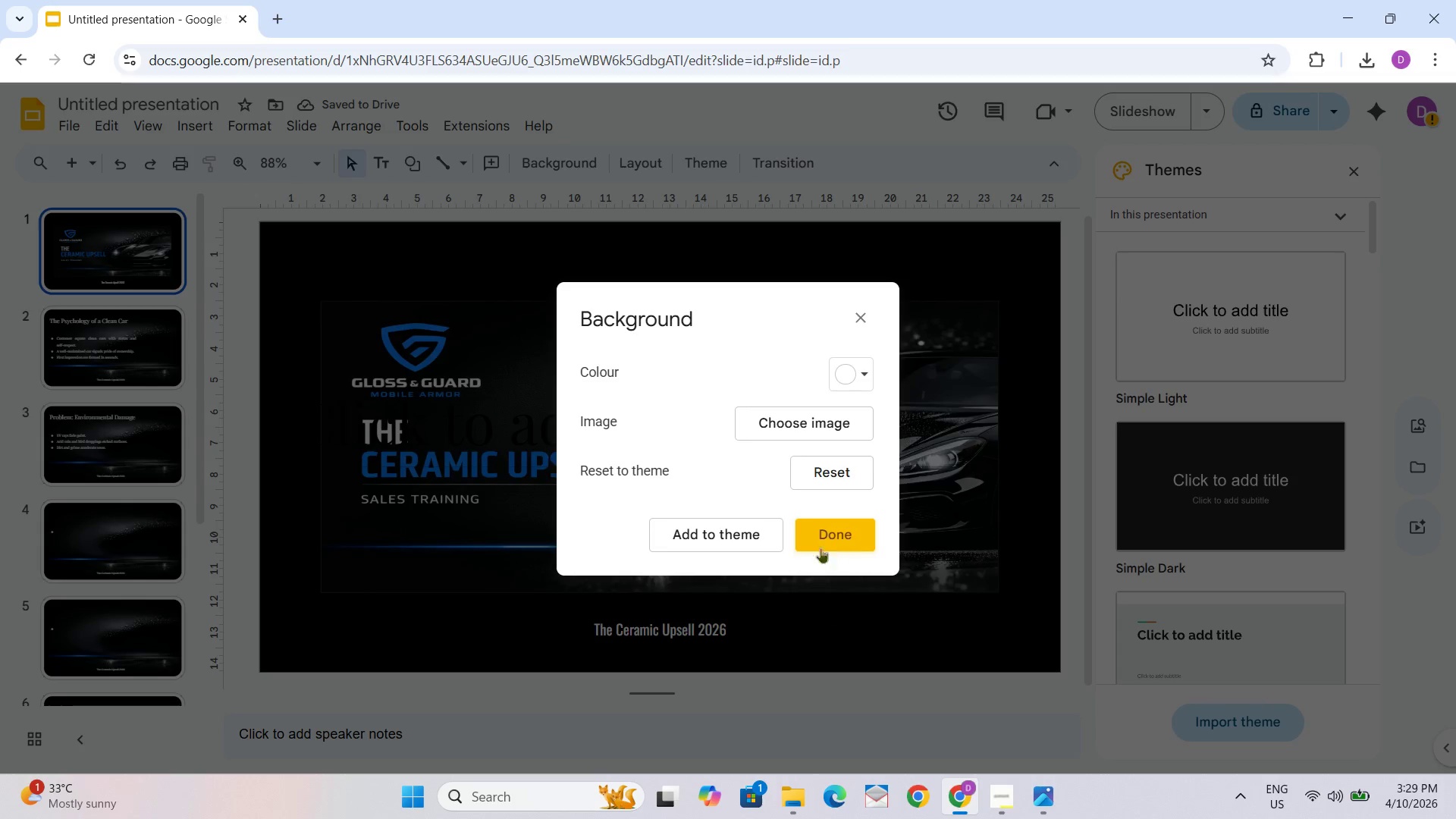 
left_click([819, 535])
 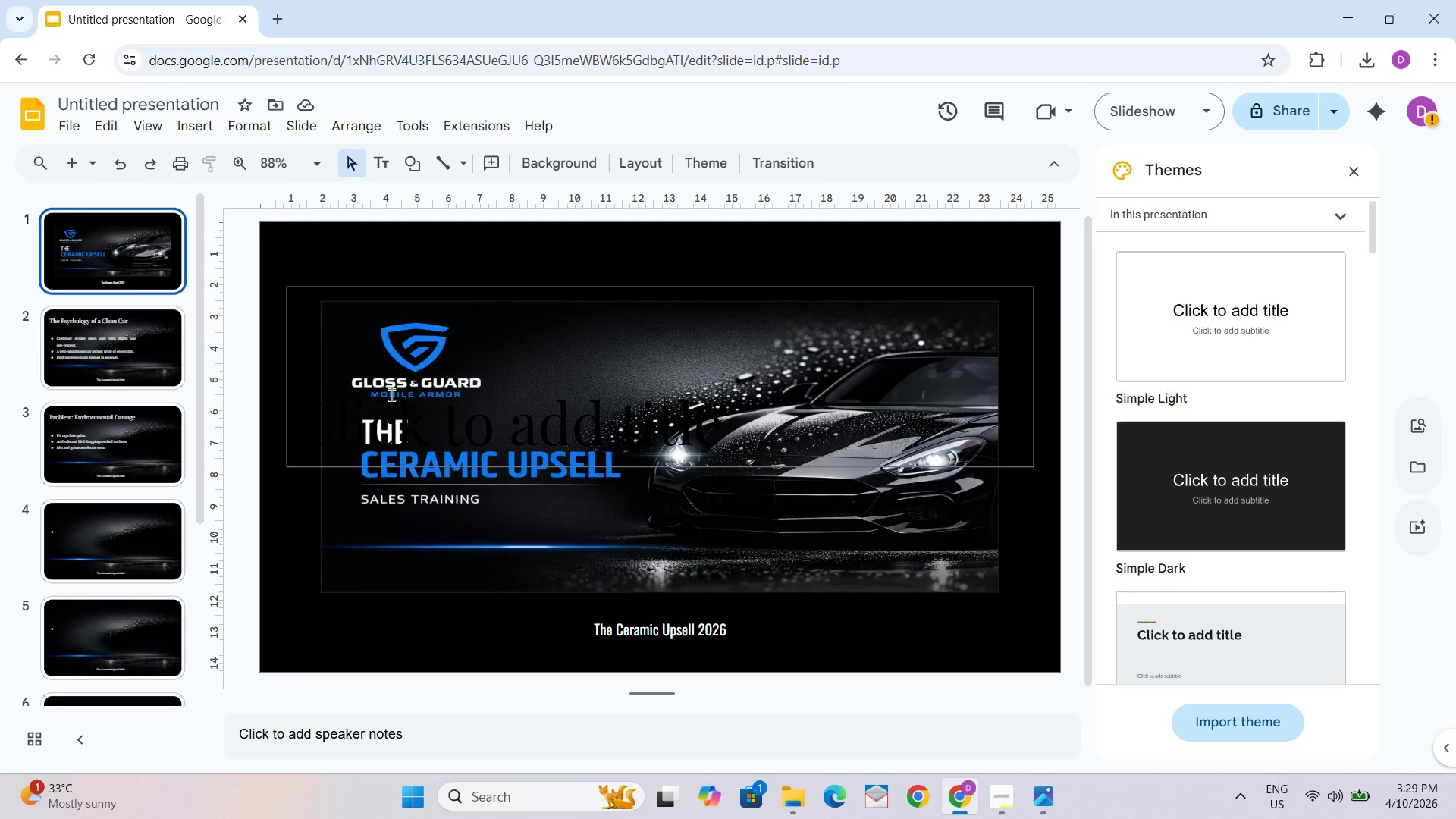 
right_click([381, 253])
 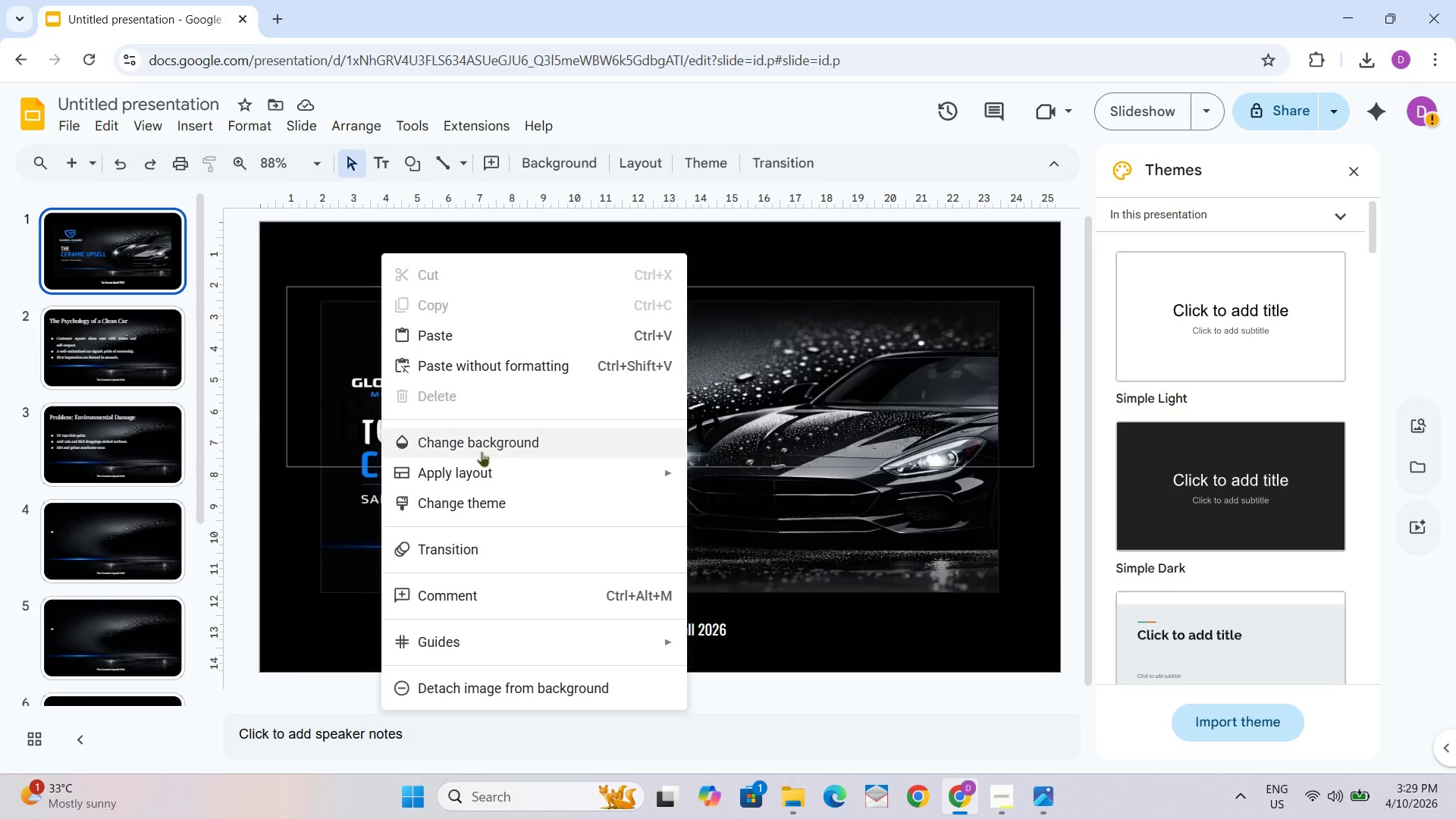 
left_click([479, 450])
 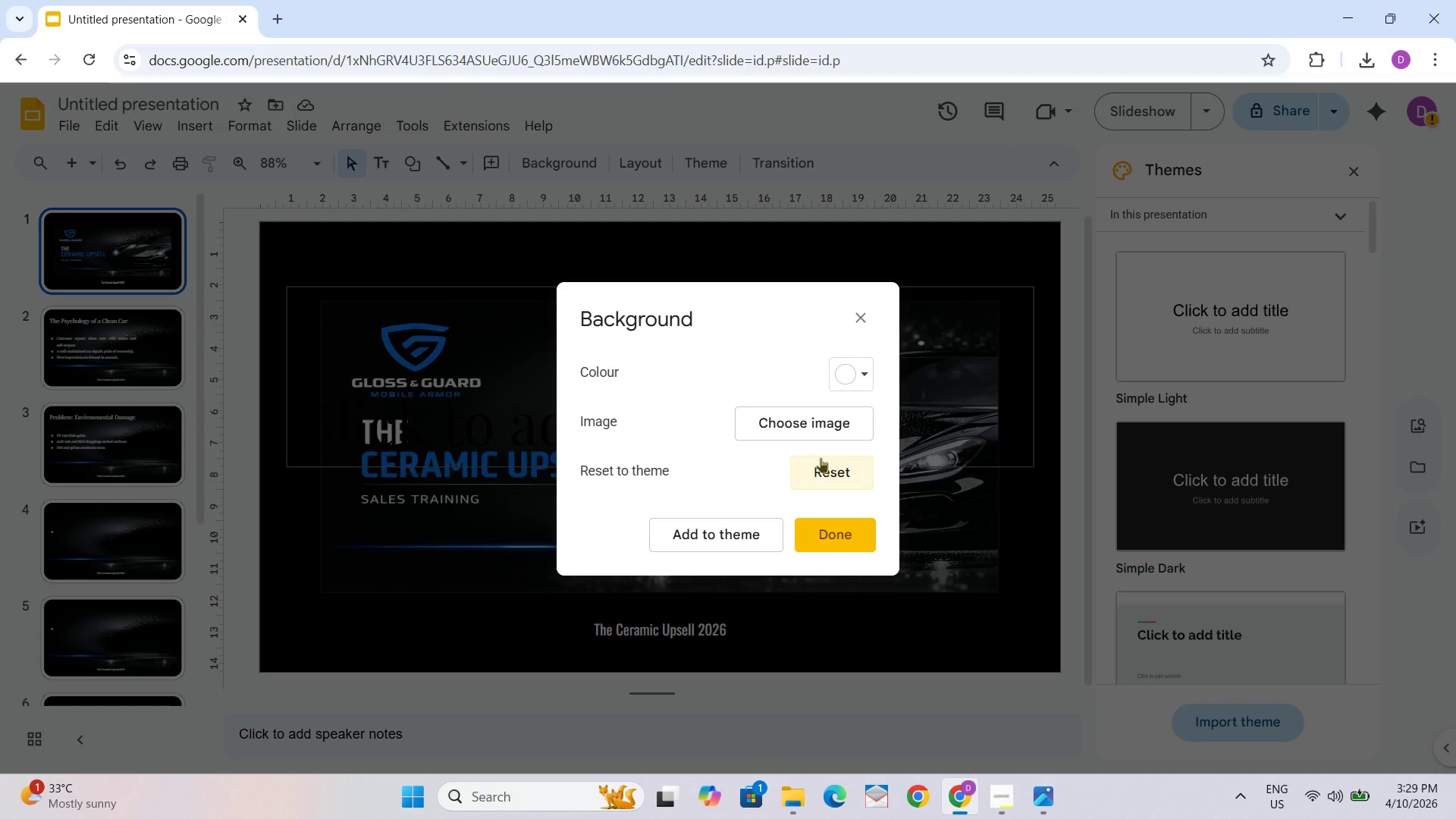 
left_click([808, 428])
 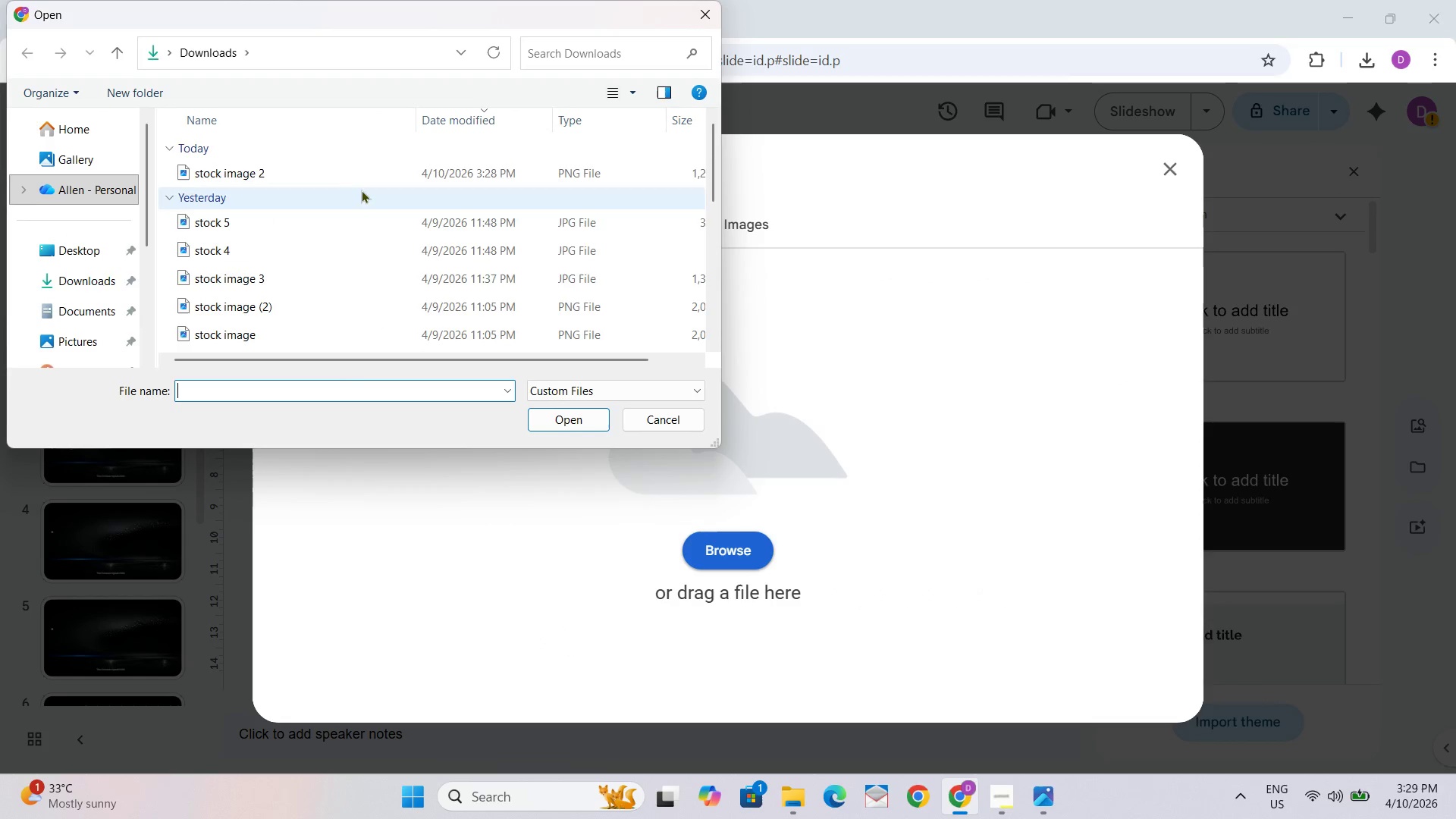 
left_click([312, 171])
 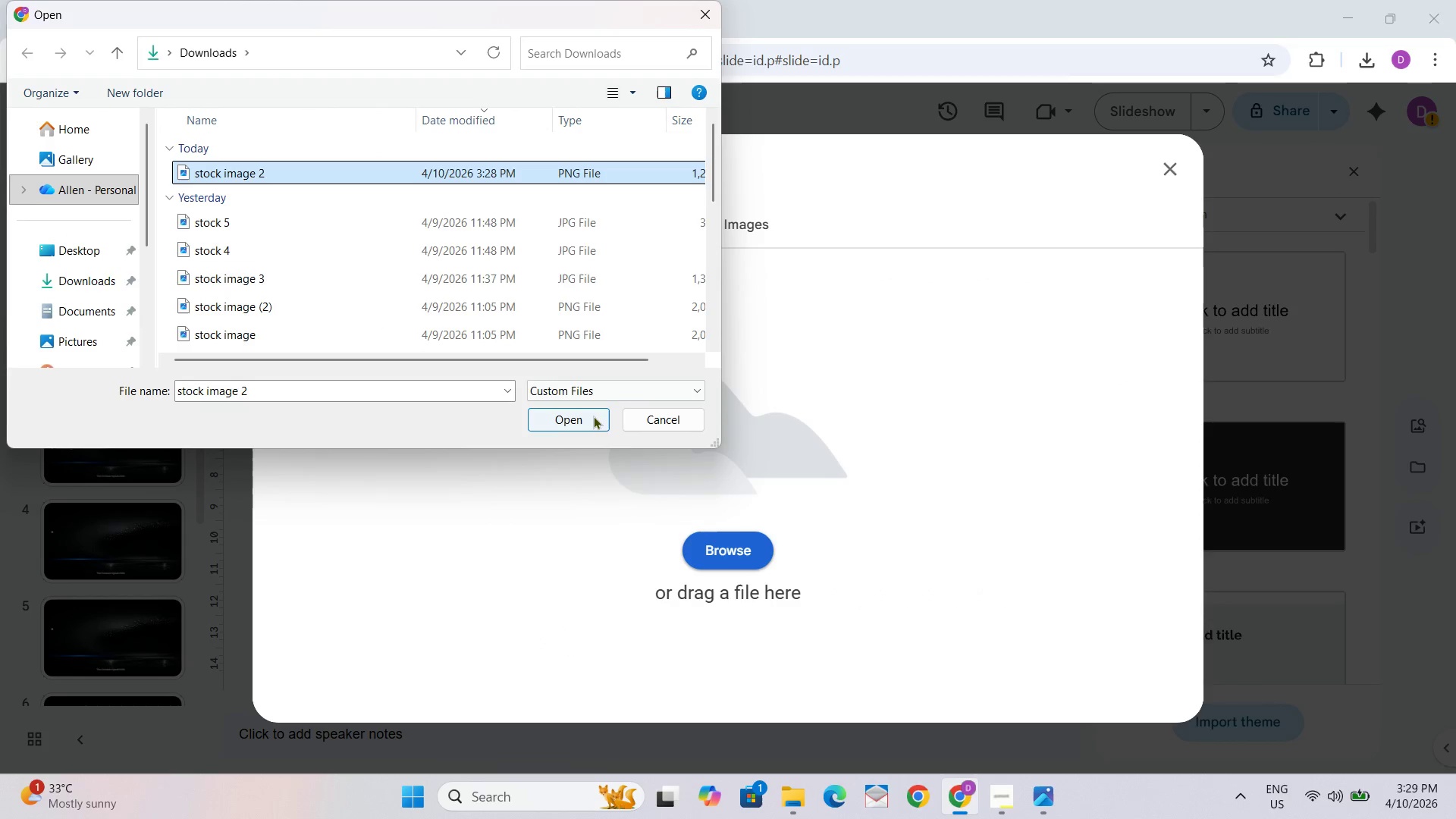 
left_click([582, 416])
 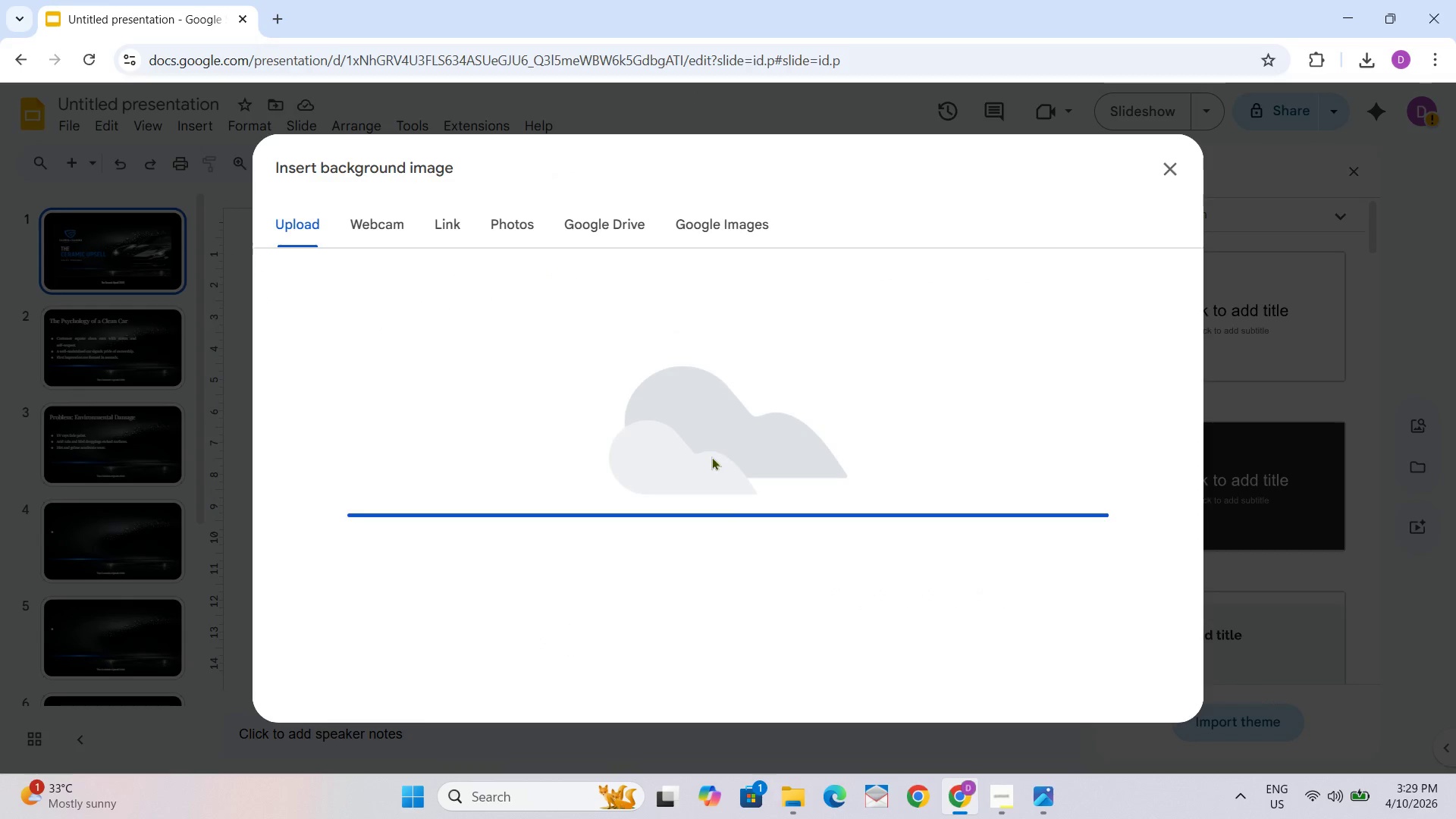 
left_click([847, 536])
 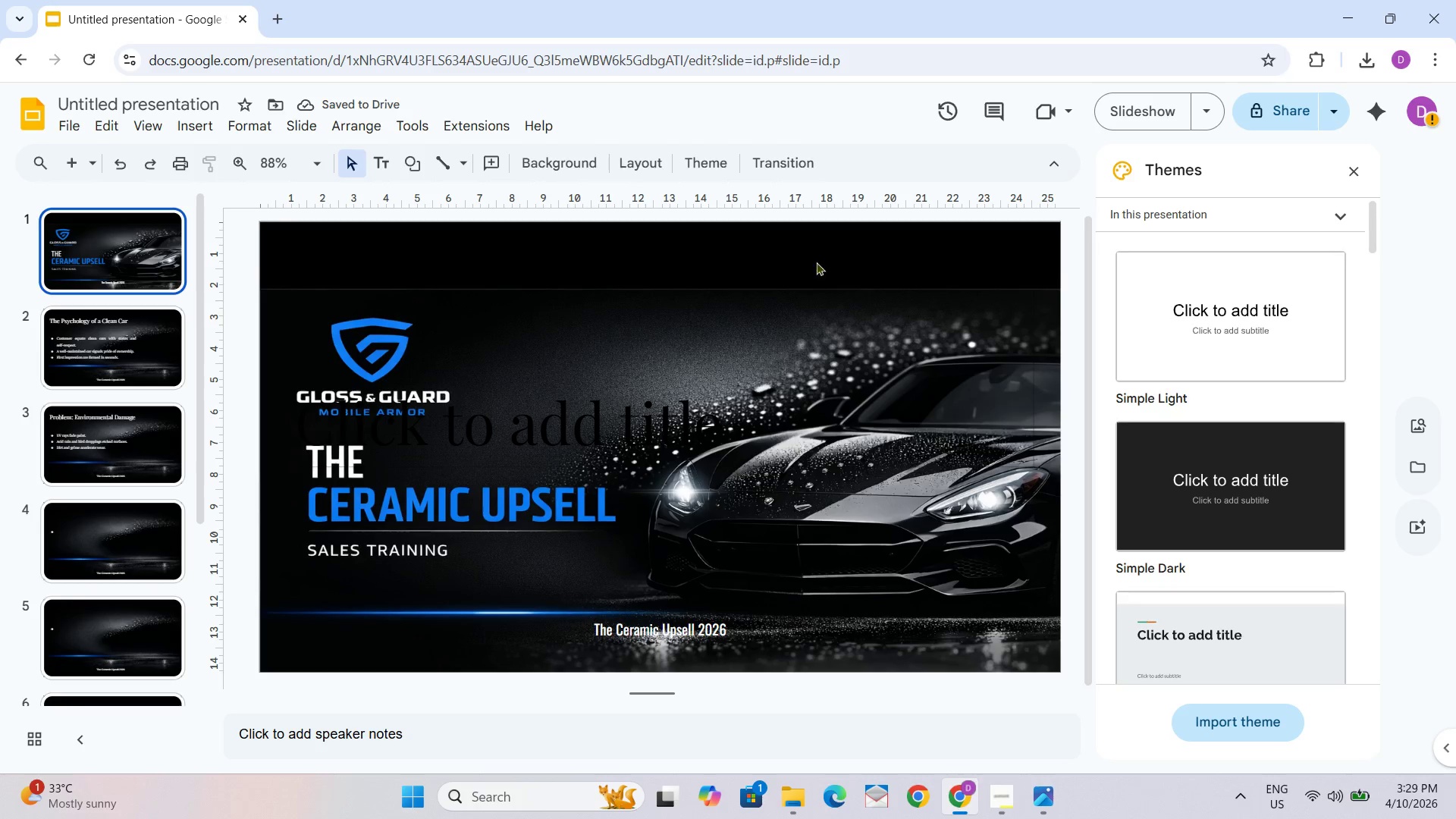 
wait(6.0)
 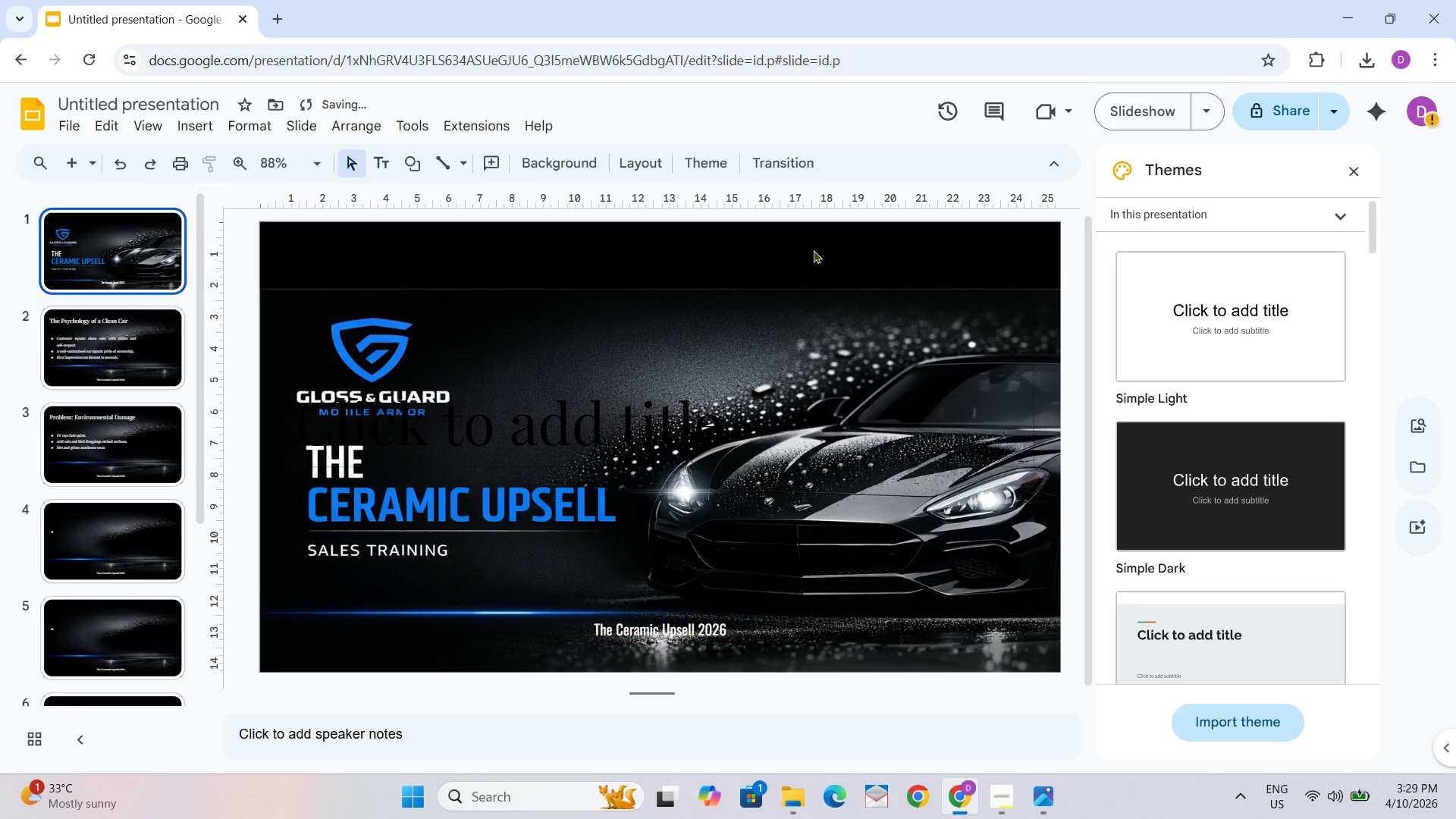 
left_click([863, 241])
 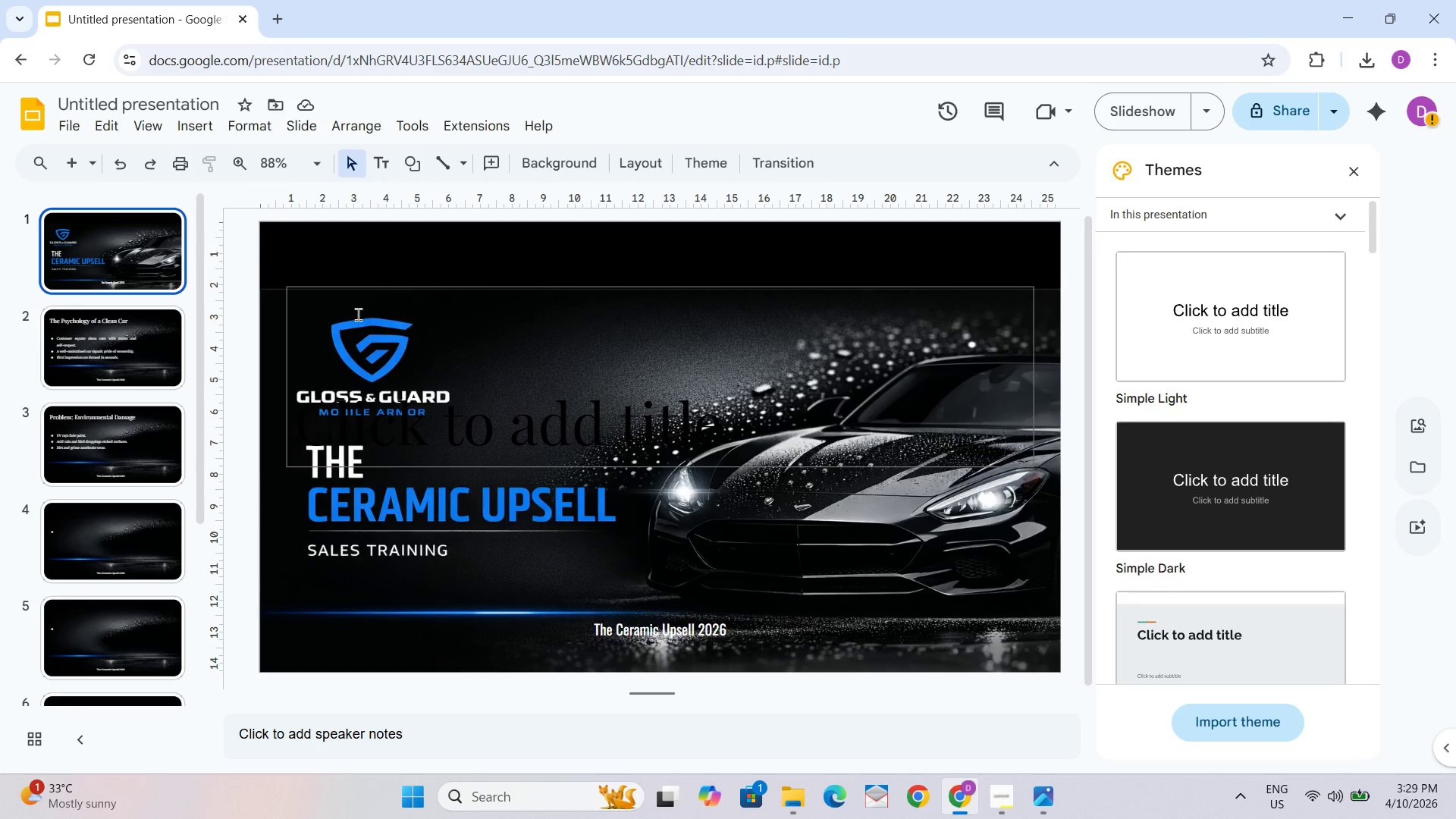 
wait(6.06)
 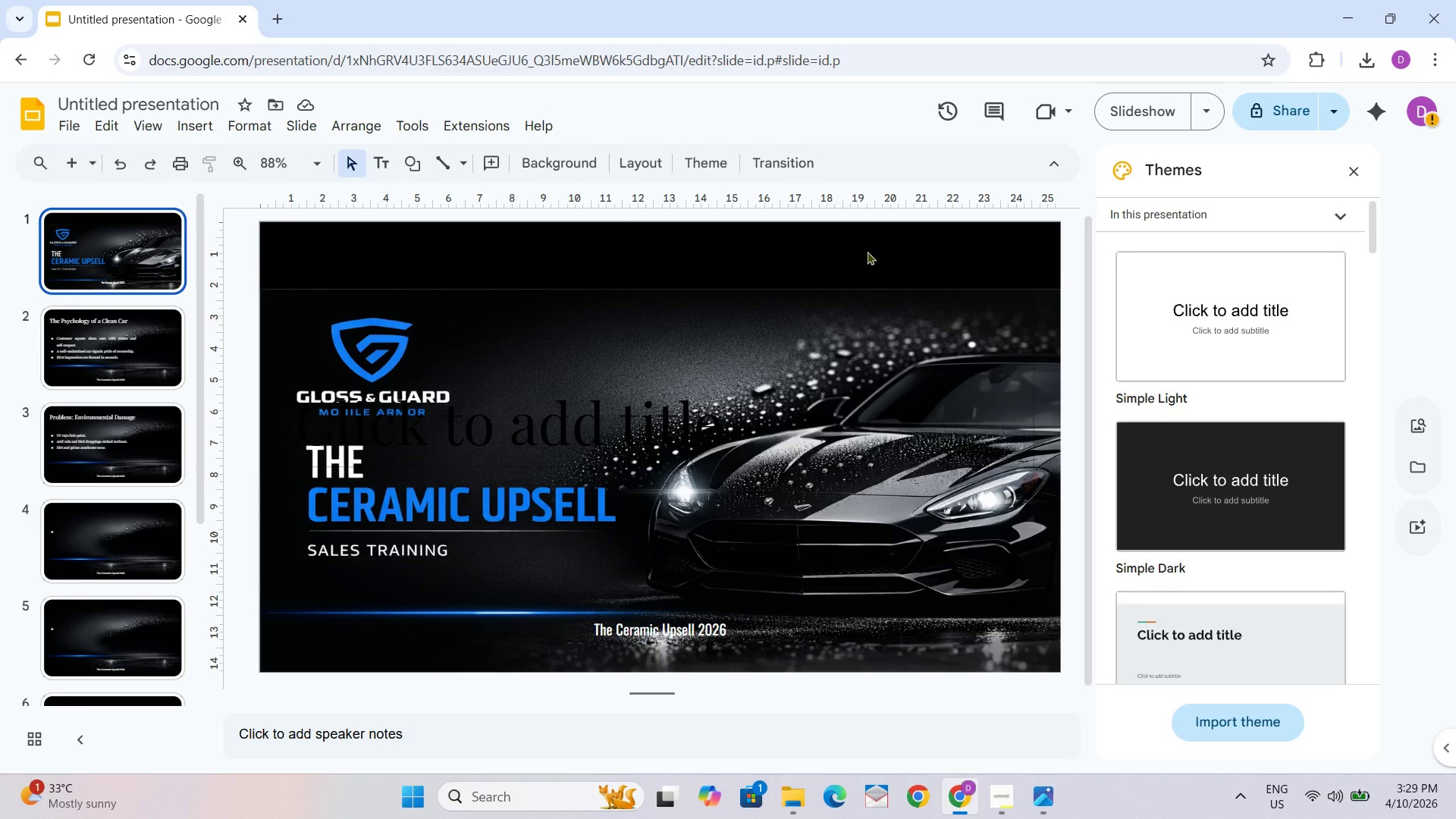 
double_click([131, 526])
 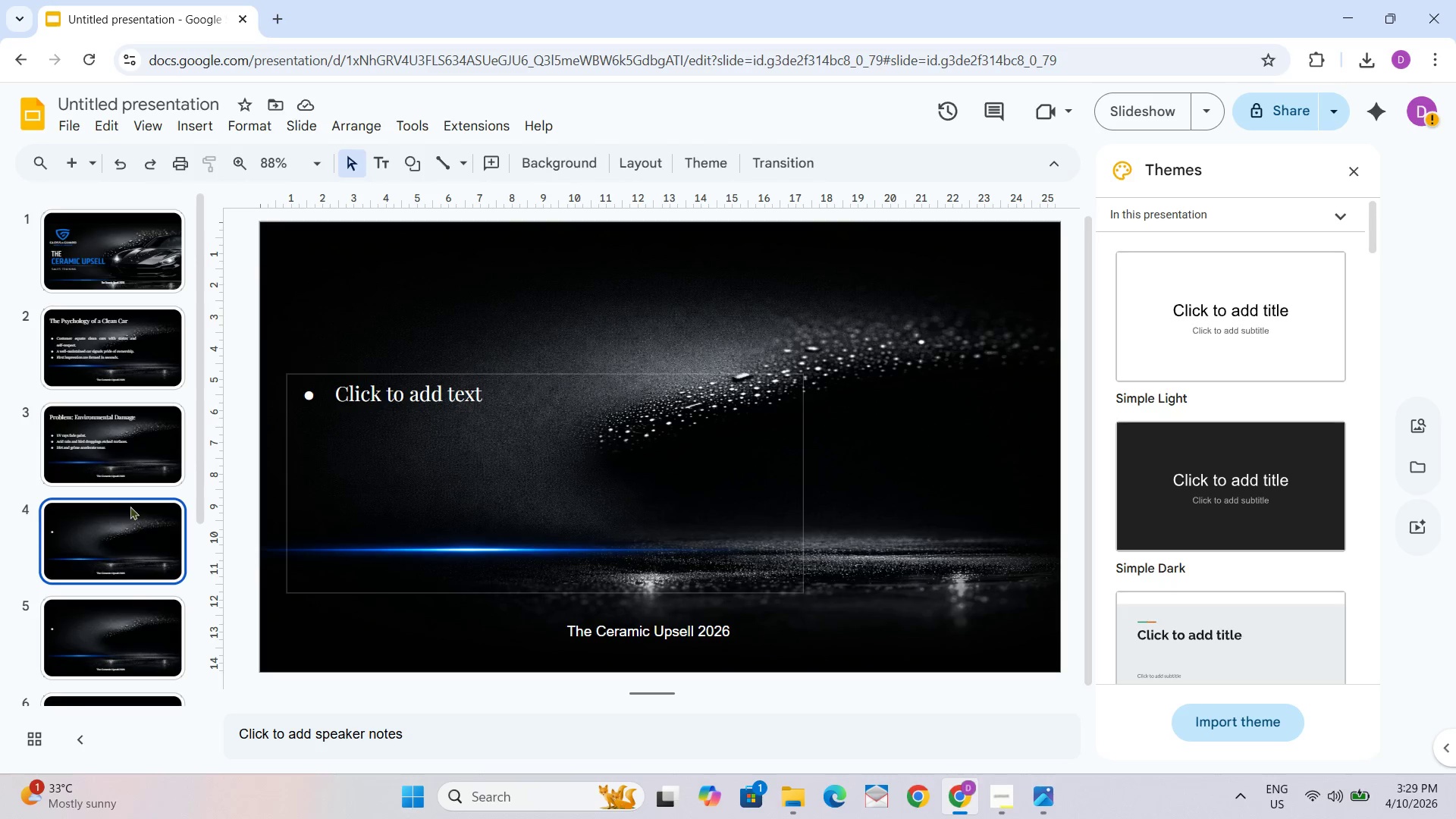 
left_click([113, 439])
 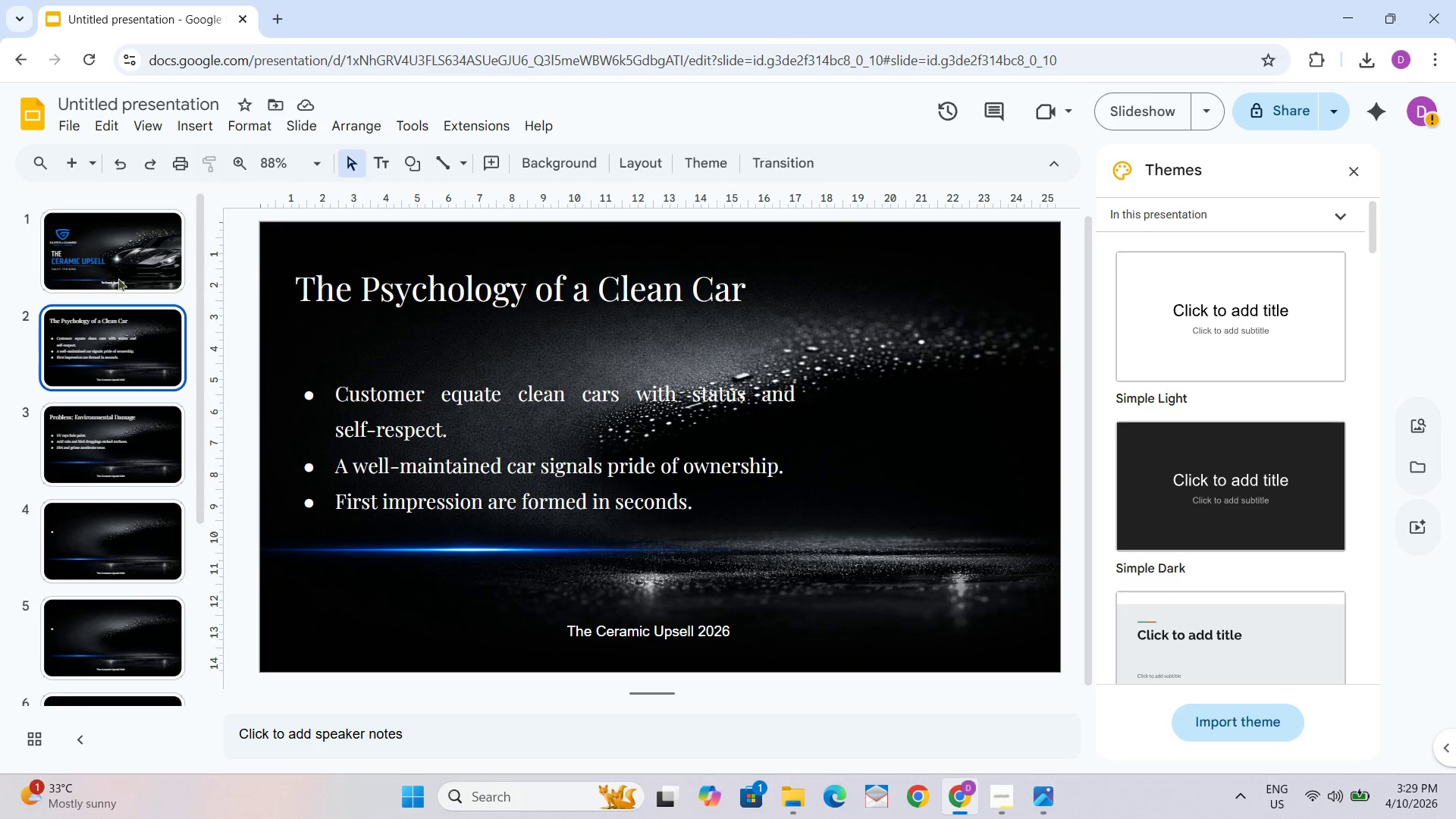 
triple_click([118, 249])
 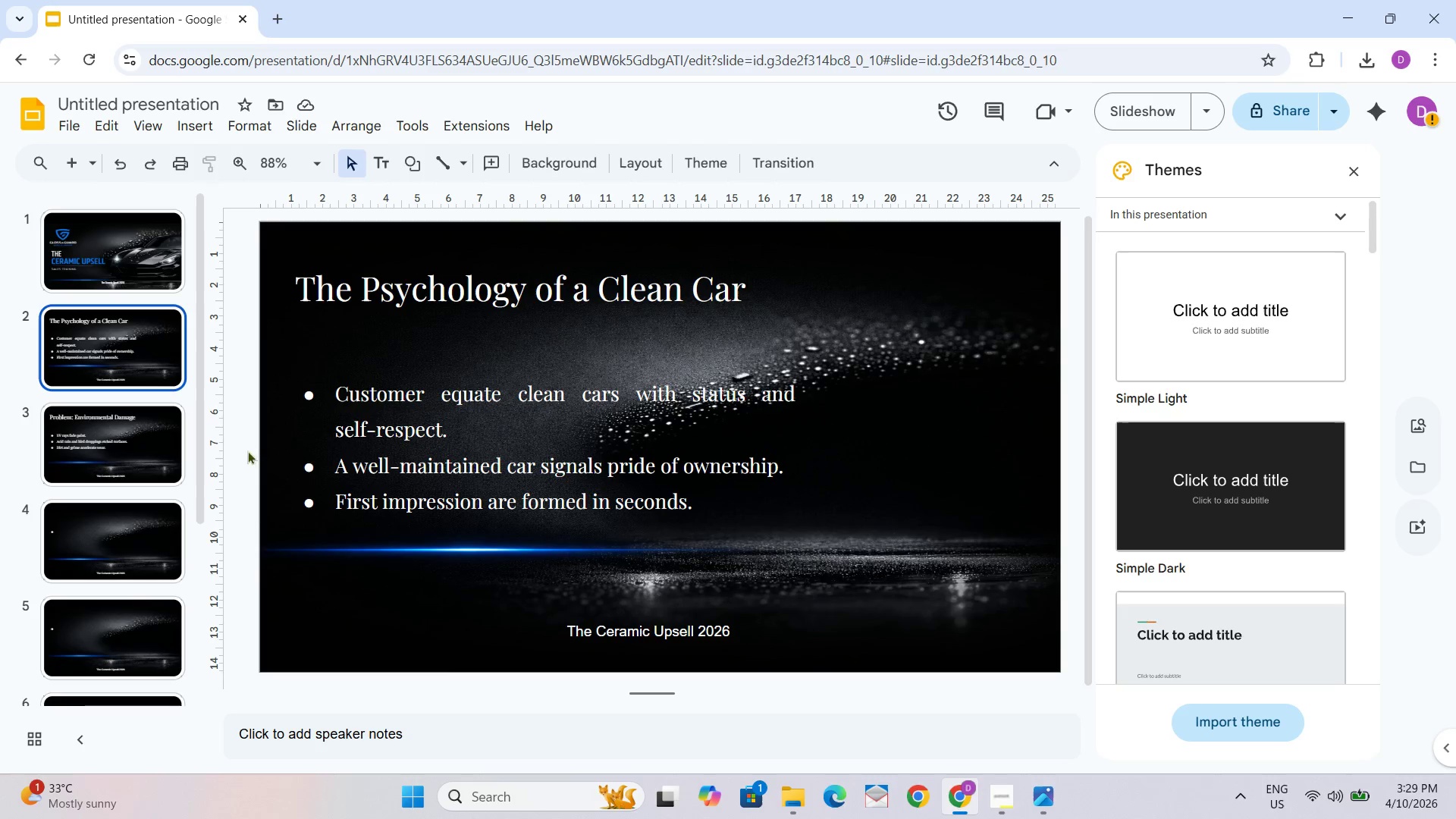 
left_click([86, 434])
 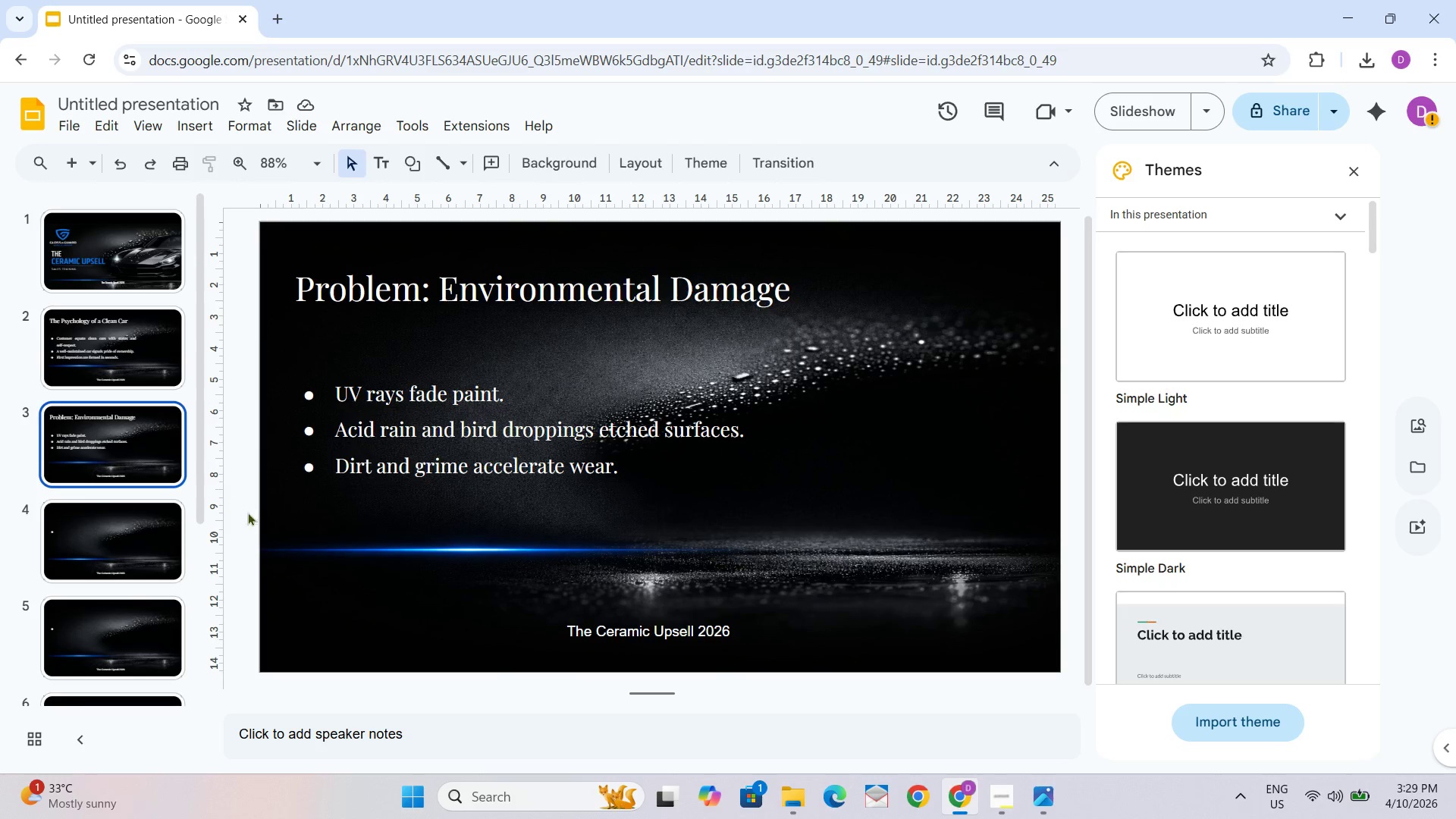 
left_click([134, 525])
 